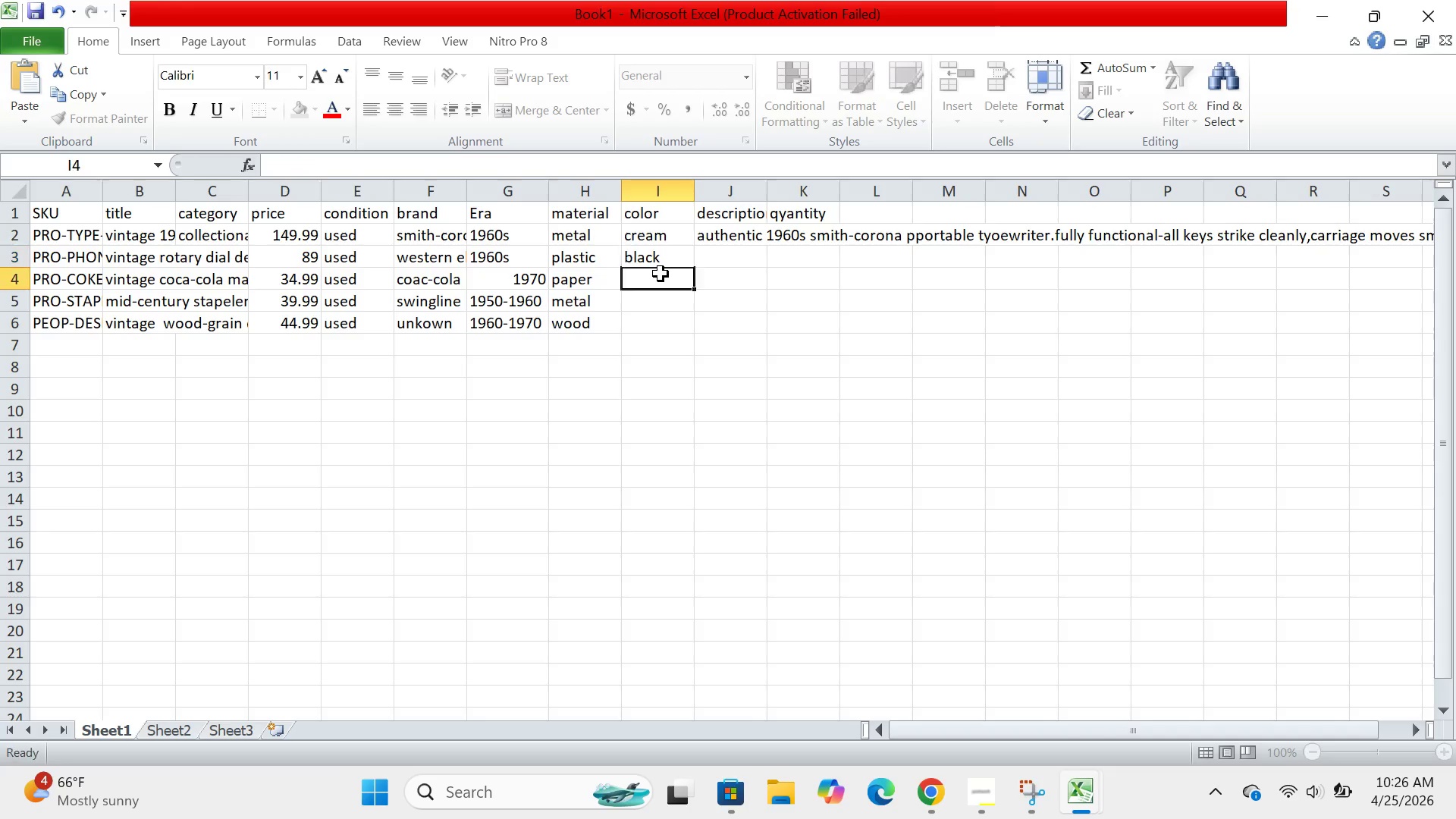 
left_click([661, 274])
 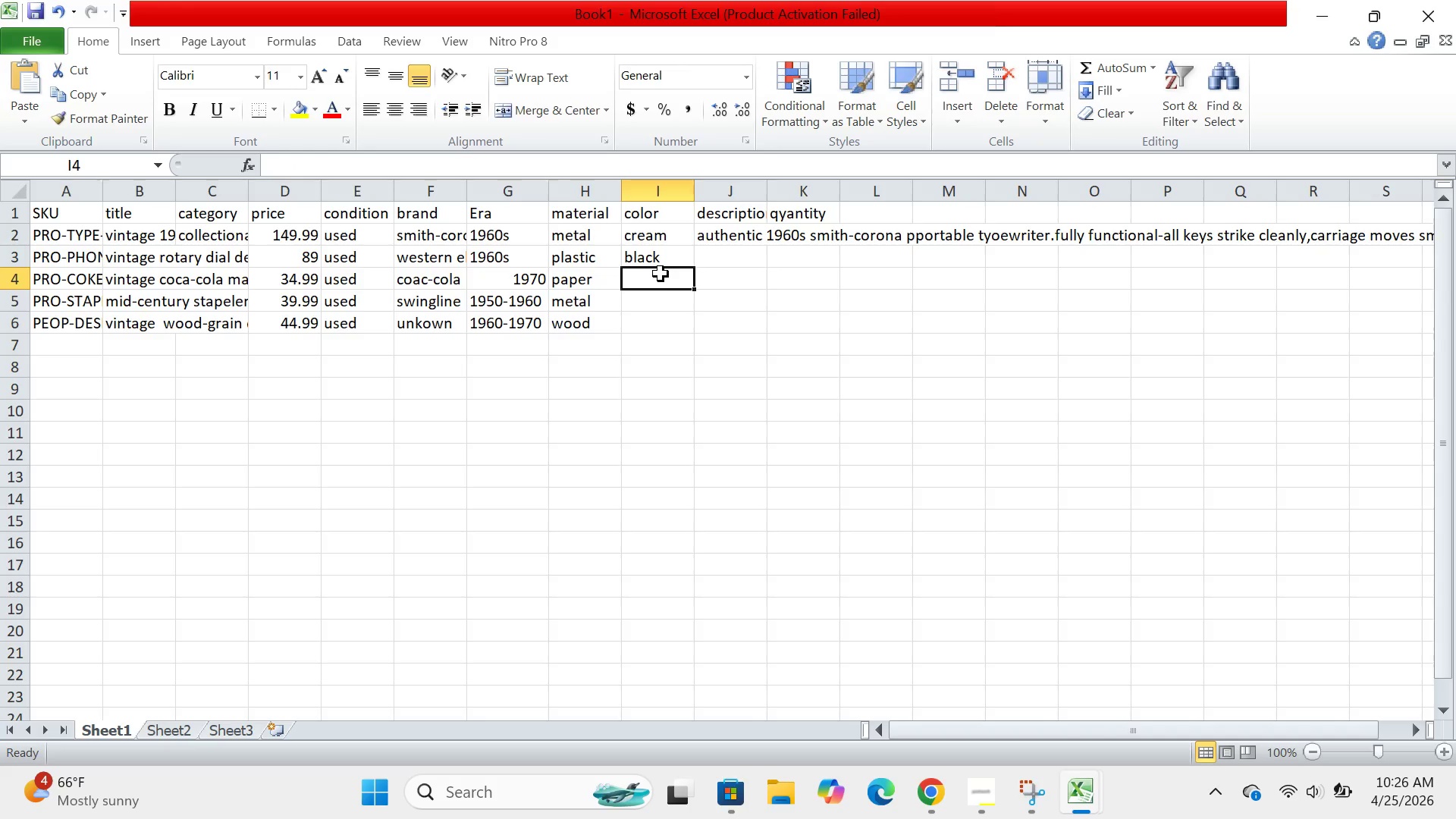 
type(multi-)
 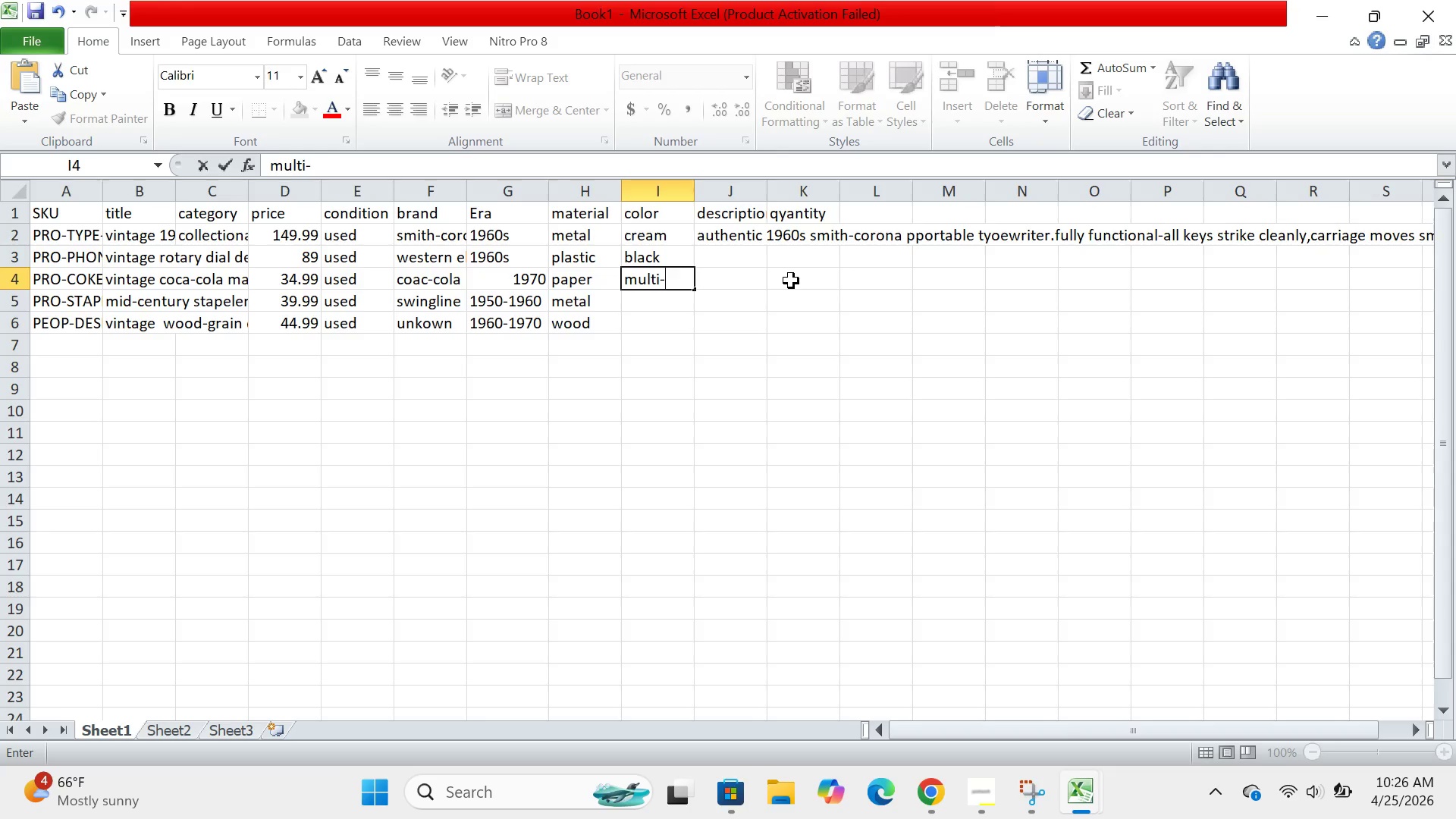 
type(color)
 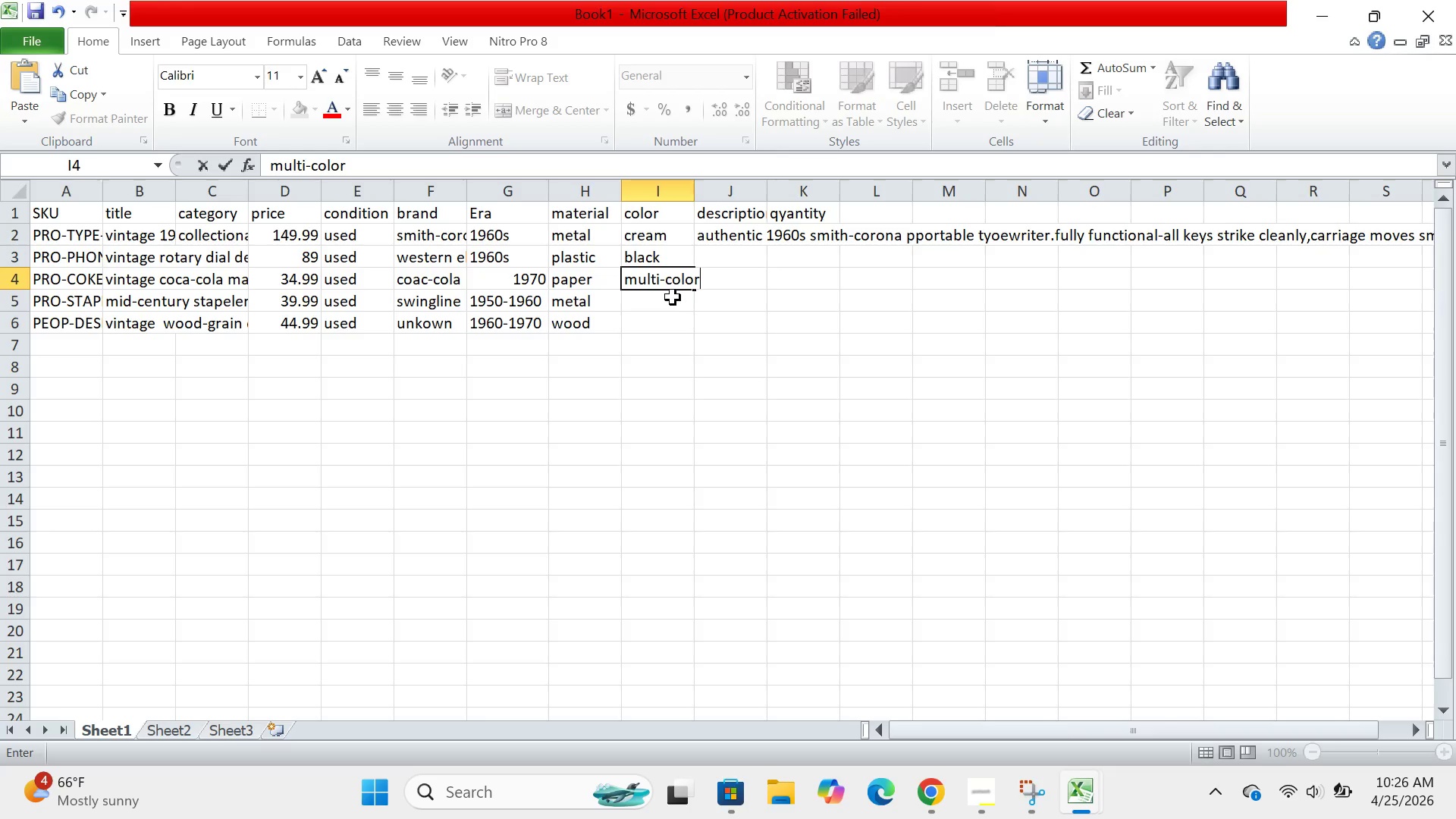 
left_click([672, 297])
 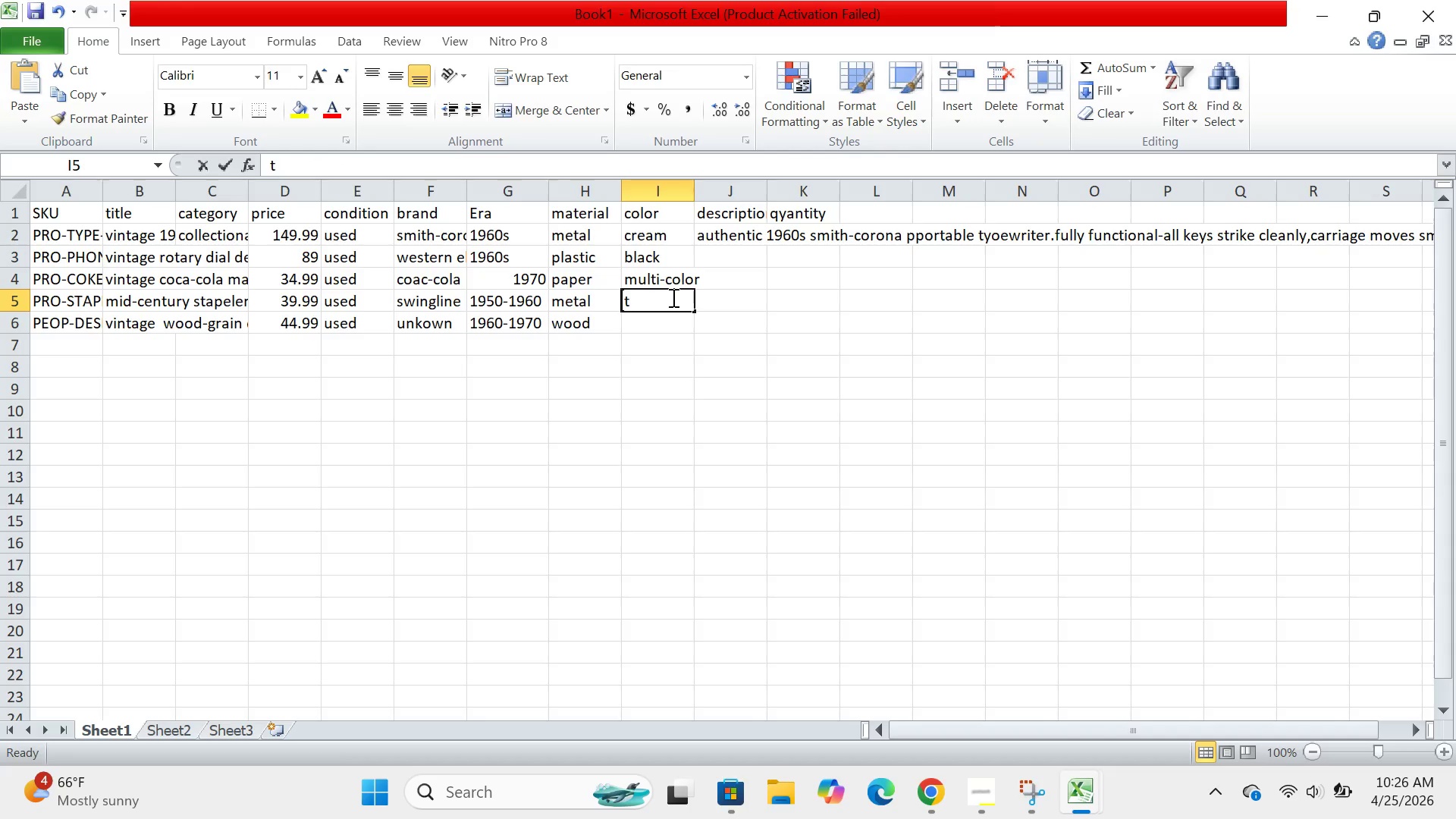 
type(teal)
 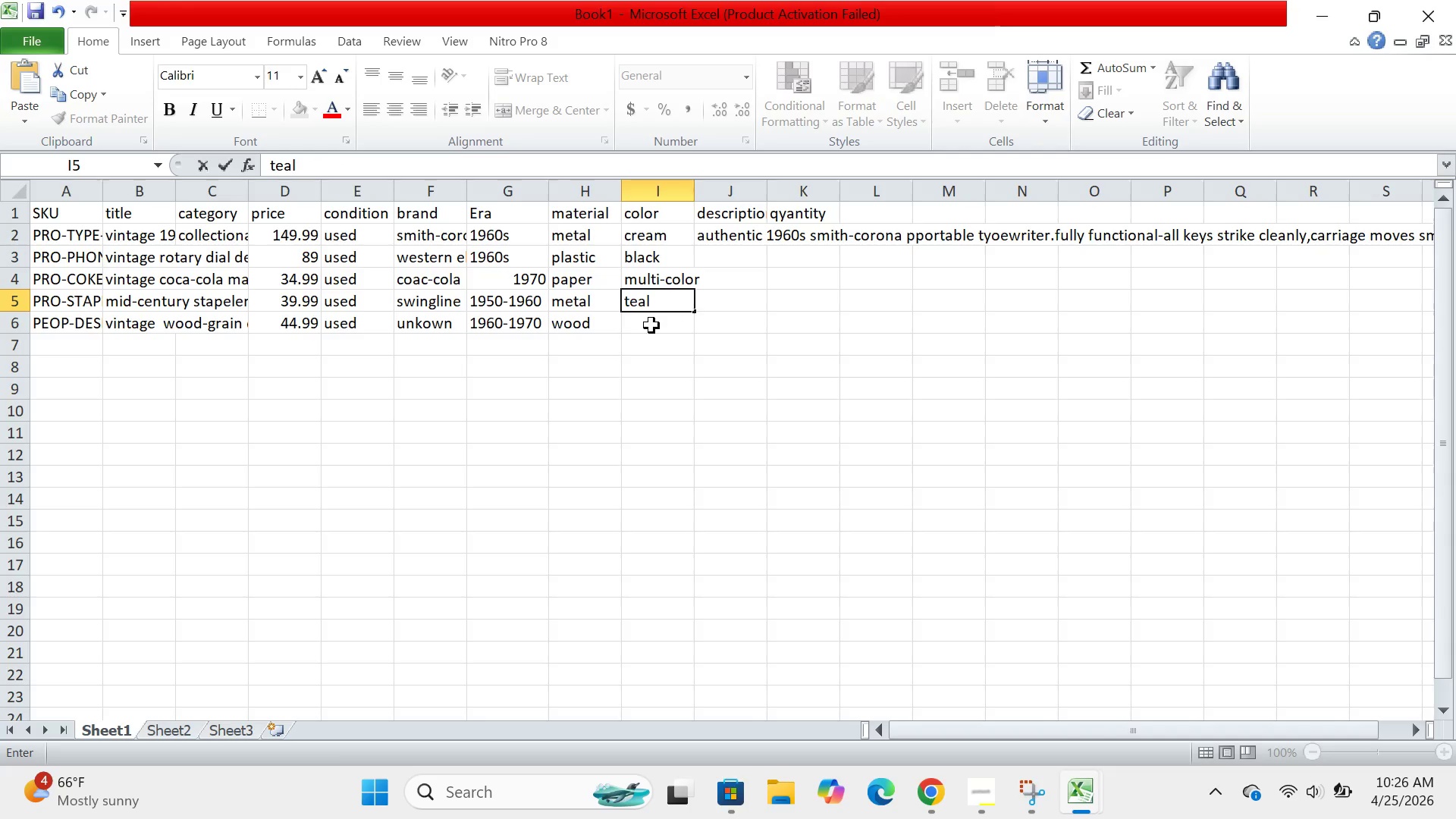 
left_click([654, 329])
 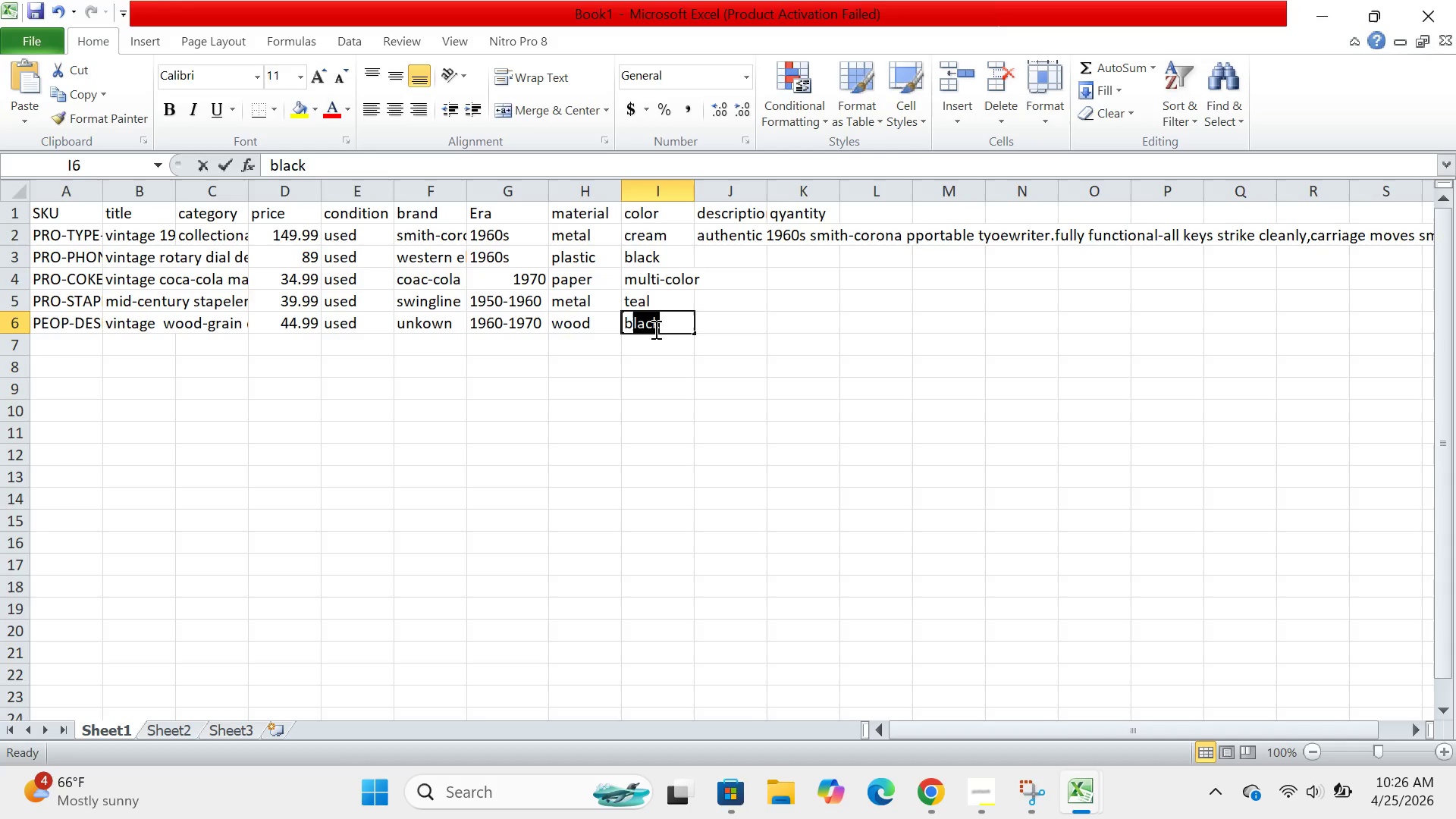 
type(brown)
 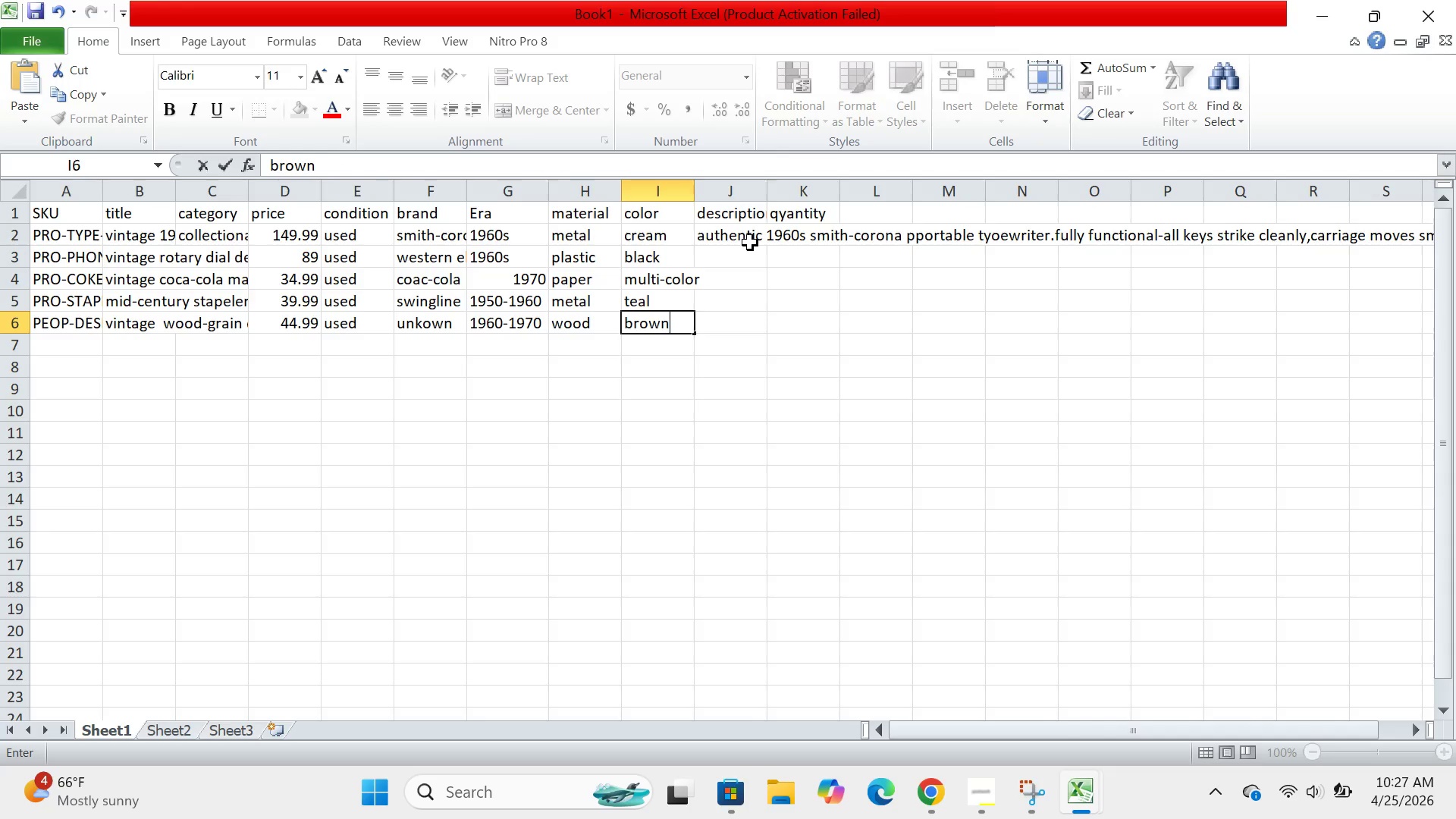 
left_click([750, 243])
 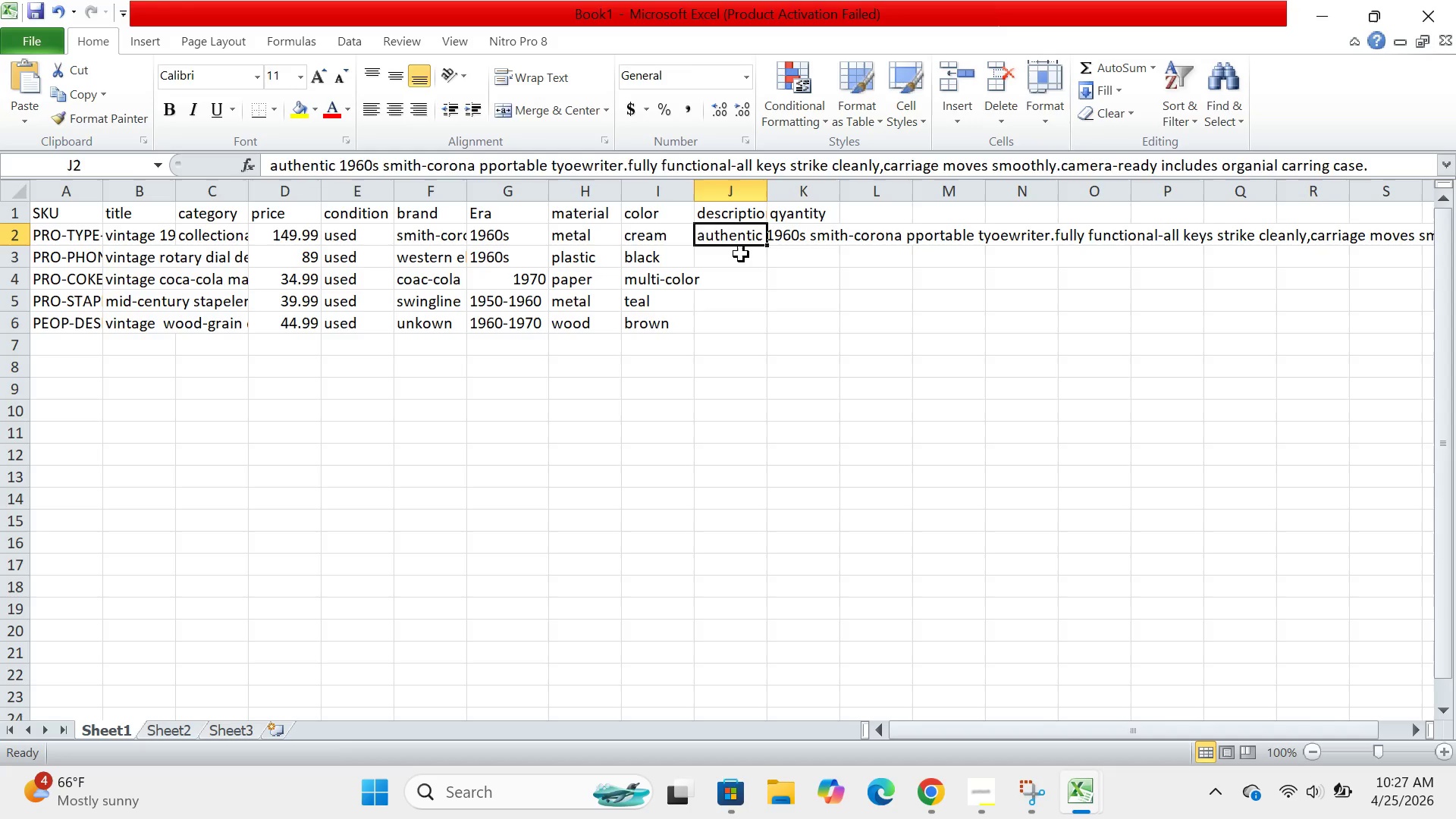 
left_click([741, 254])
 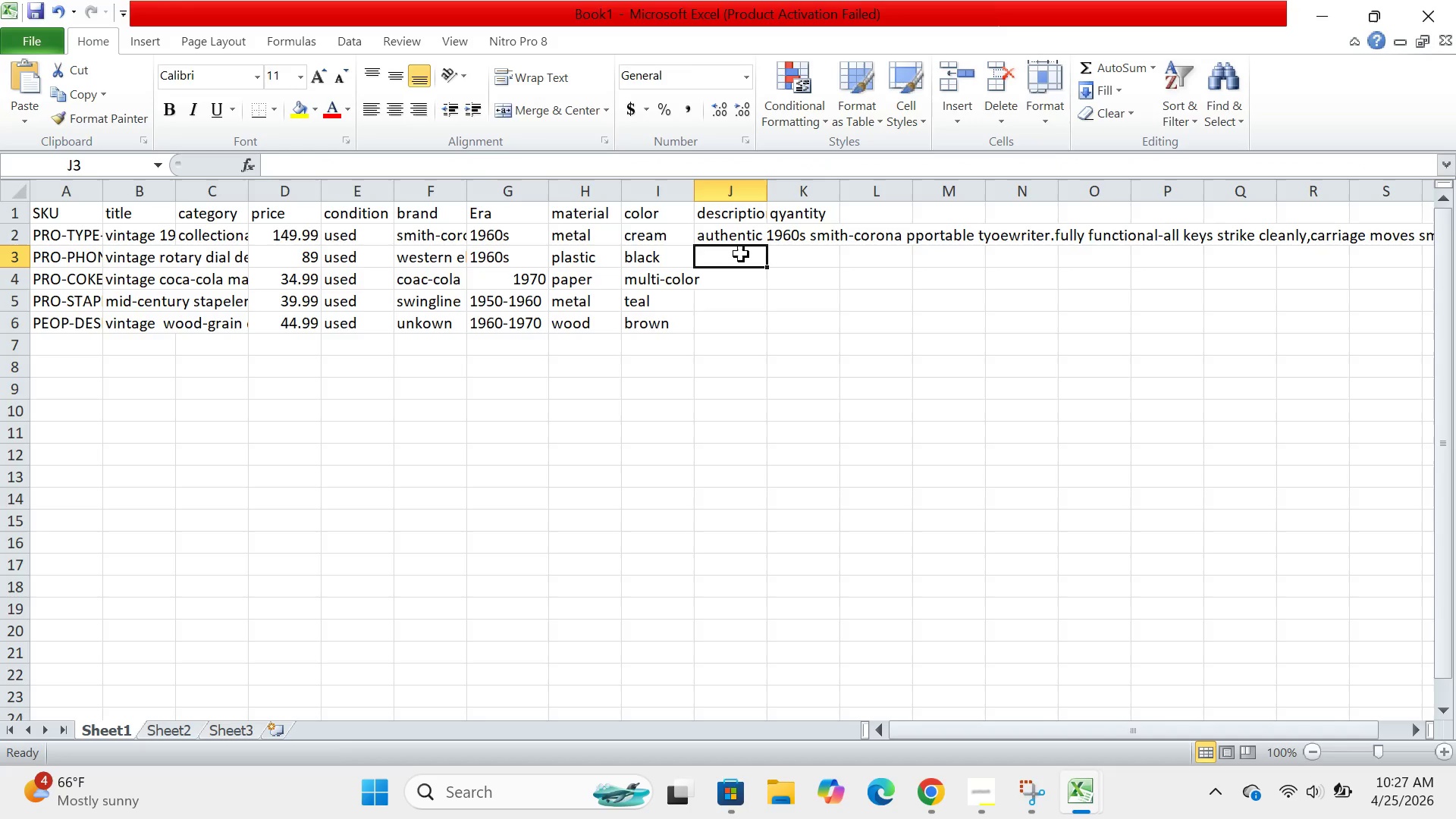 
wait(7.5)
 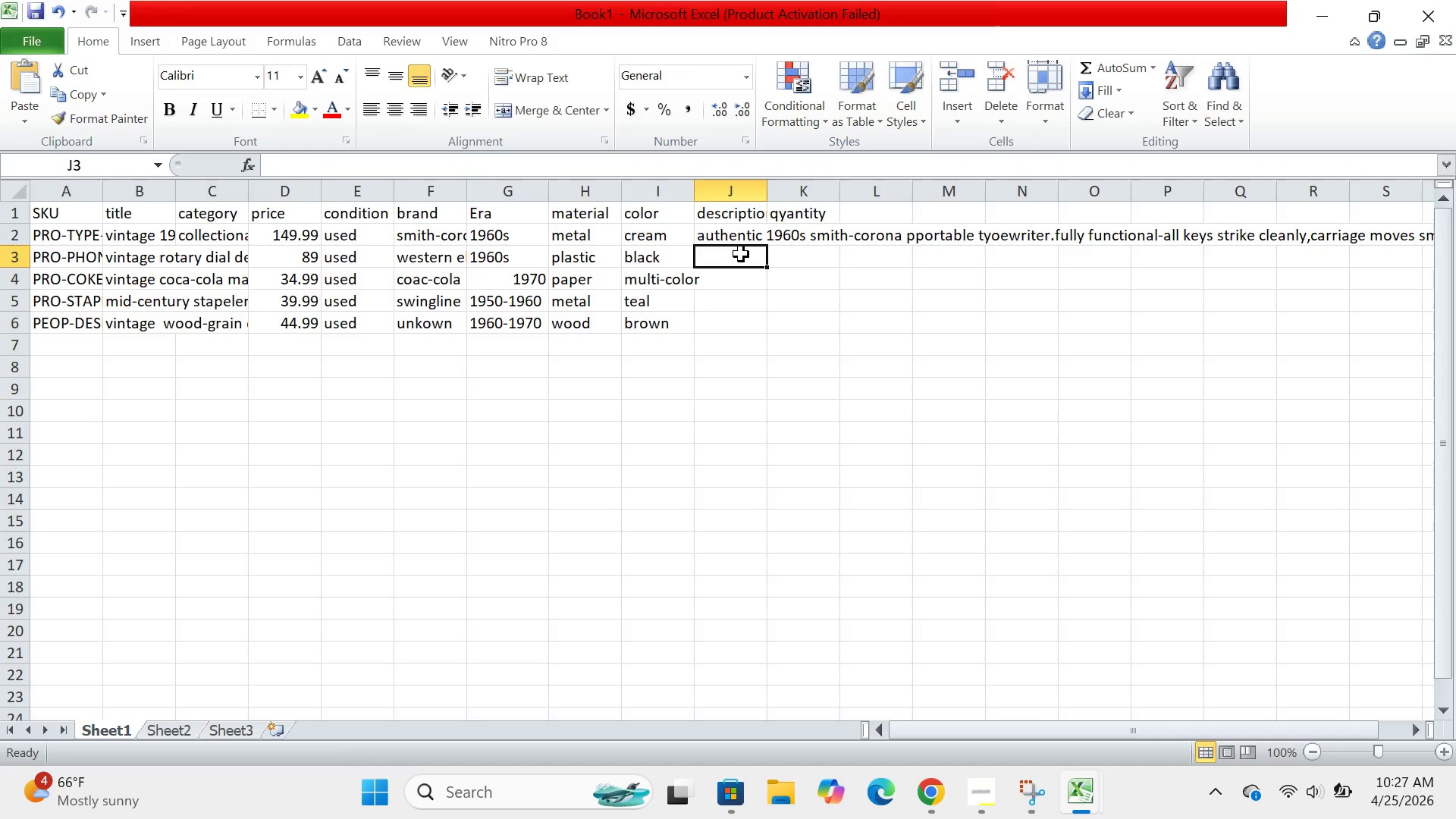 
type(vintage 1960s rotary dial desk phone ].full)
key(Backspace)
key(Backspace)
key(Backspace)
key(Backspace)
key(Backspace)
key(Backspace)
key(Backspace)
type(.fully working =)
key(Backspace)
type(-dial spins,ringer works.camera-ready.includes organic cord)
 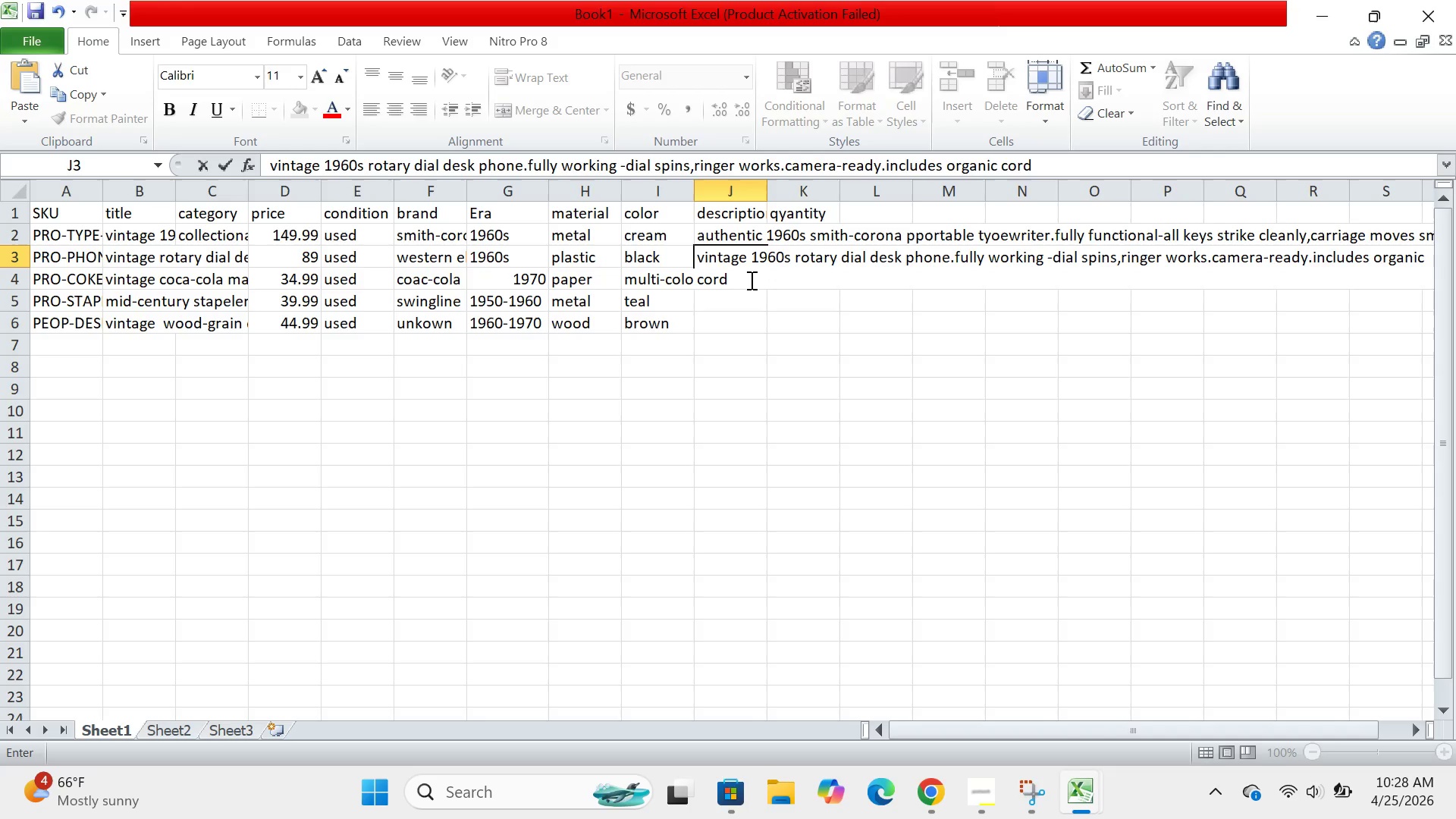 
left_click([750, 280])
 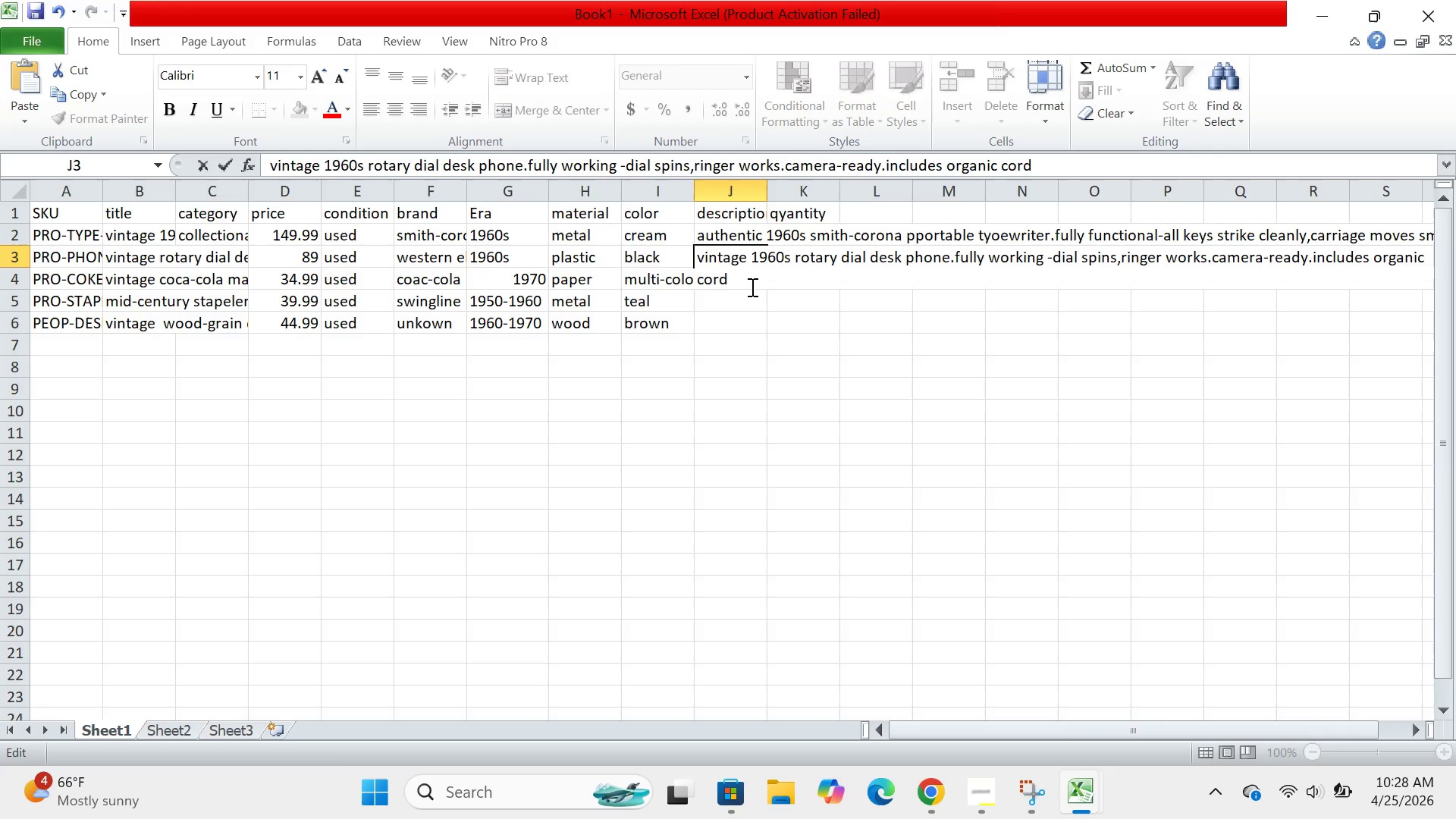 
left_click([751, 287])
 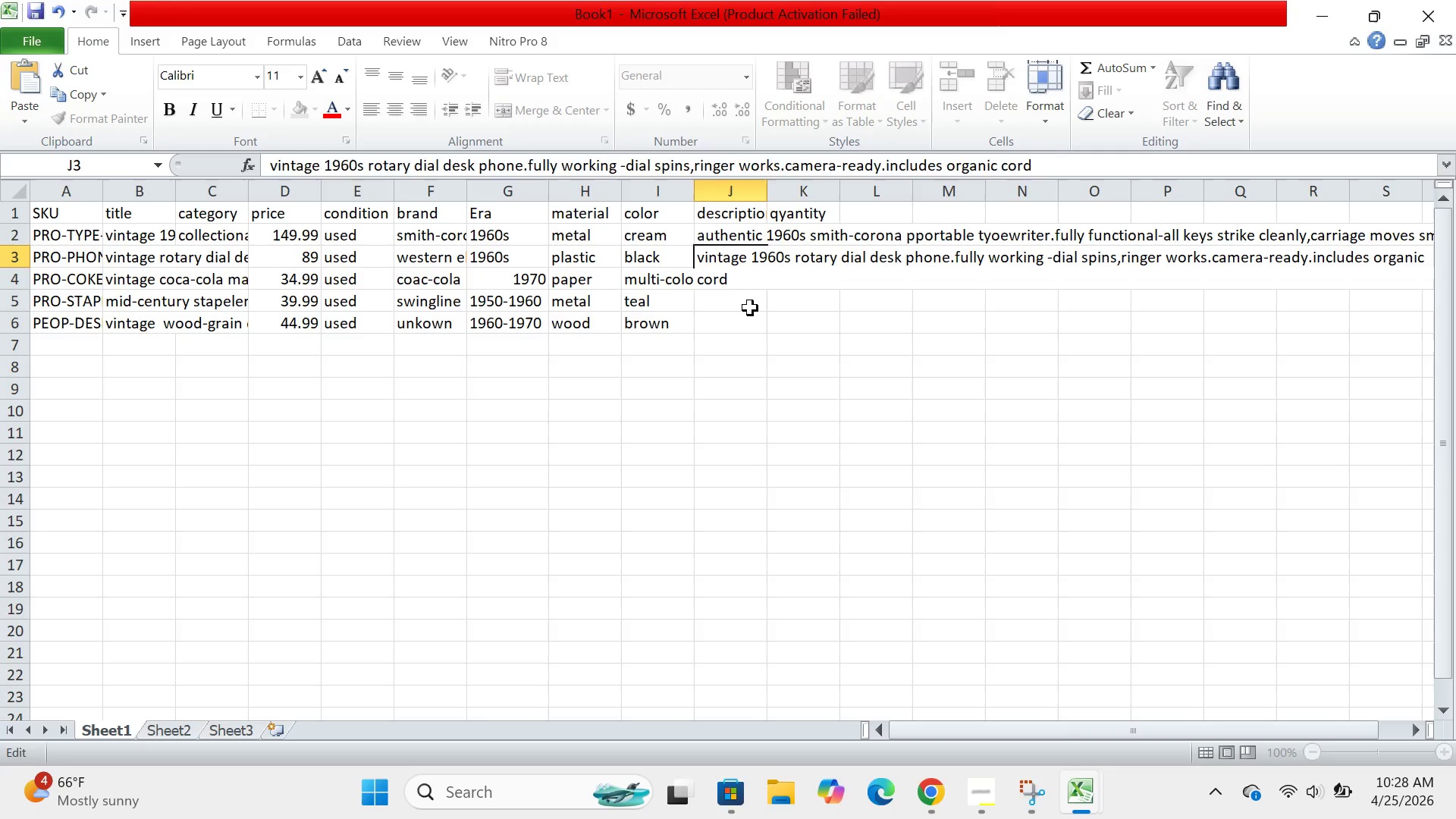 
left_click([750, 308])
 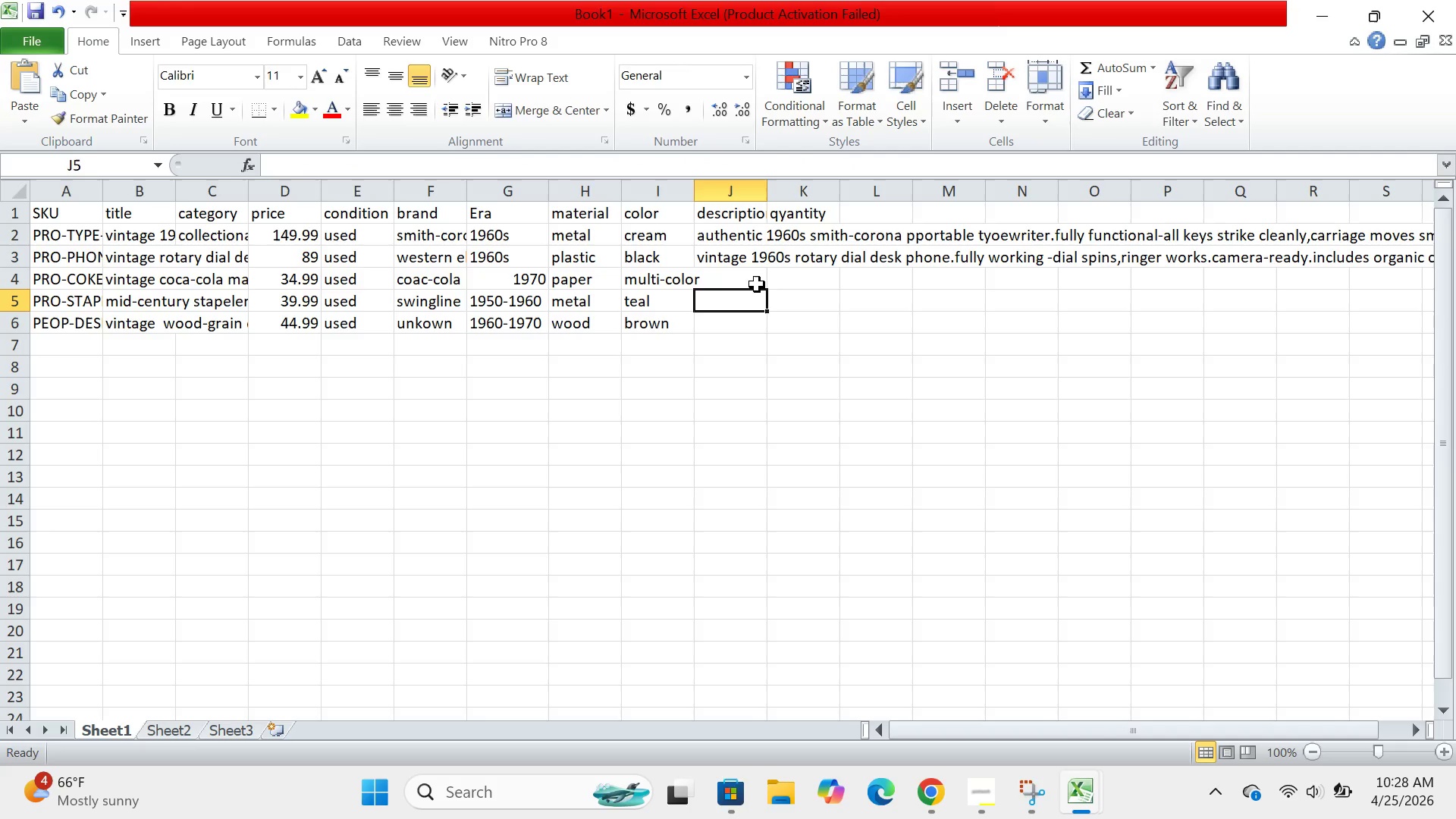 
left_click([757, 284])
 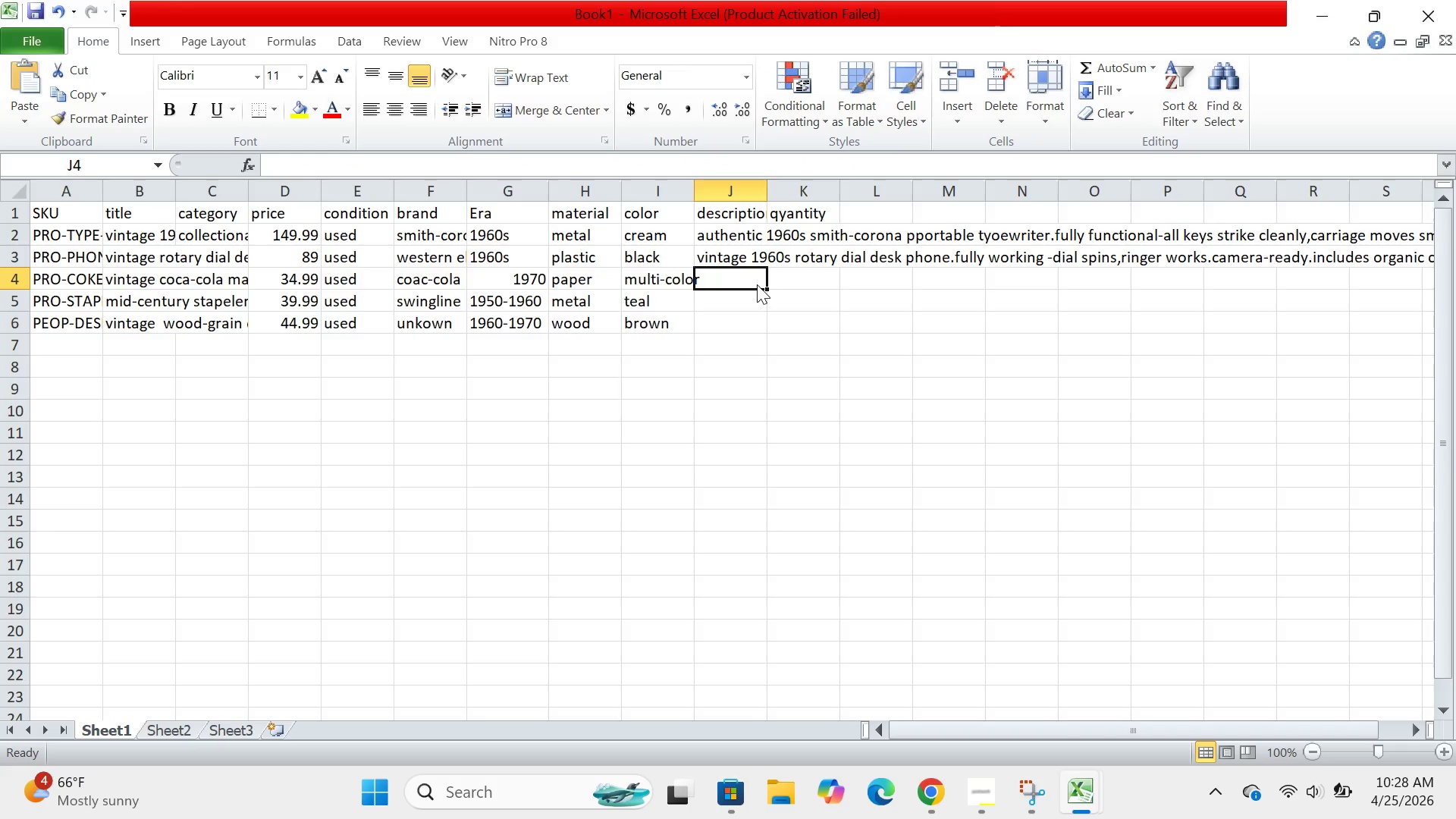 
type(set of 3 organic 1970s coca0)
key(Backspace)
type(-c)
 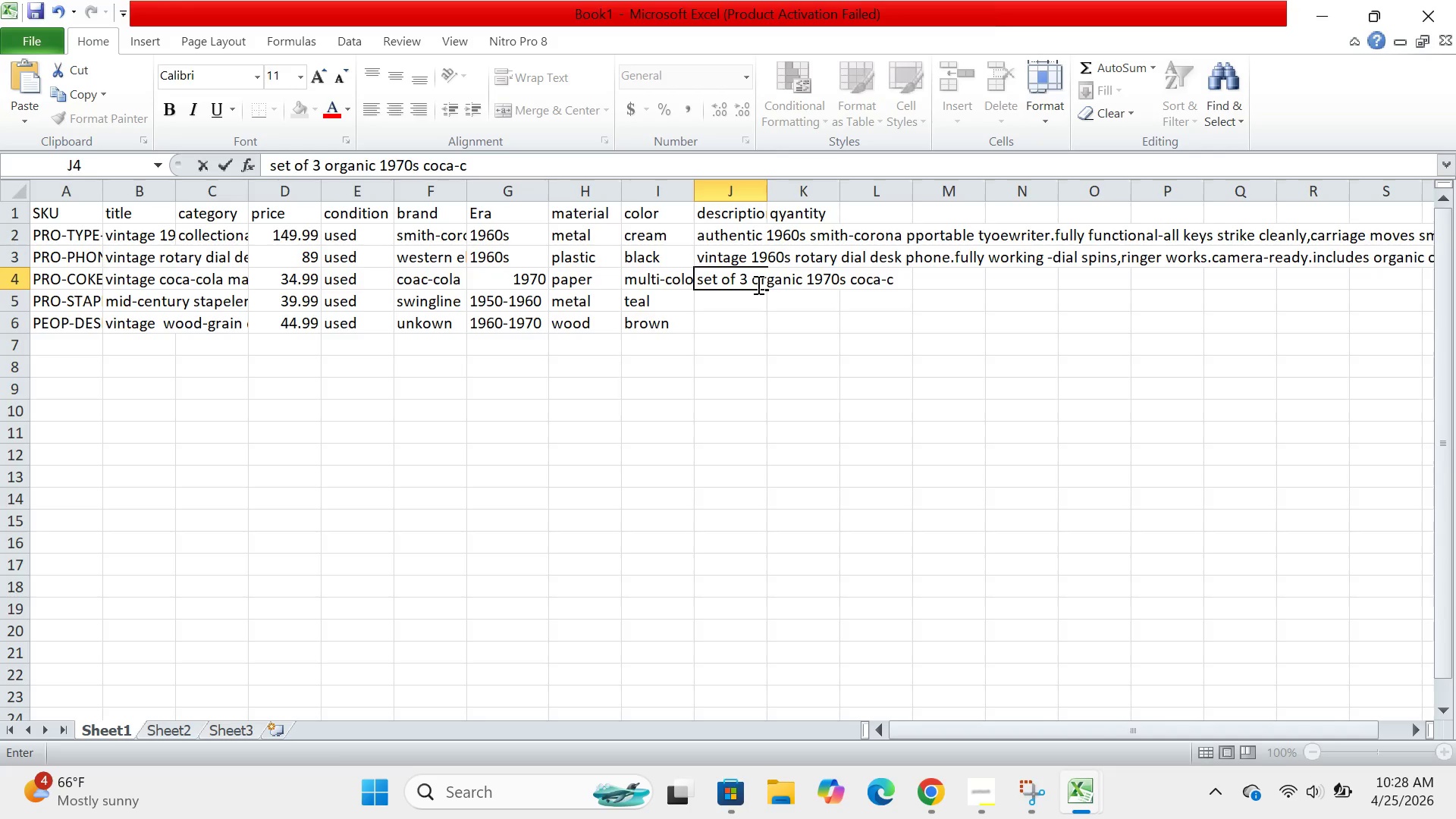 
type(ola ads.perfect for photoshoots or farming. no tears ships flat.)
 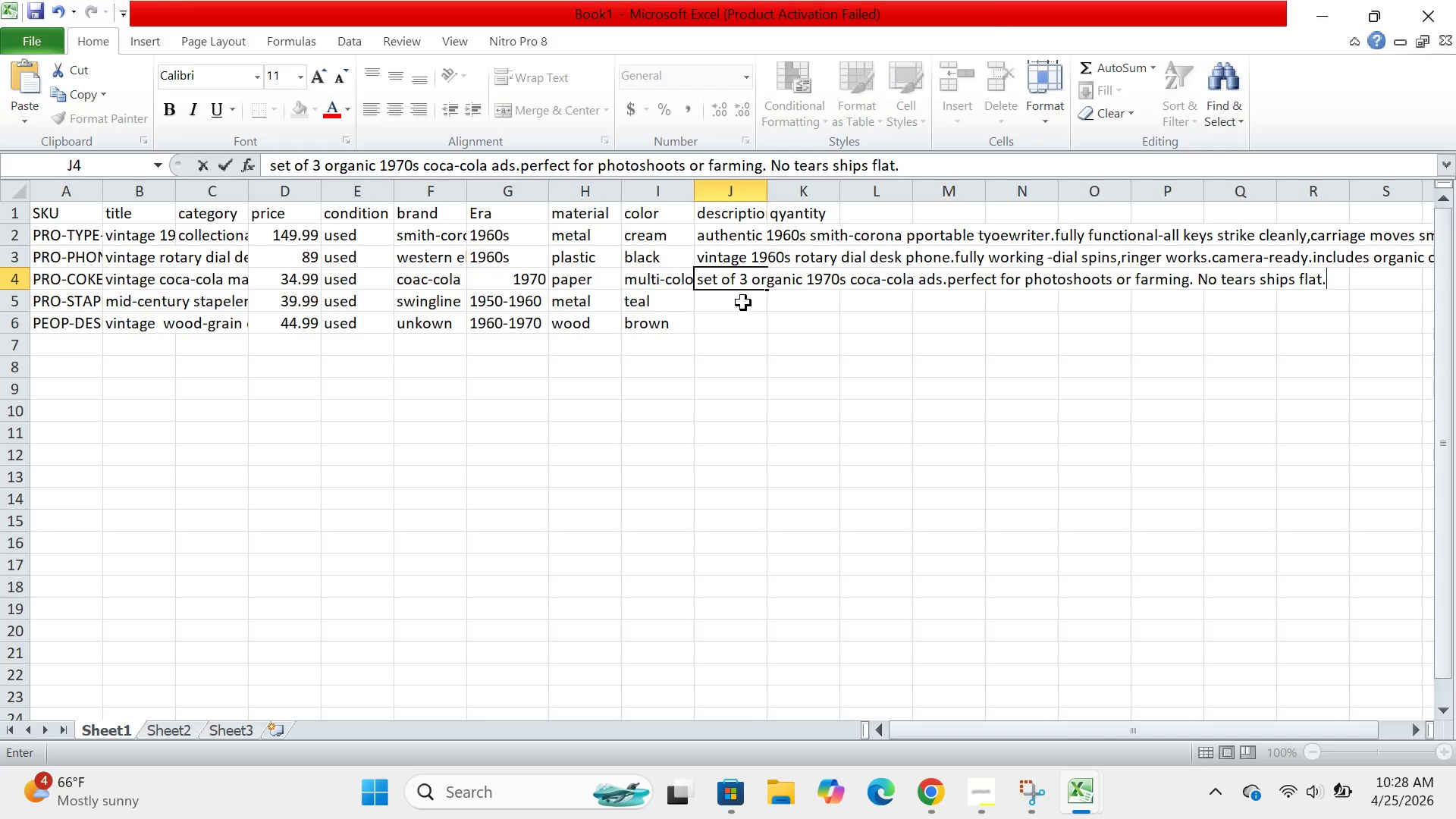 
left_click([743, 302])
 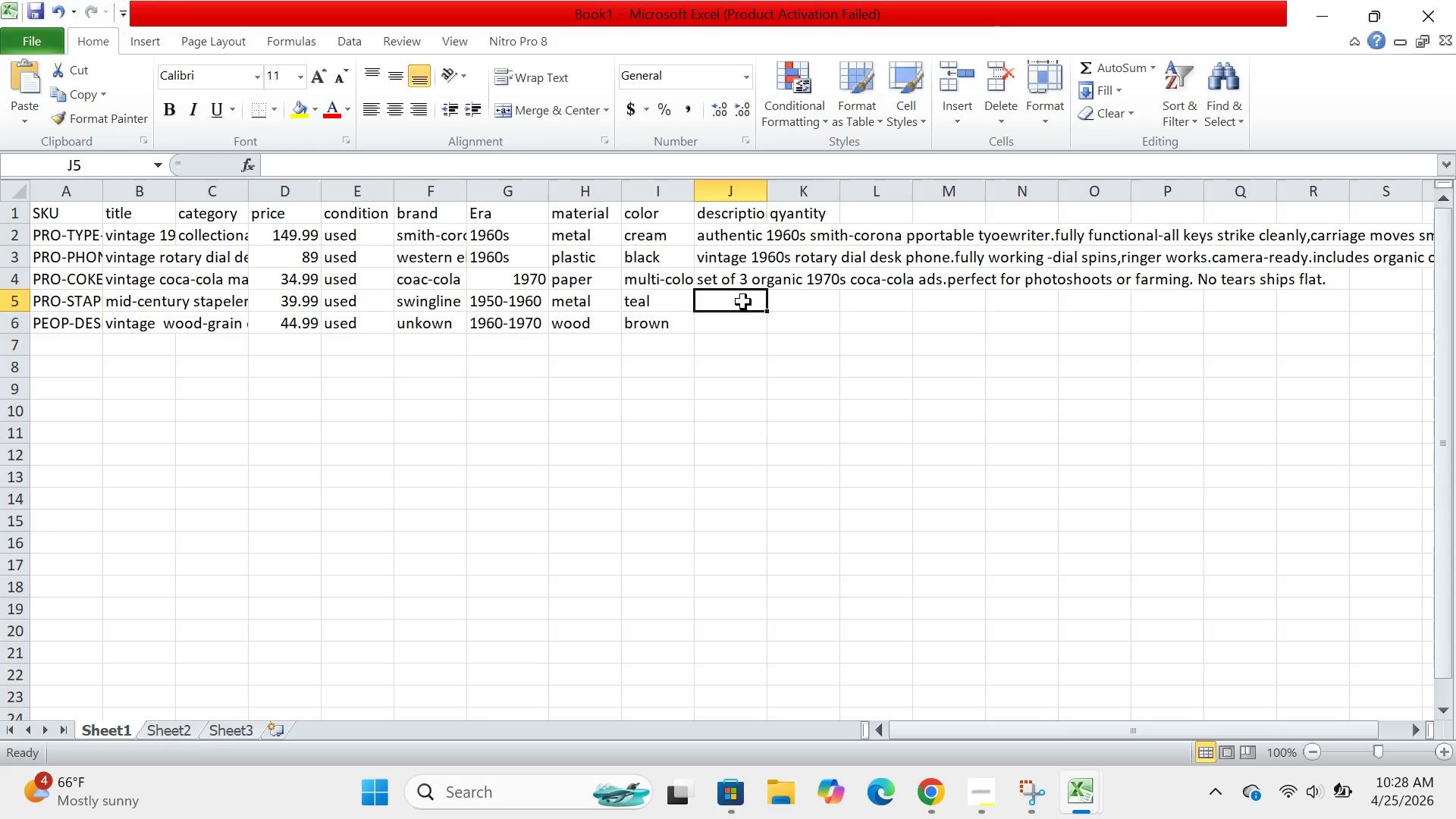 
type(vintage all metal desk stapler.fully working .camera-readt)
key(Backspace)
type(y ,)
key(Backspace)
type(.no rust .accepts standard staper)
 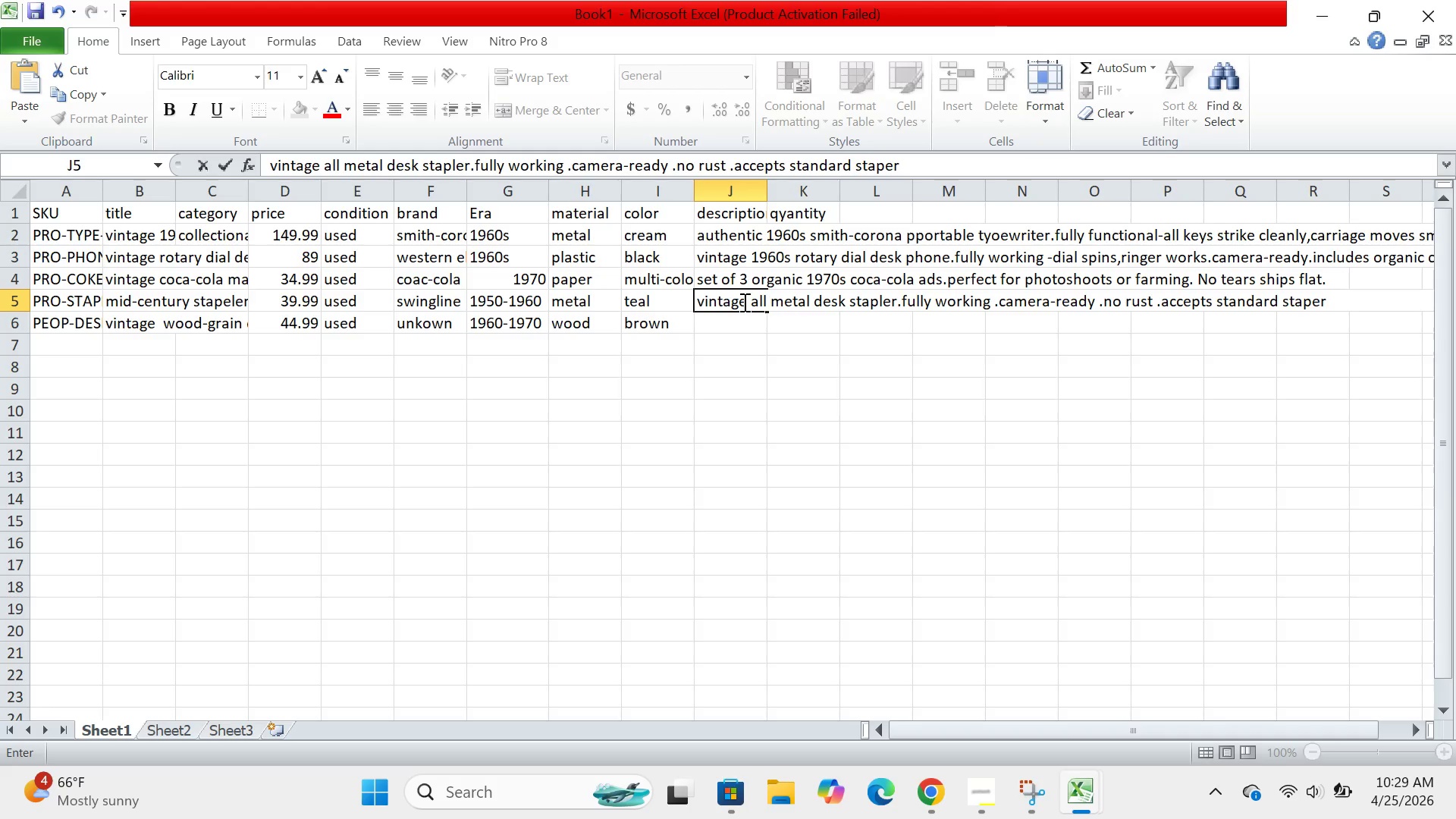 
key(Backspace)
key(Backspace)
type(les)
 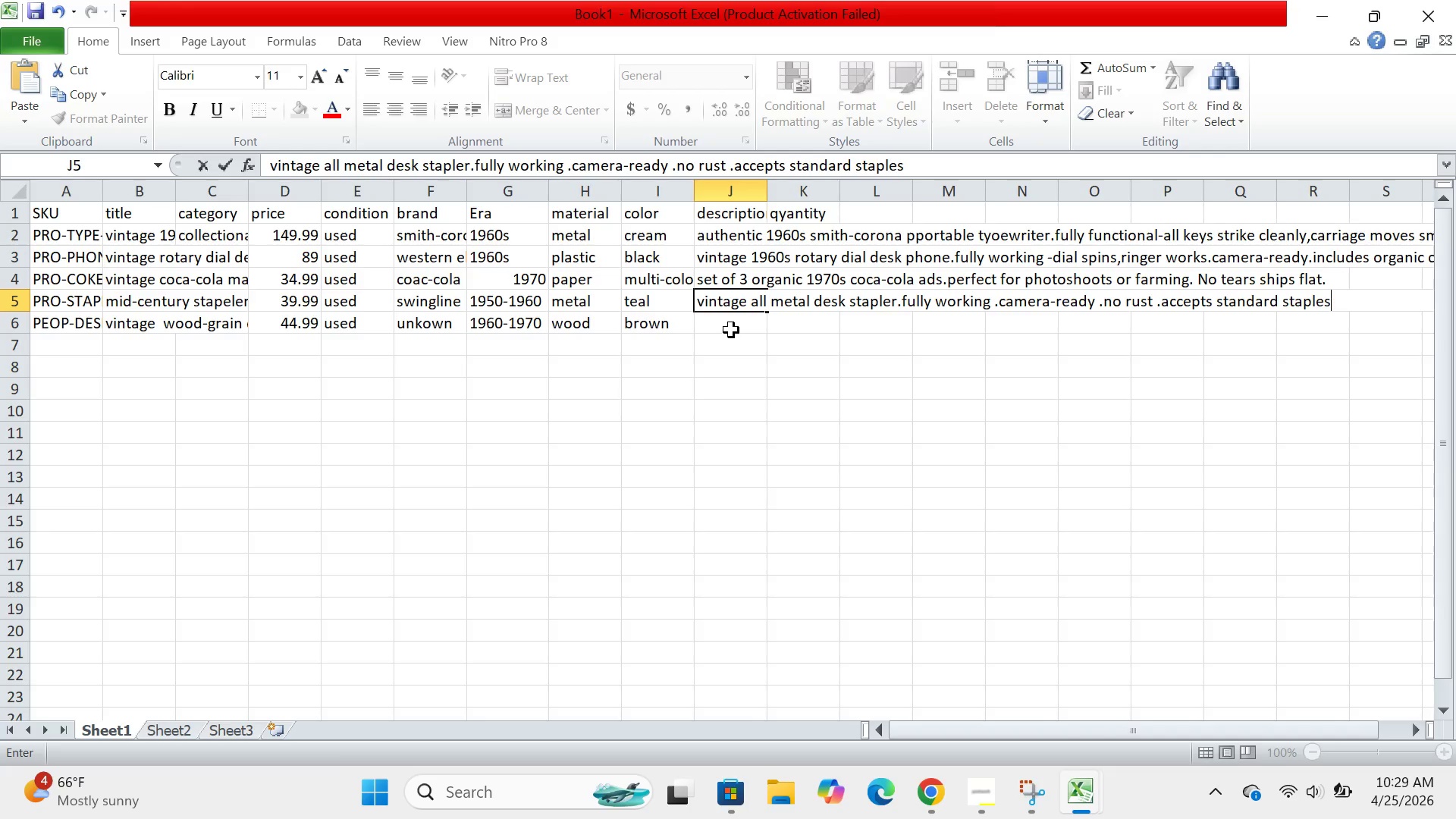 
left_click([731, 330])
 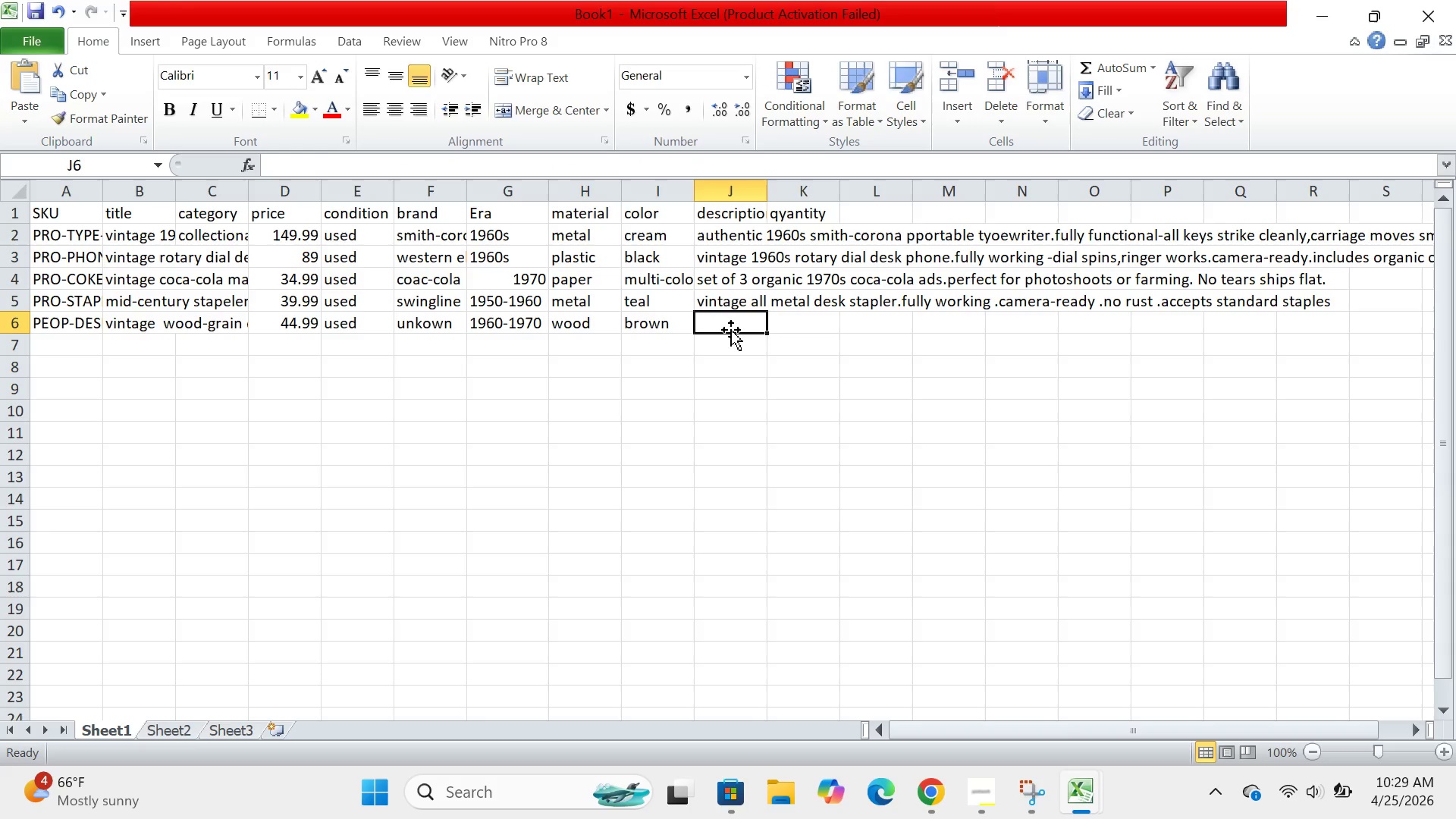 
type(vintage wood grain dsk p)
key(Backspace)
type(organizr with letter trey and pen holder.camera-ready .no cracks. 12" x 6" x4)
 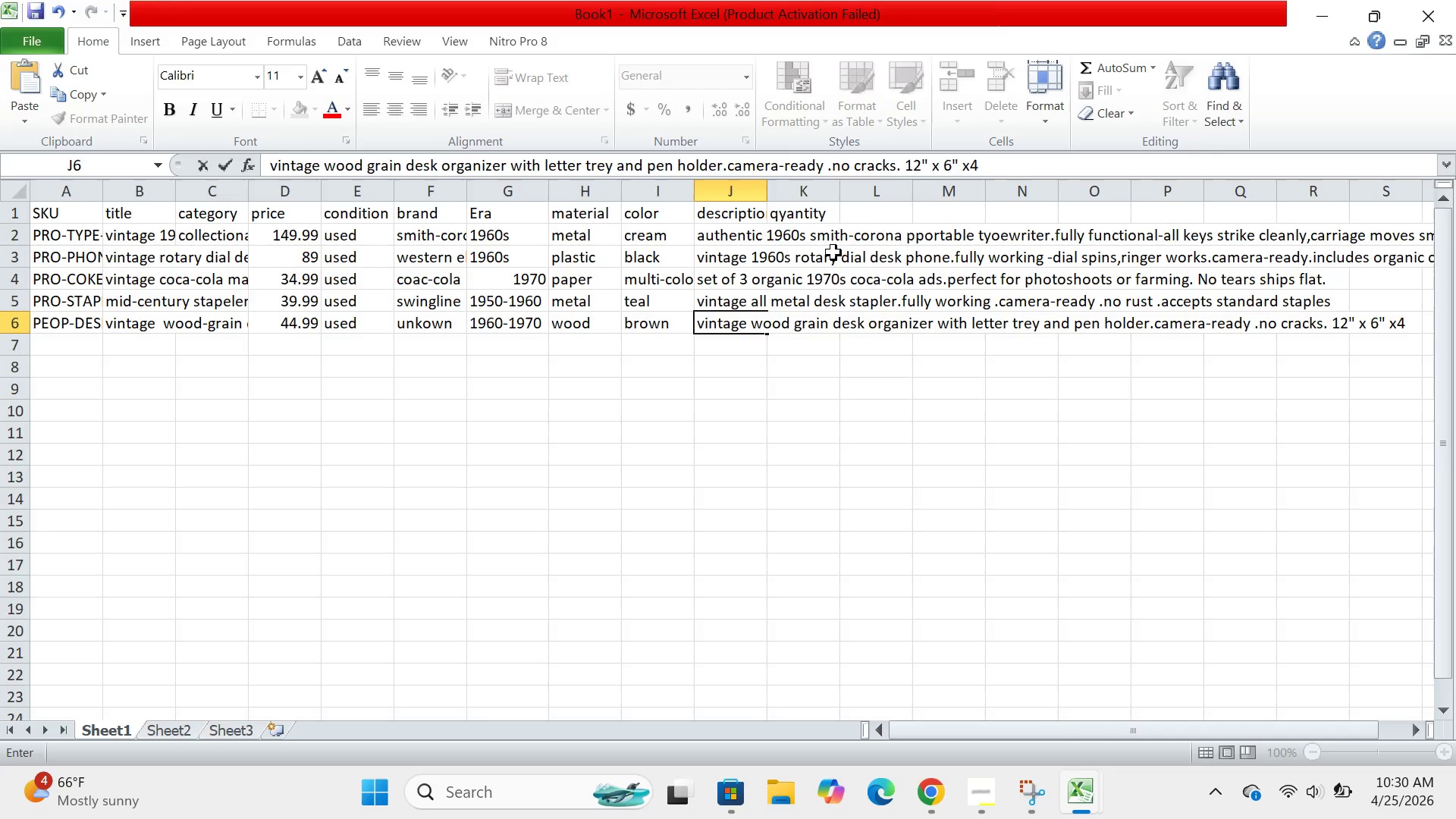 
left_click([812, 238])
 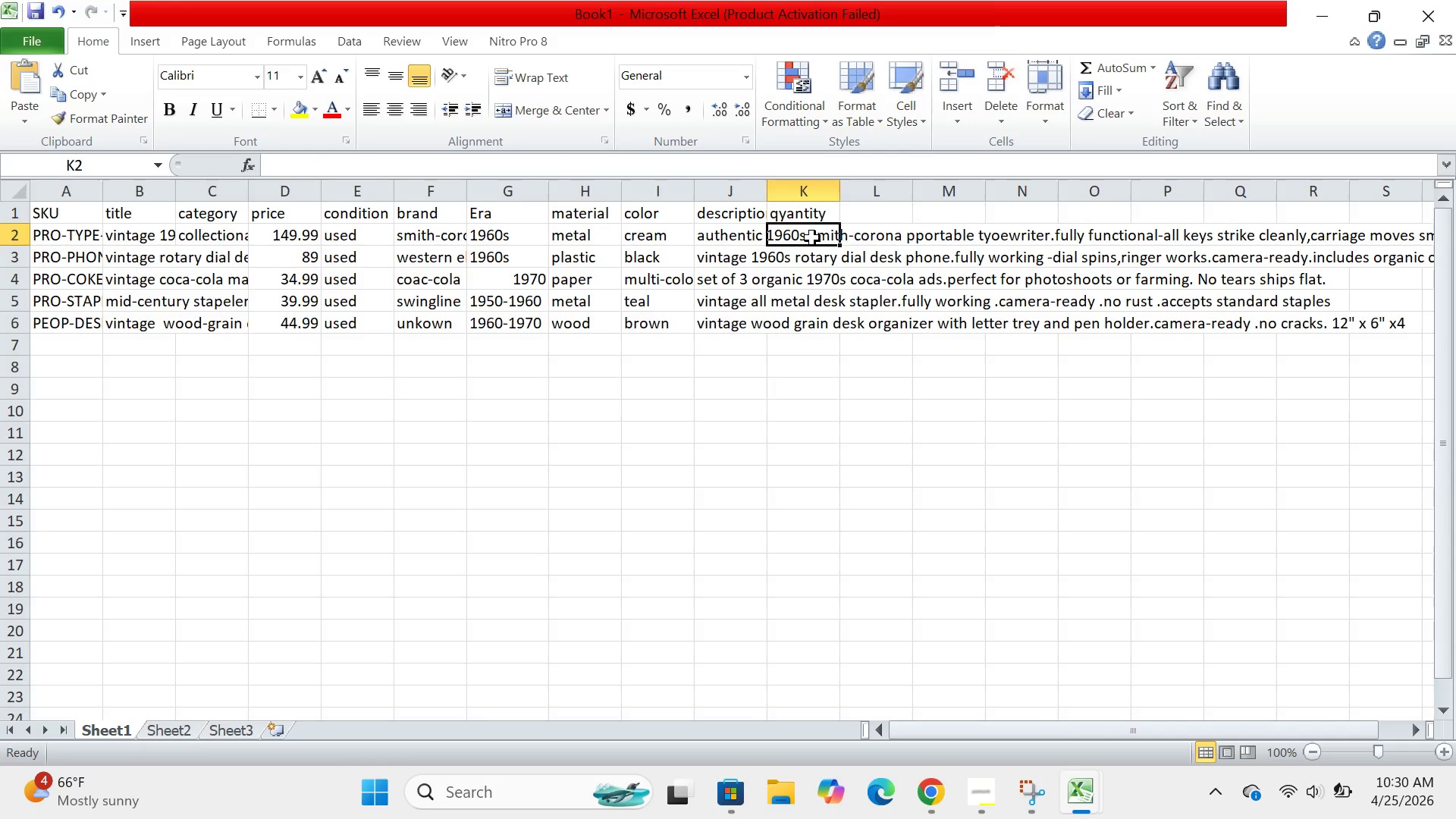 
key(1)
 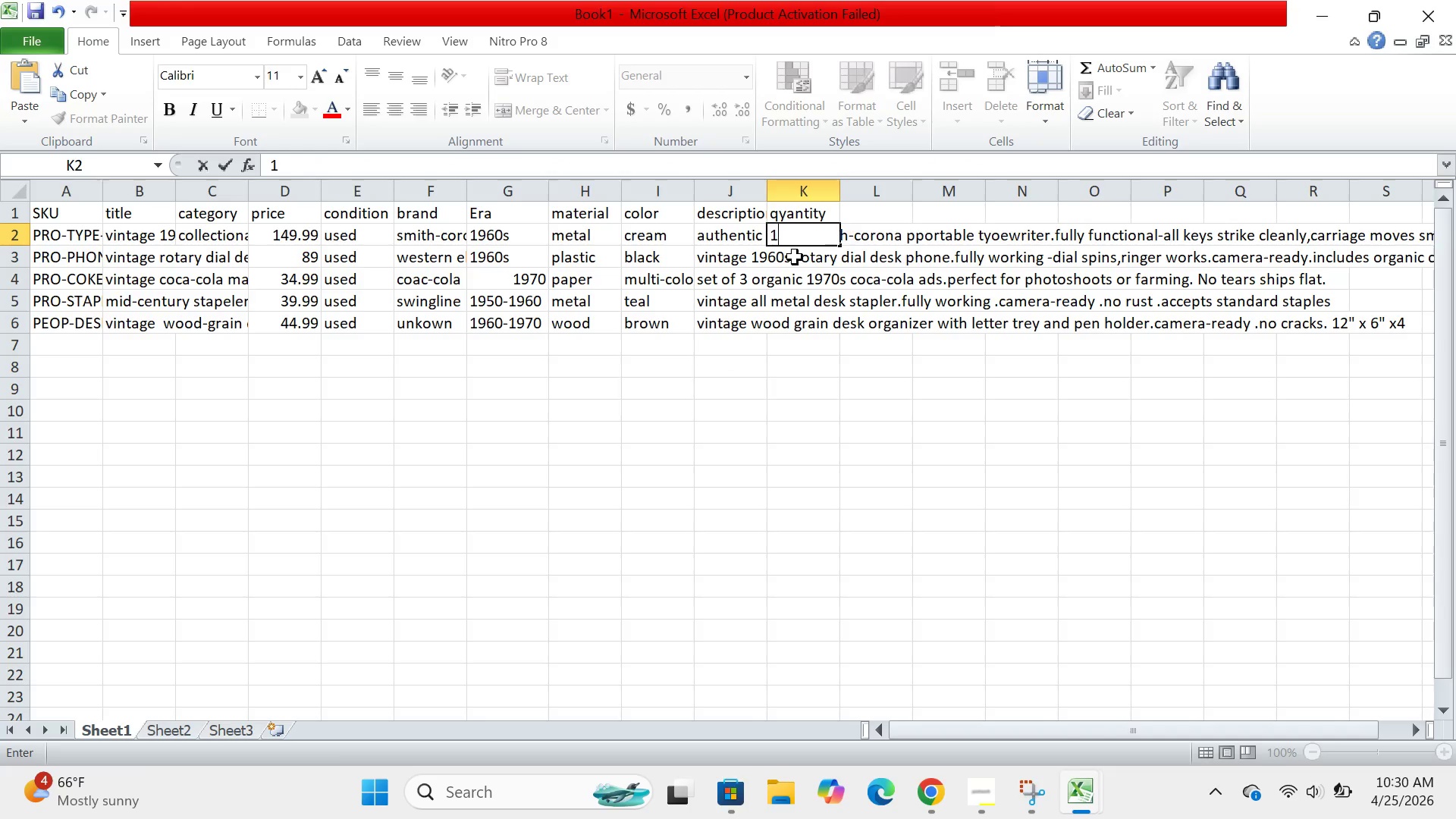 
left_click([795, 257])
 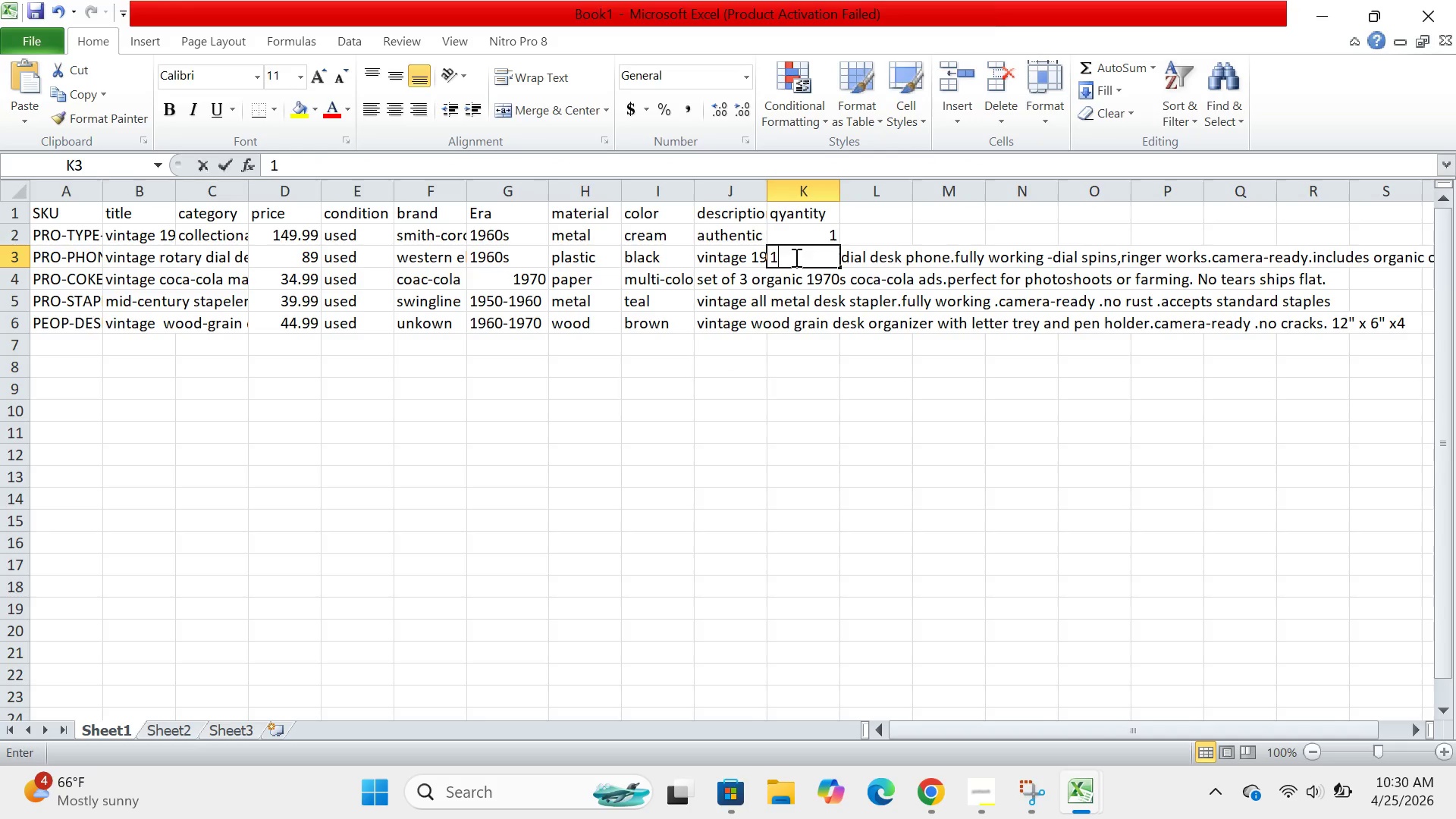 
key(1)
 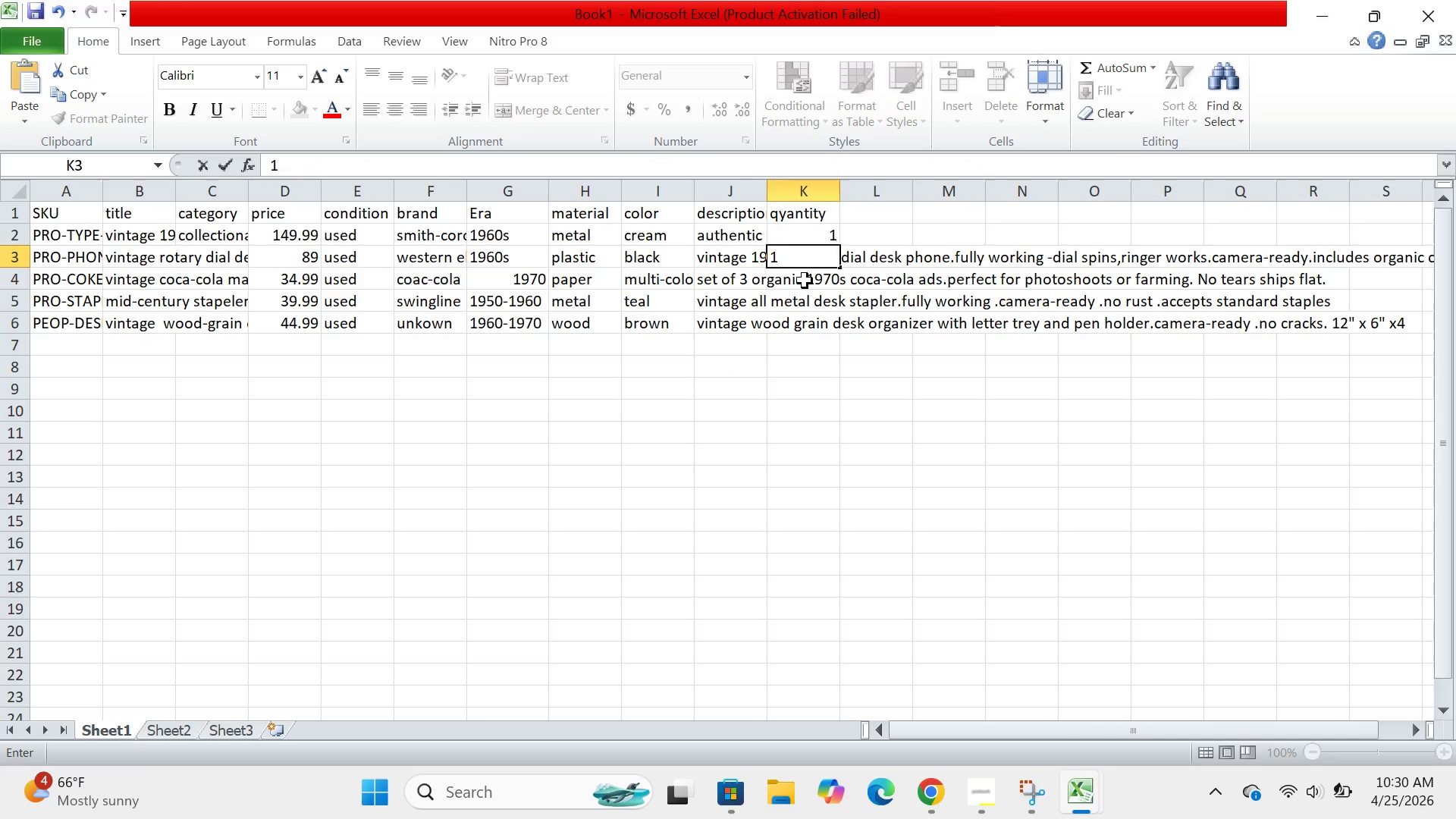 
left_click([805, 281])
 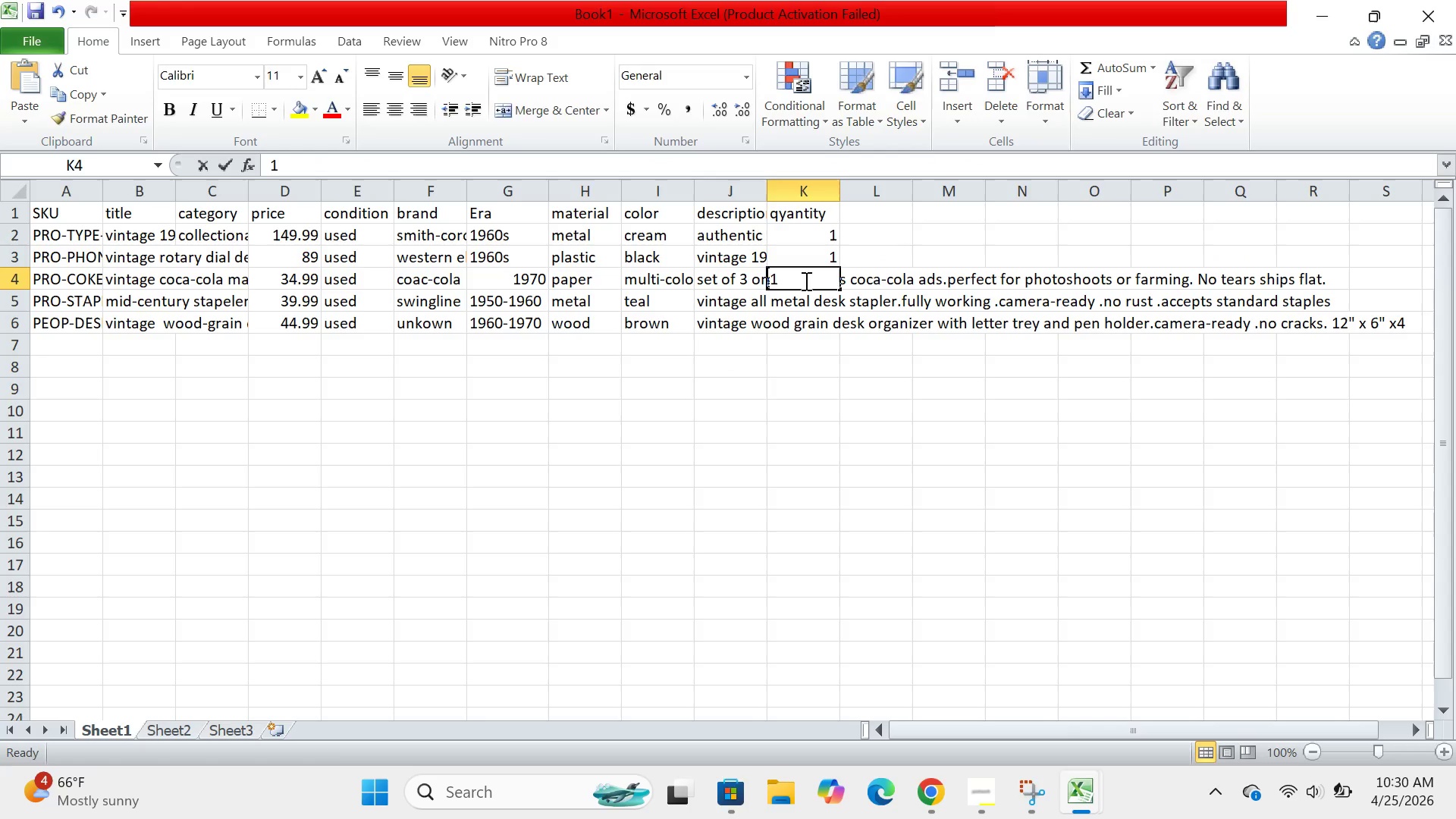 
key(1)
 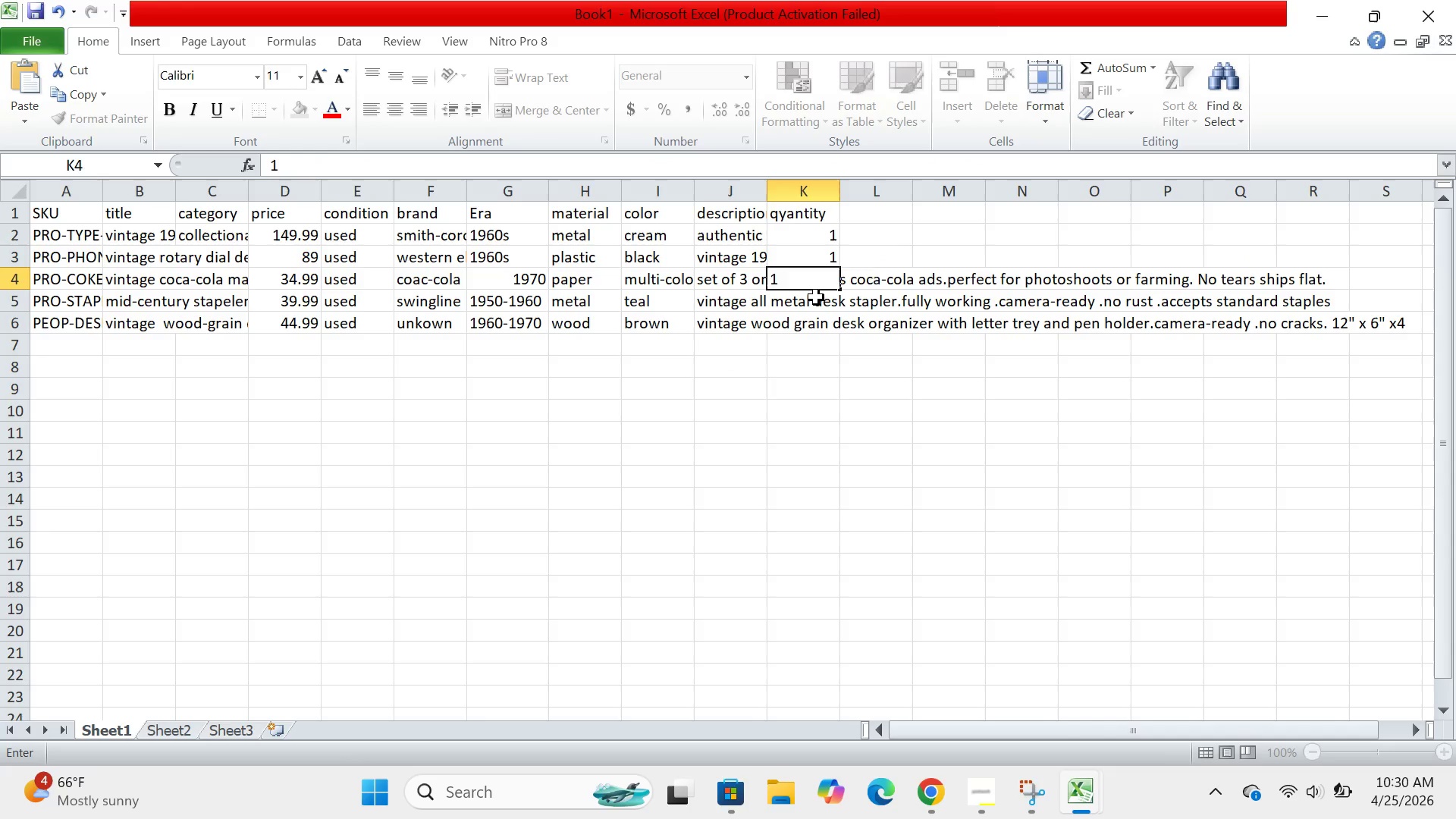 
left_click([816, 297])
 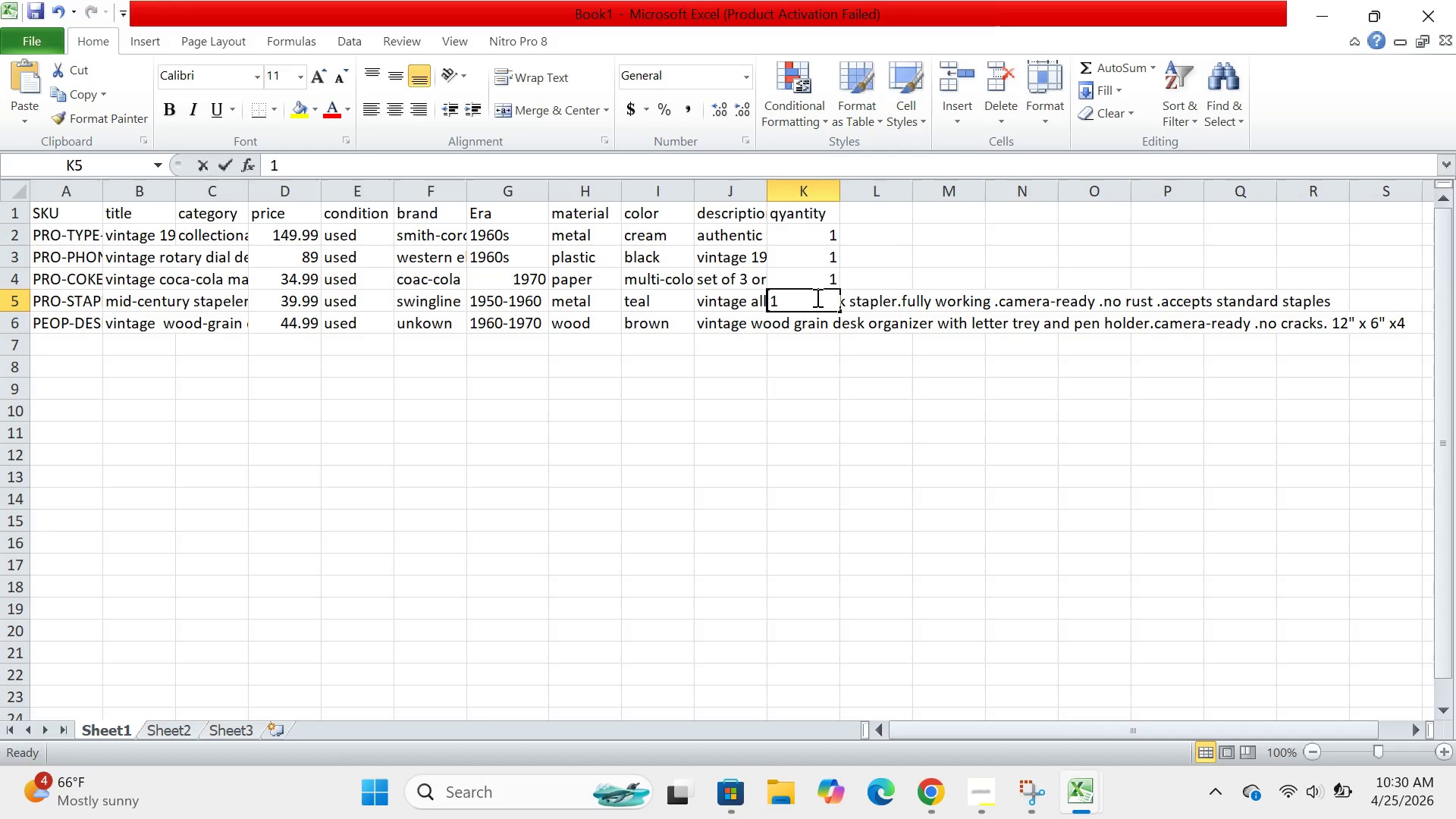 
key(1)
 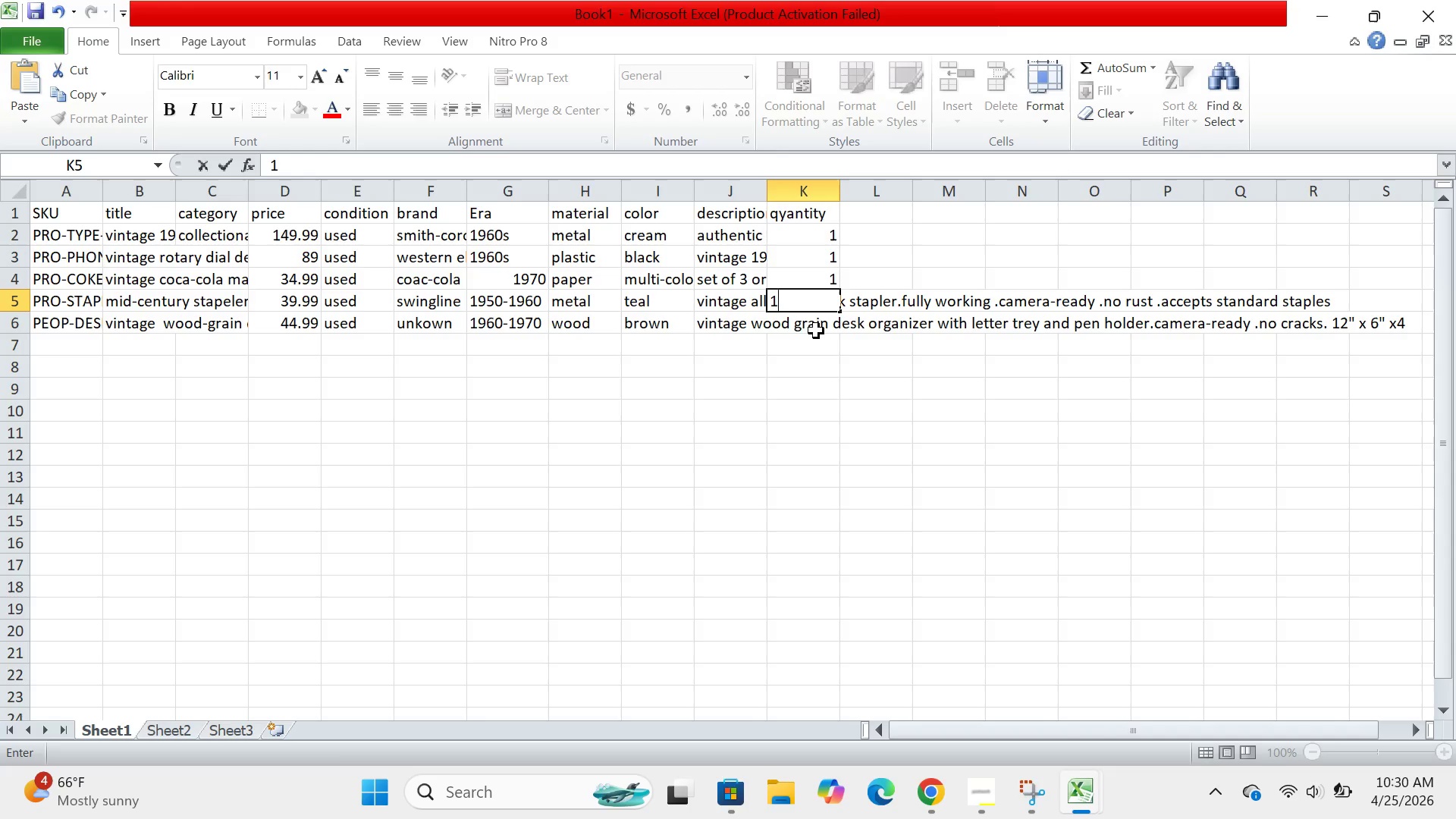 
left_click([816, 329])
 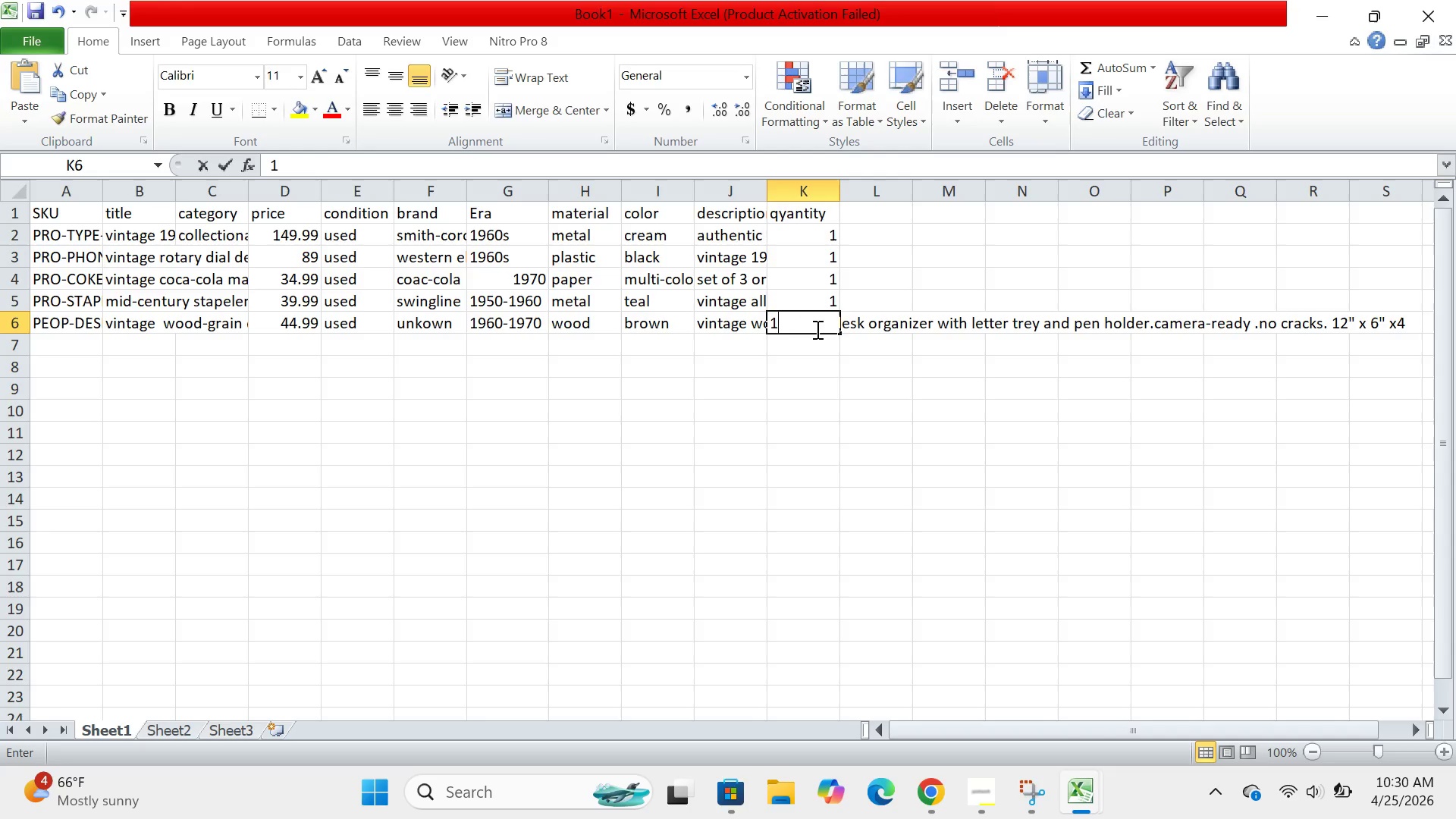 
key(1)
 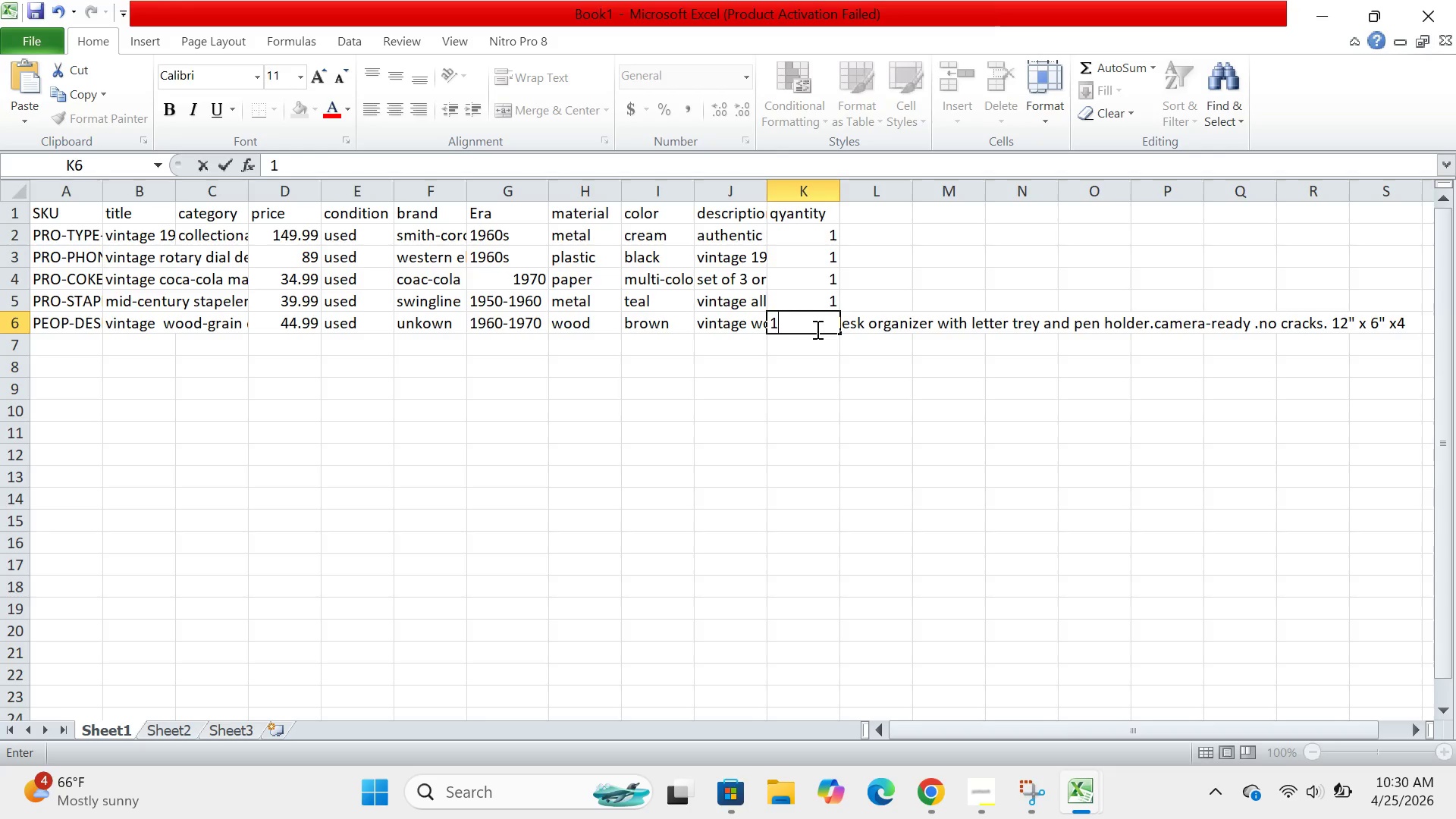 
wait(6.09)
 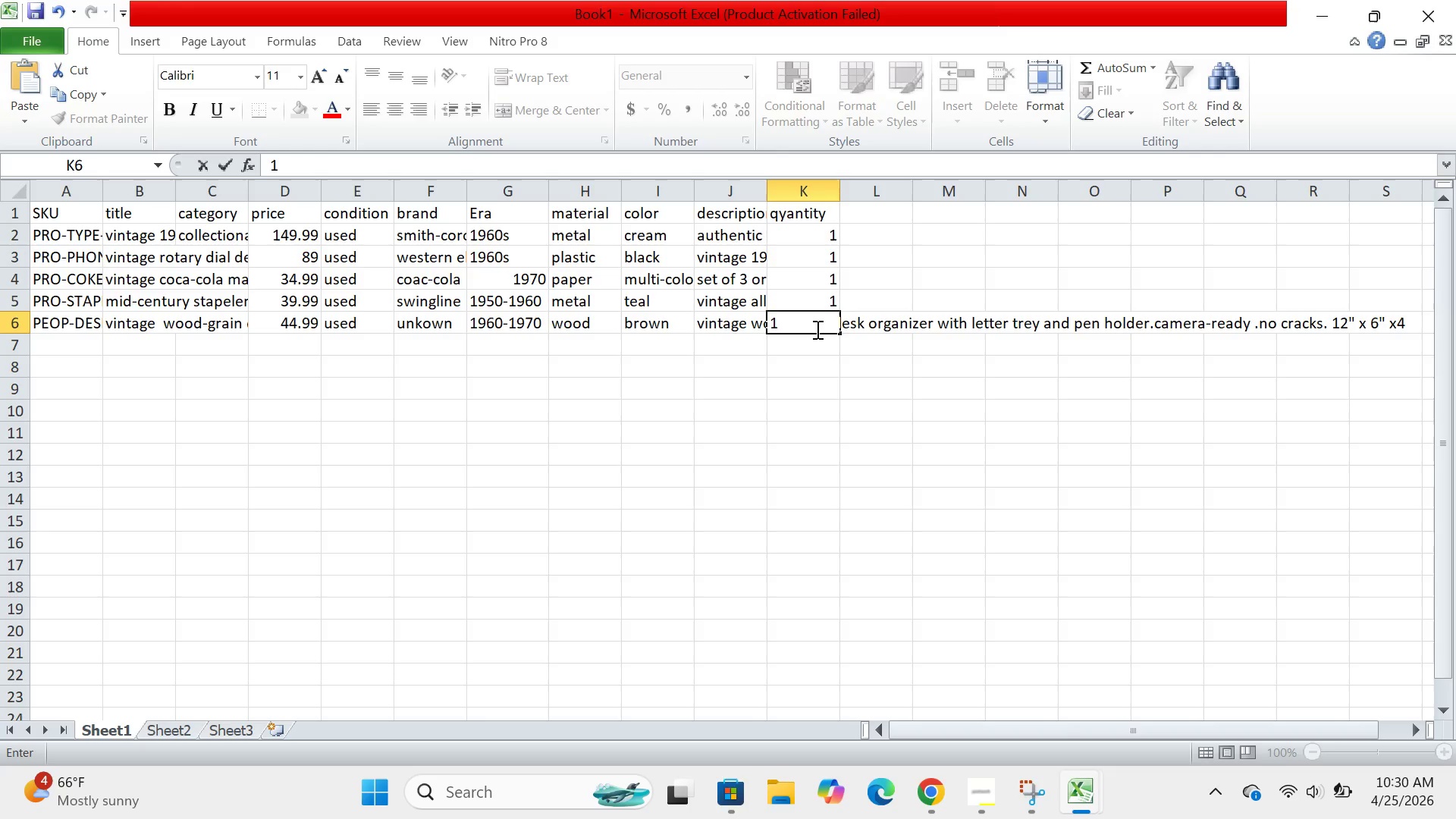 
left_click([14, 33])
 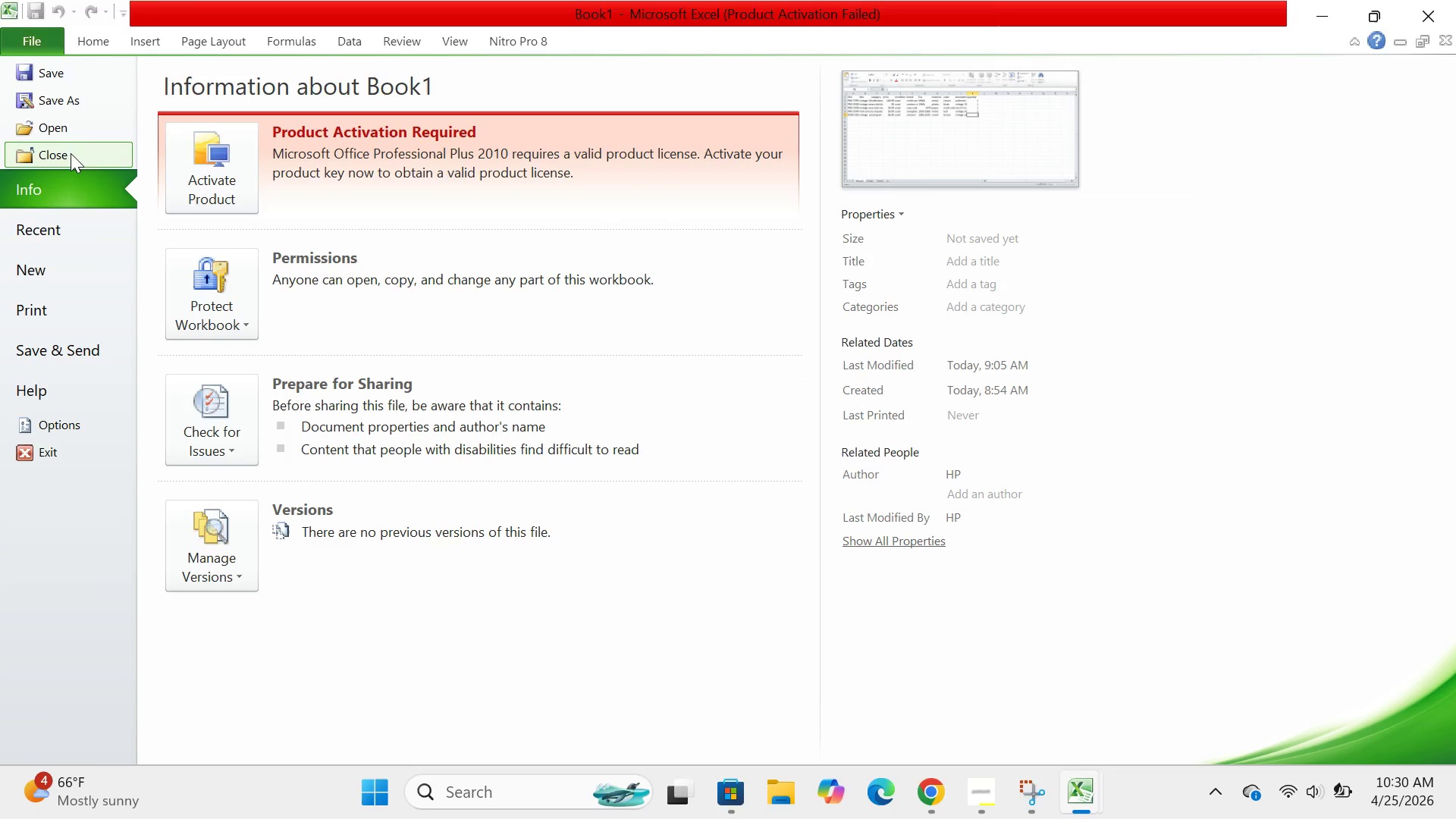 
left_click([93, 113])
 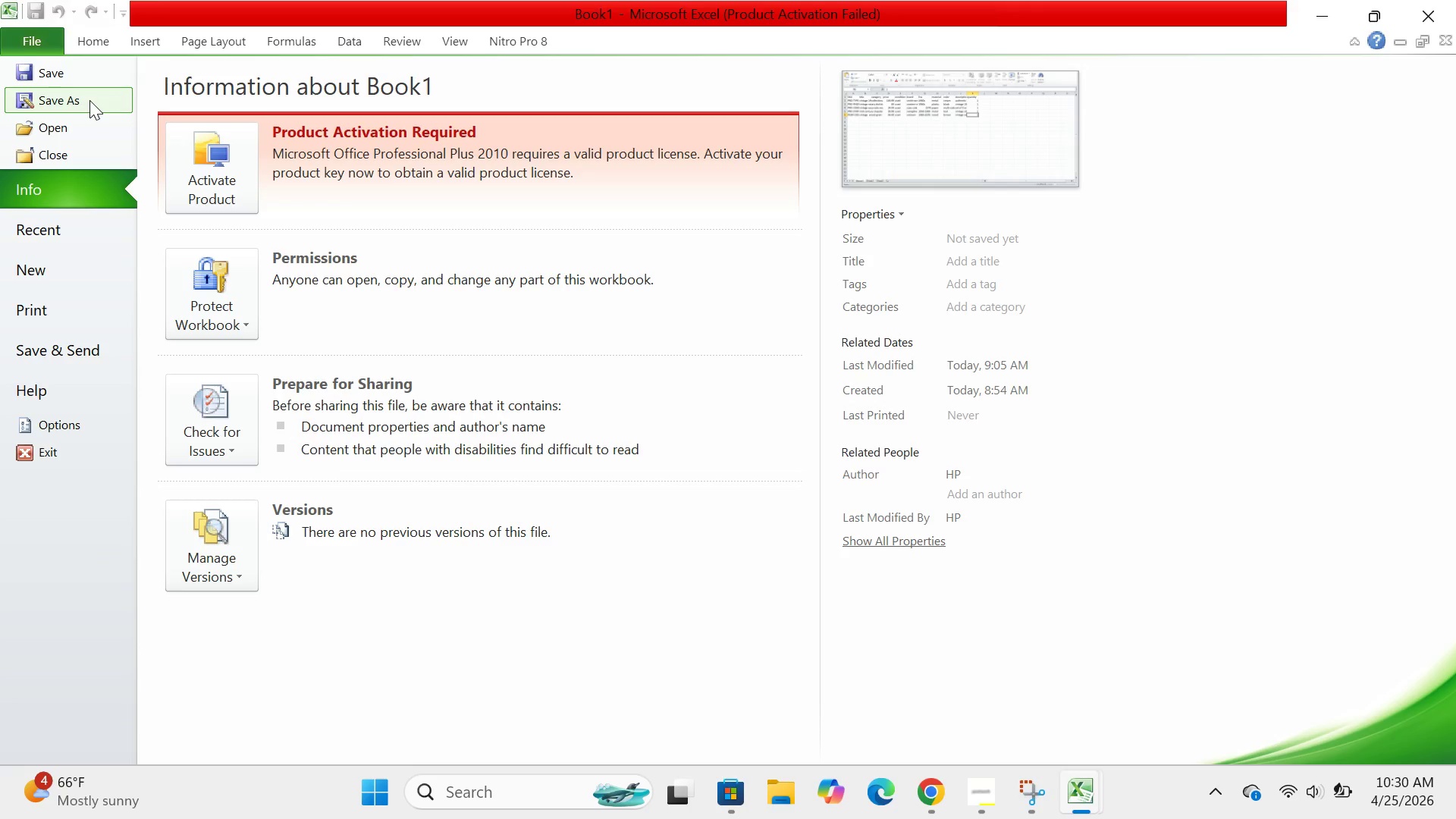 
left_click([89, 100])
 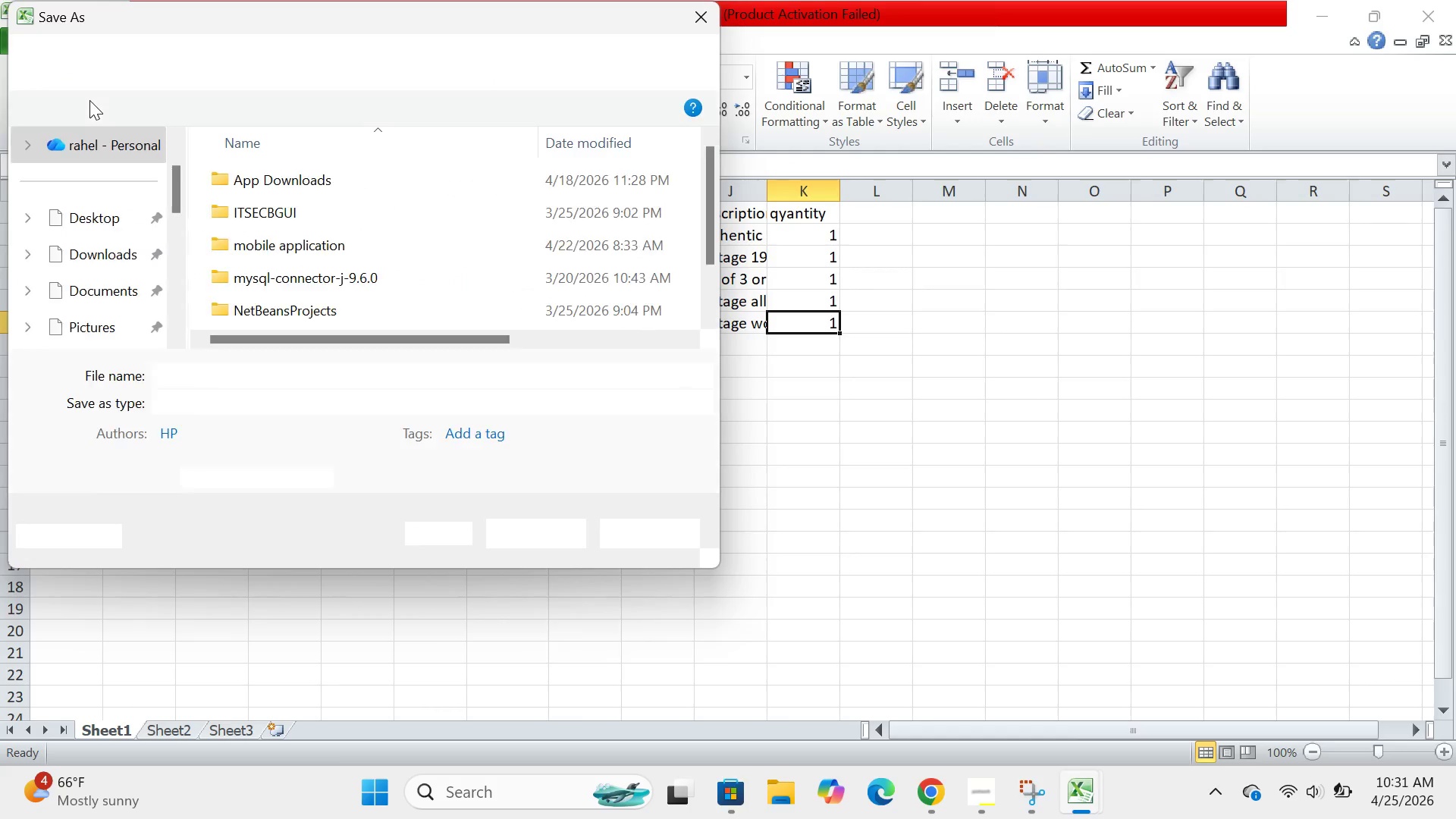 
wait(6.75)
 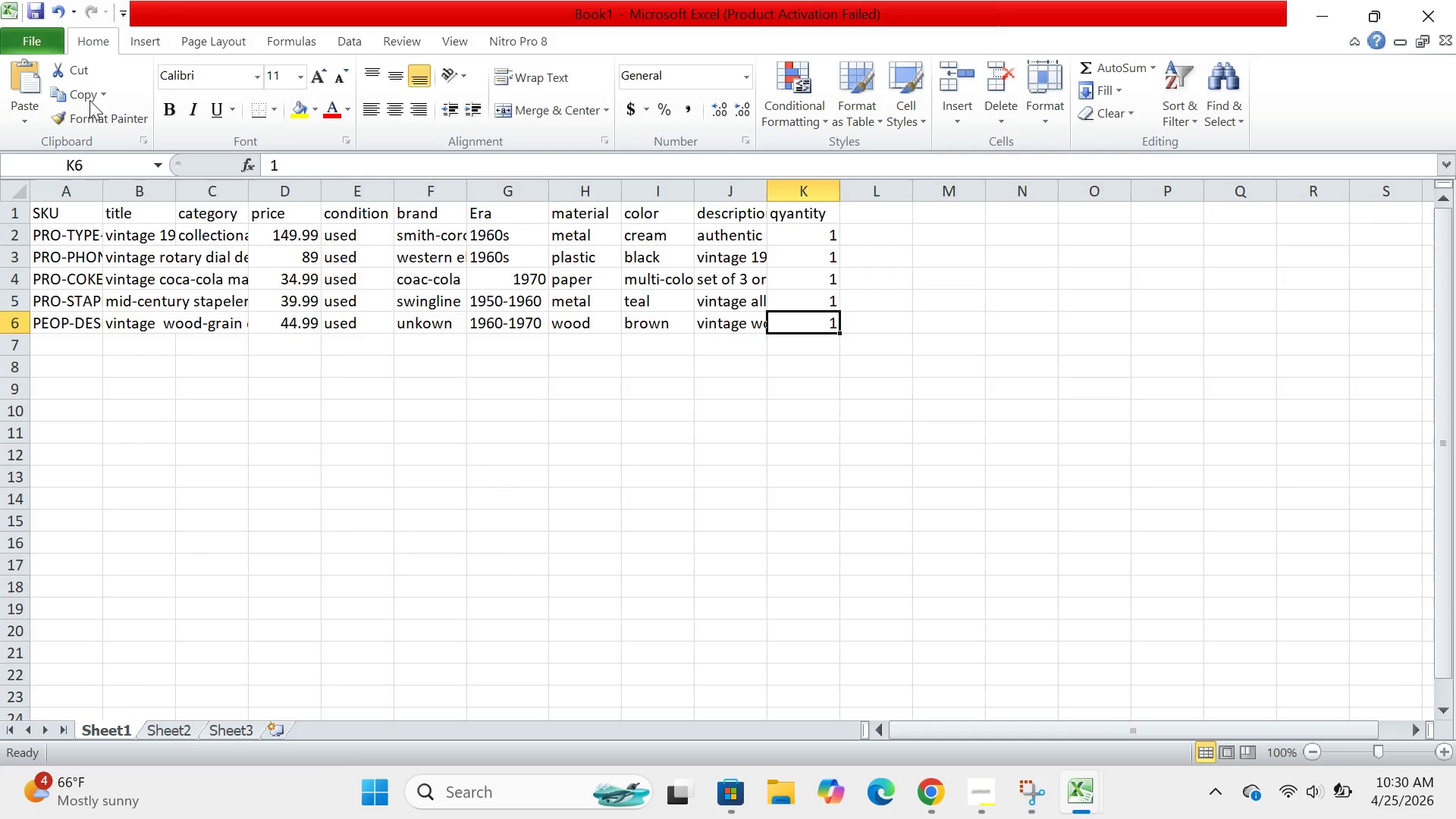 
scroll: coordinate [86, 245], scroll_direction: up, amount: 1.0
 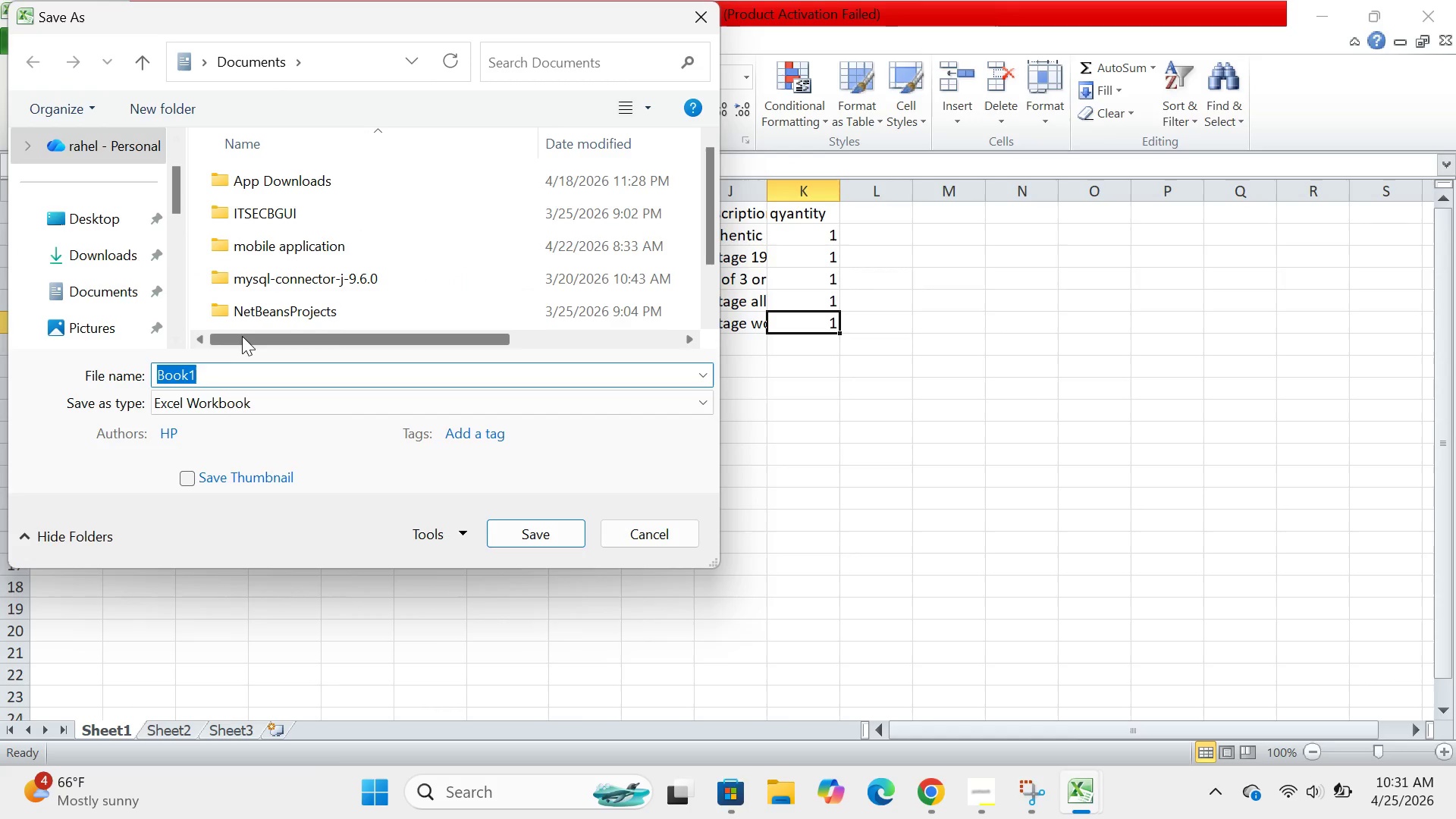 
key(Backspace)
 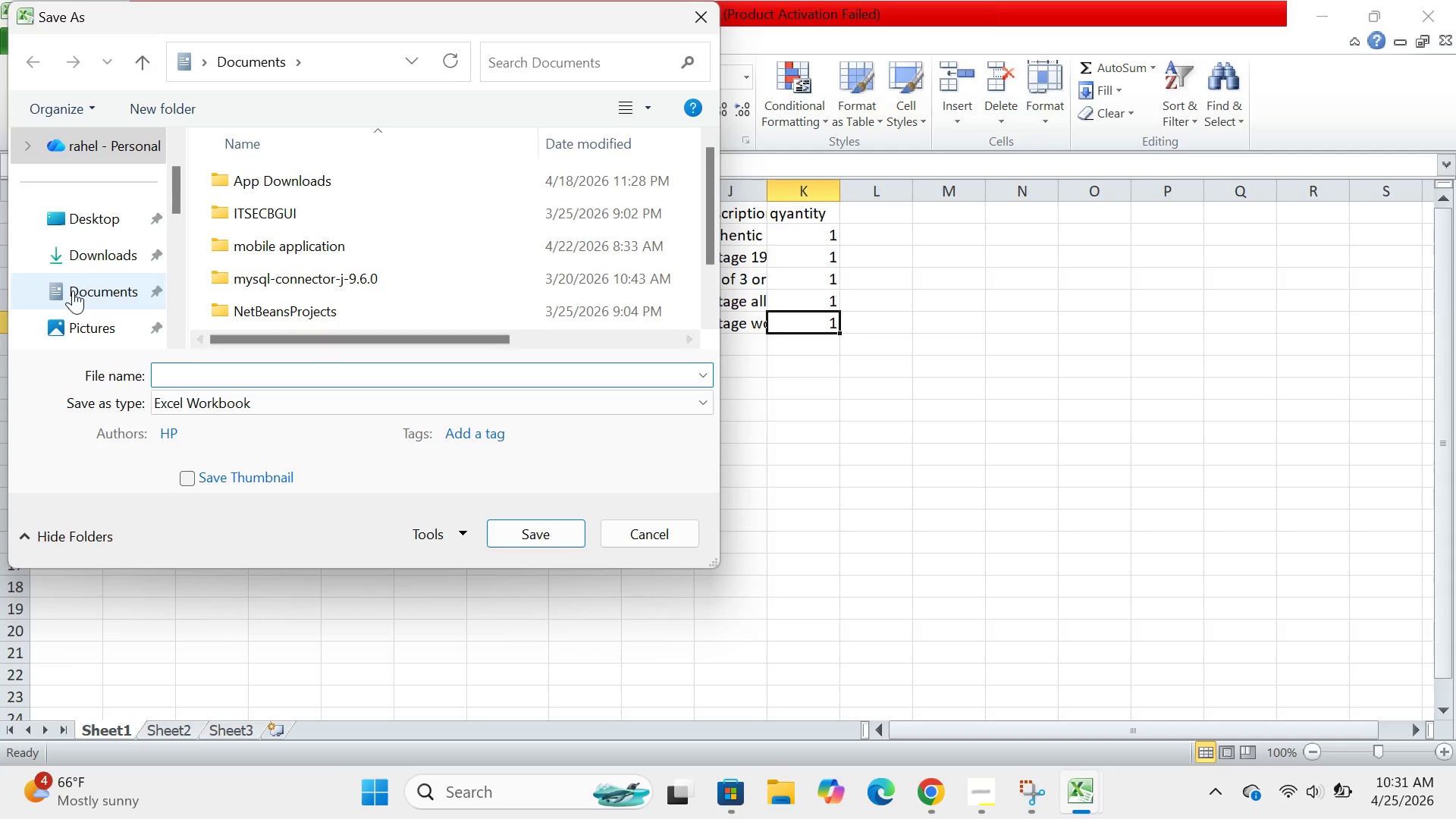 
scroll: coordinate [73, 290], scroll_direction: down, amount: 8.0
 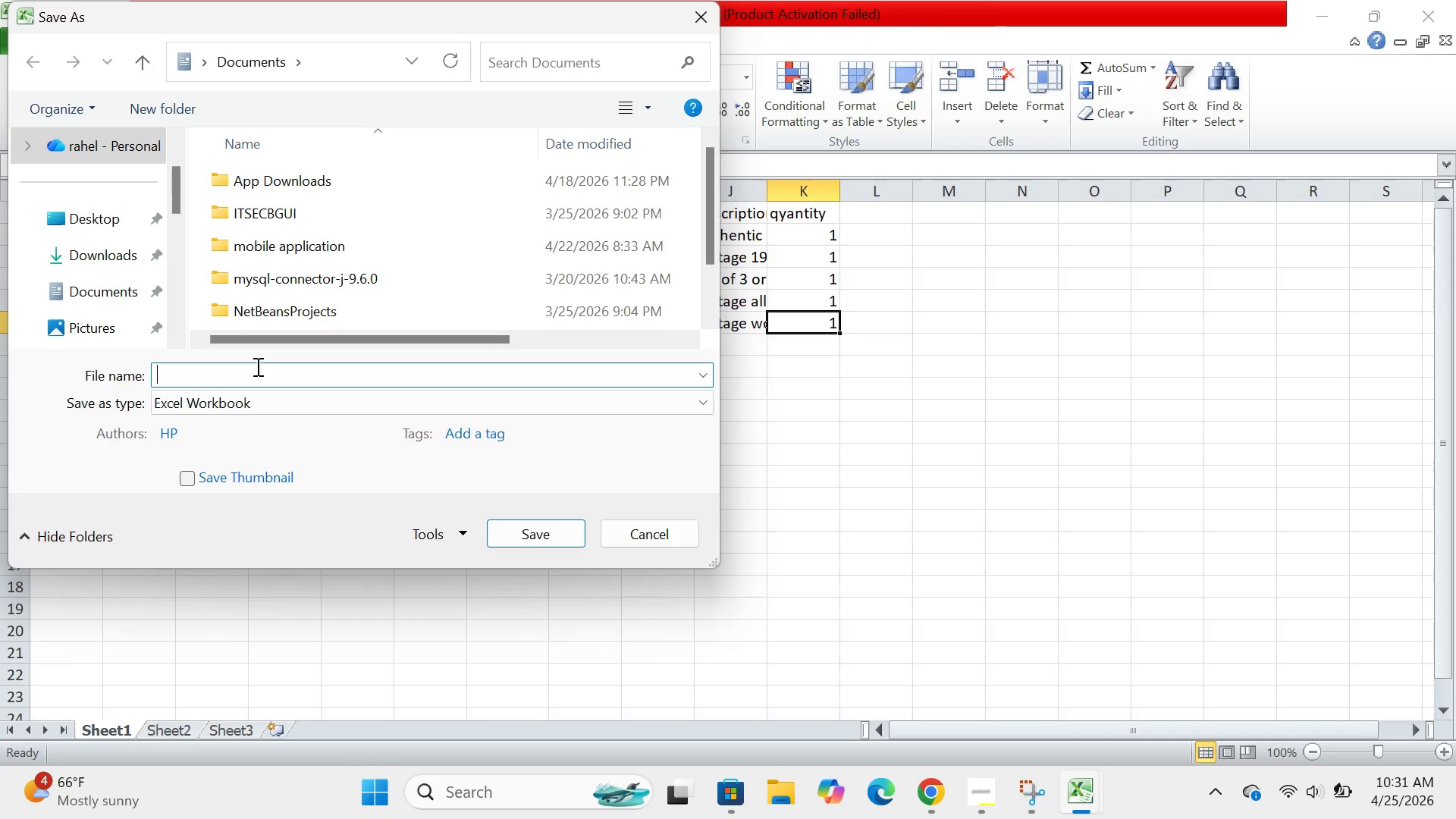 
type(prop_archive)
 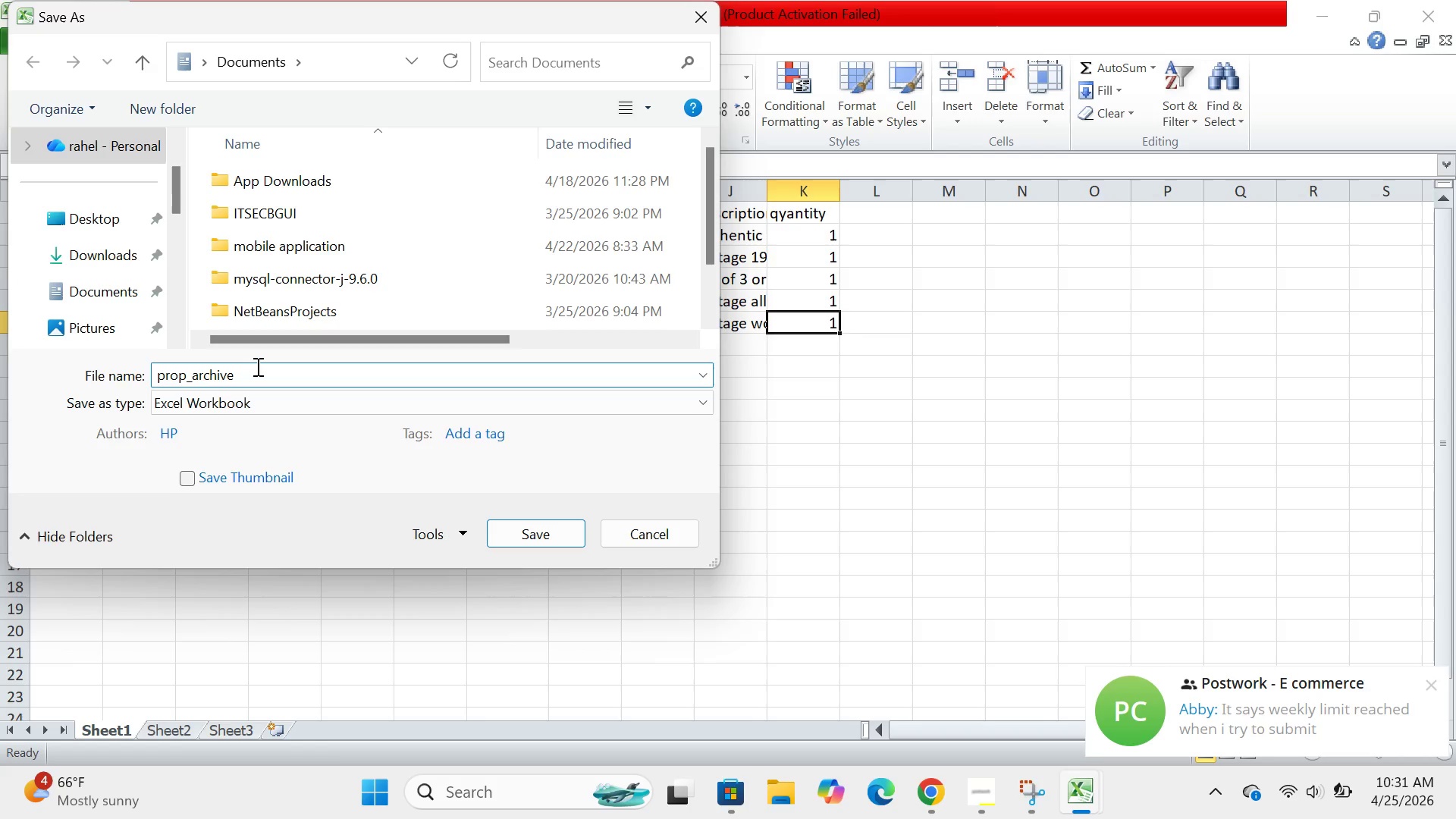 
wait(56.88)
 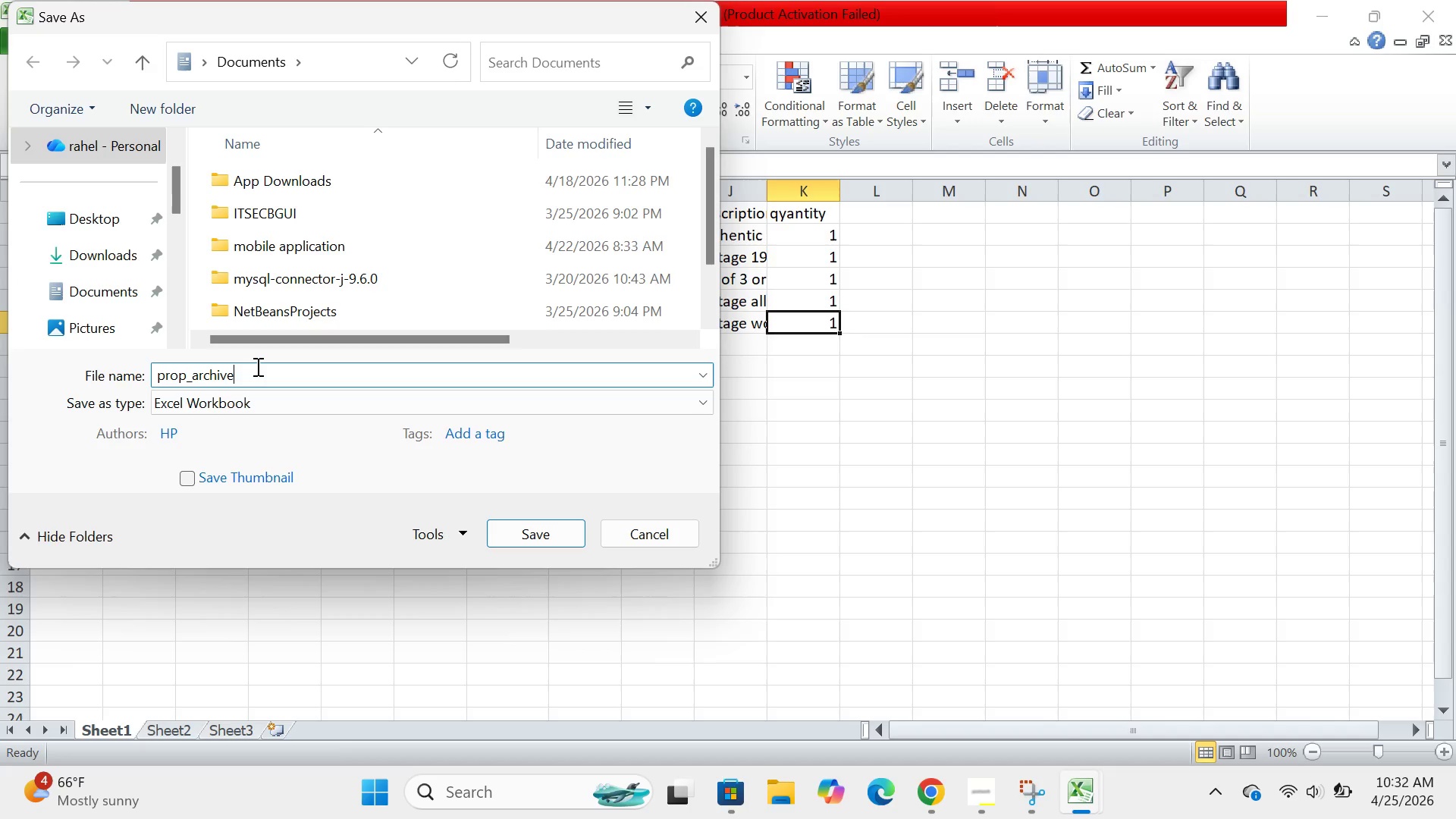 
type(_csv+)
key(Backspace)
type(_manifest)
 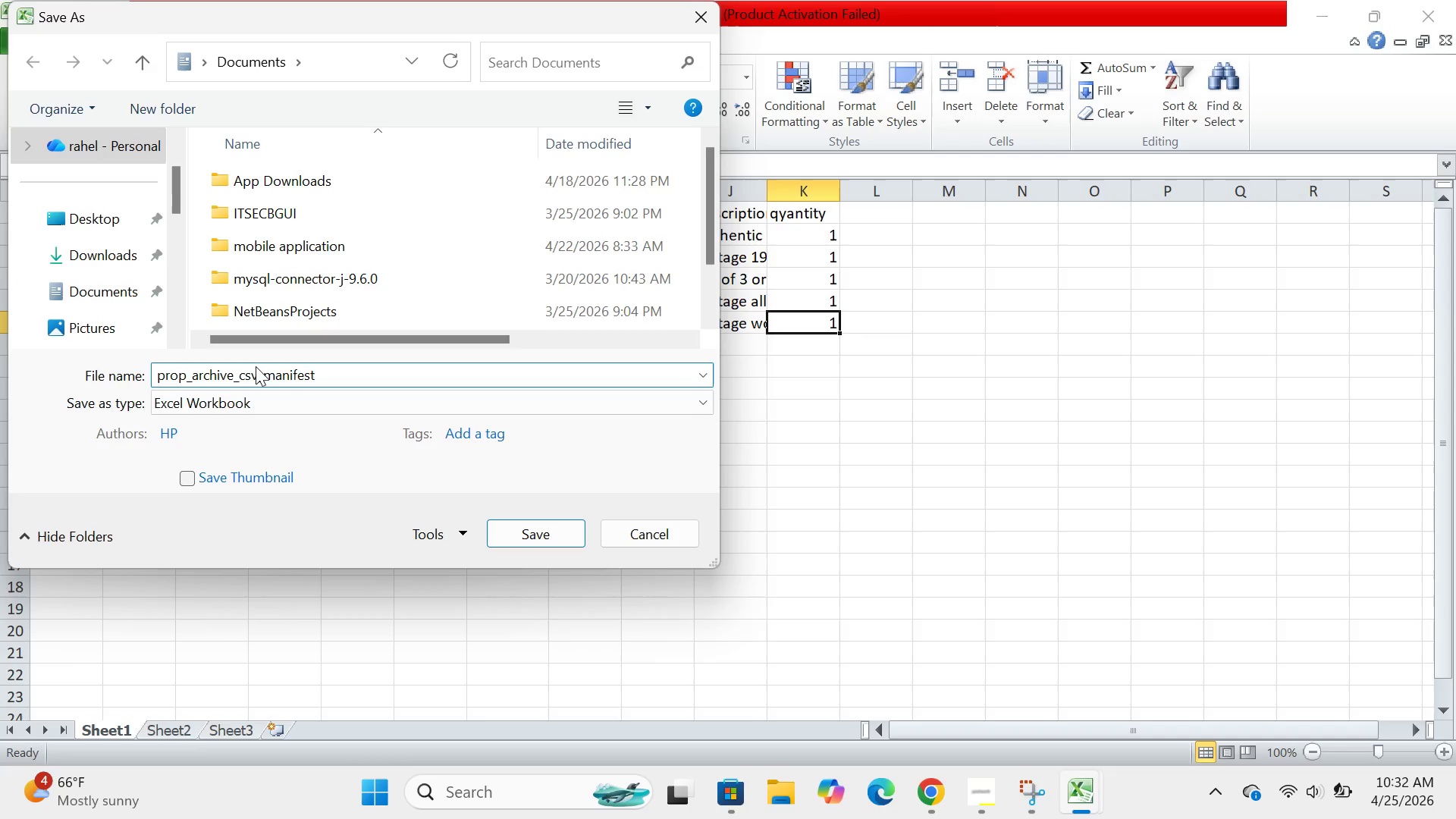 
double_click([117, 275])
 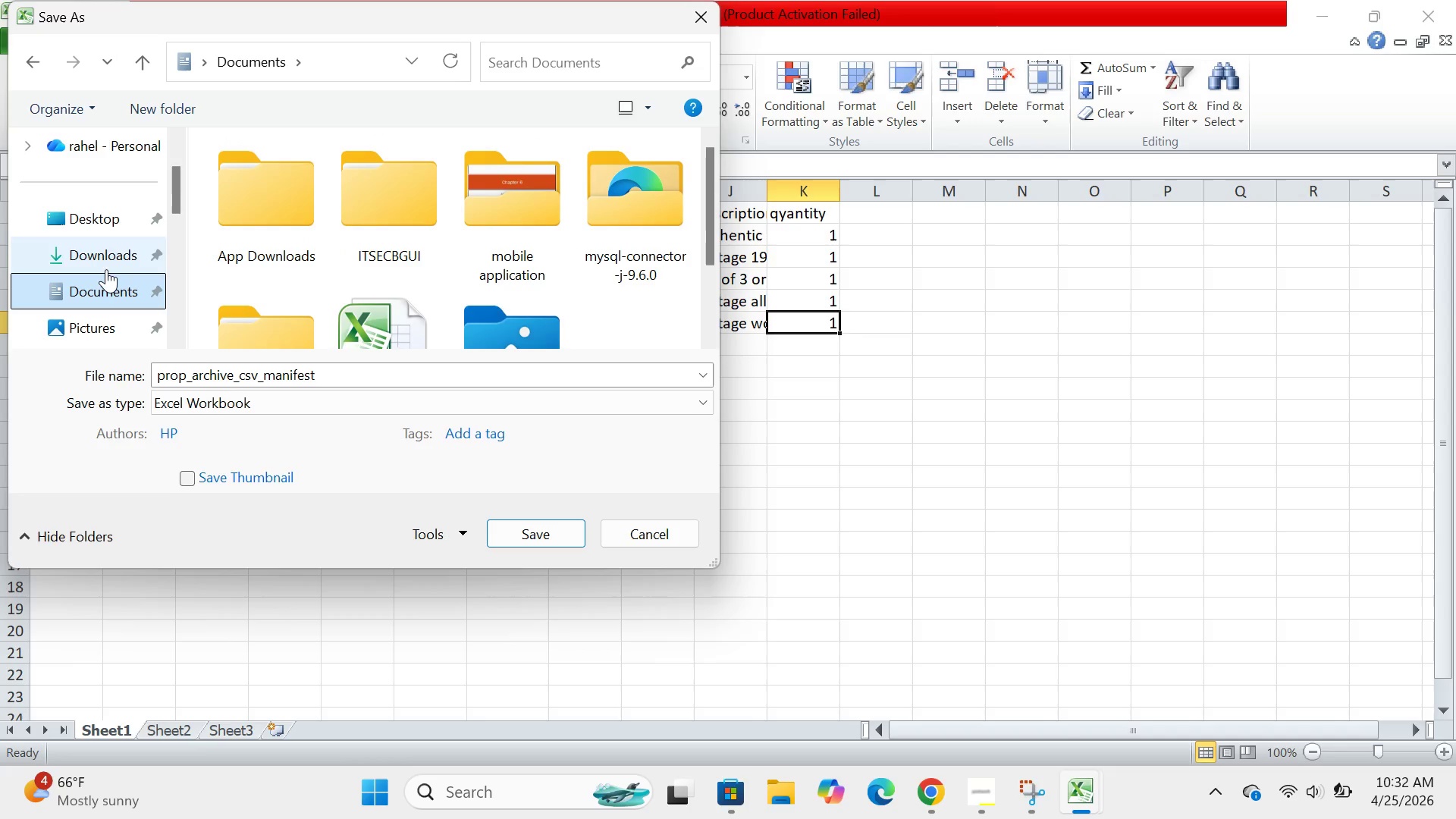 
scroll: coordinate [106, 269], scroll_direction: down, amount: 4.0
 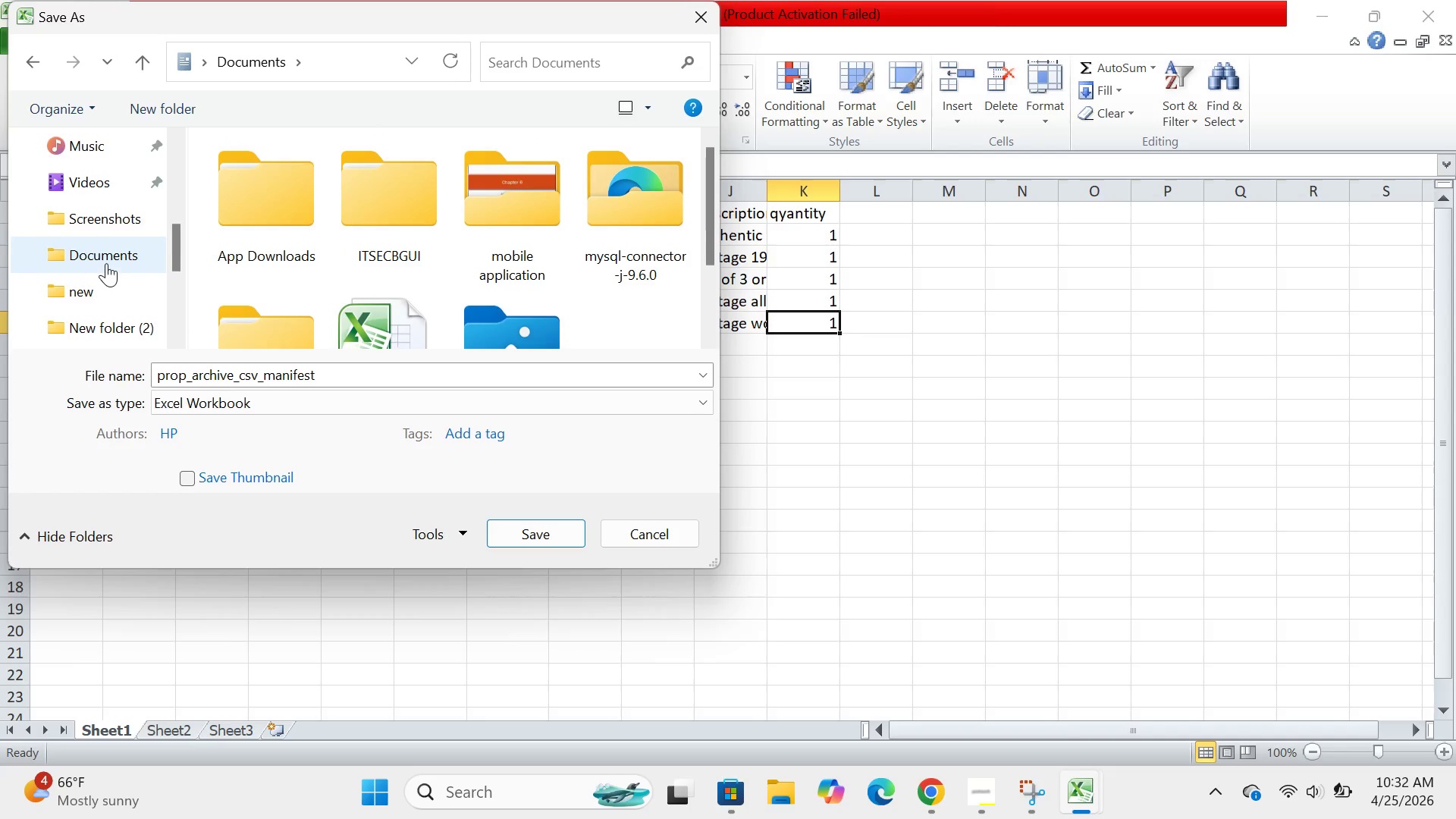 
double_click([106, 263])
 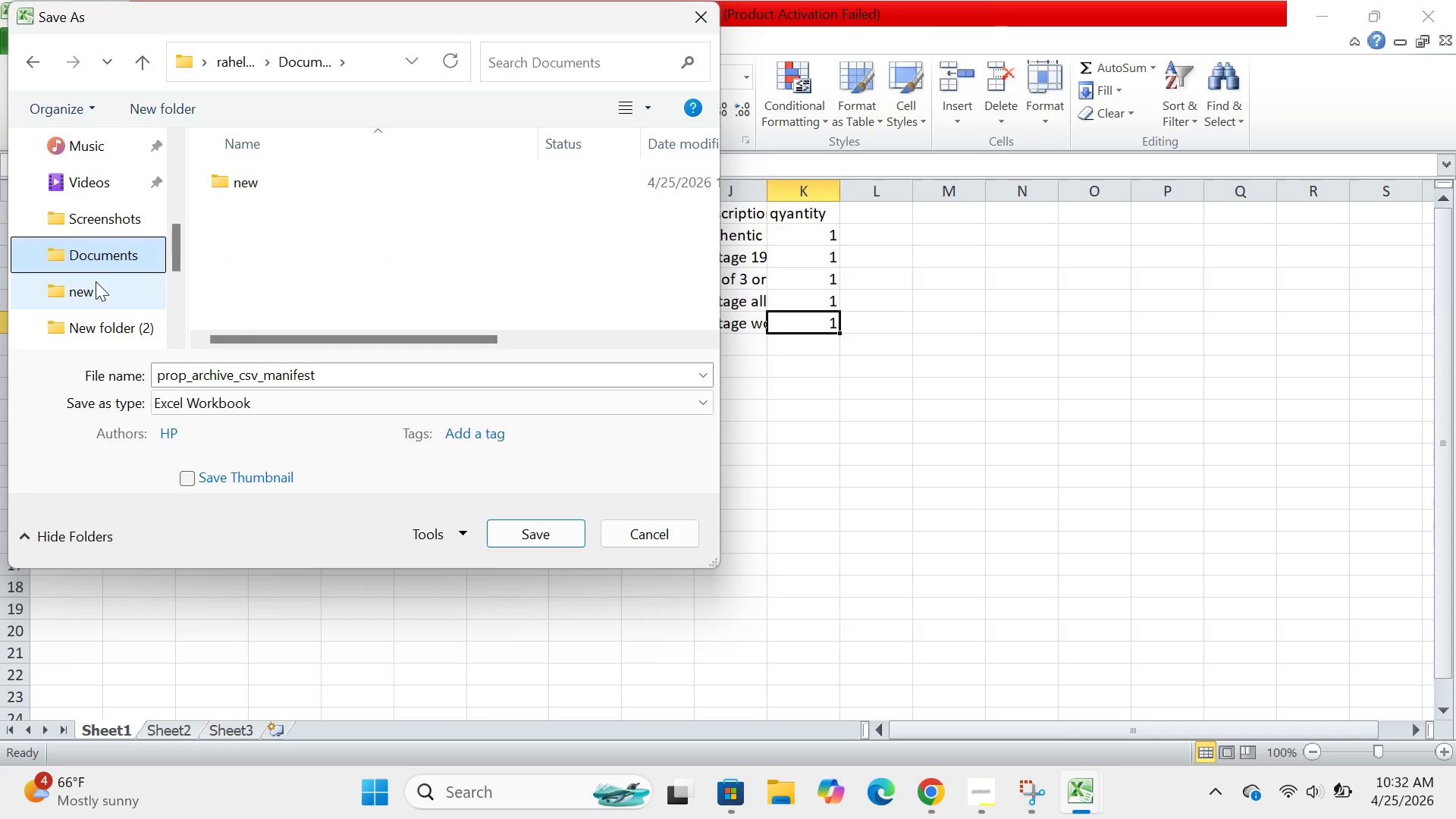 
double_click([96, 281])
 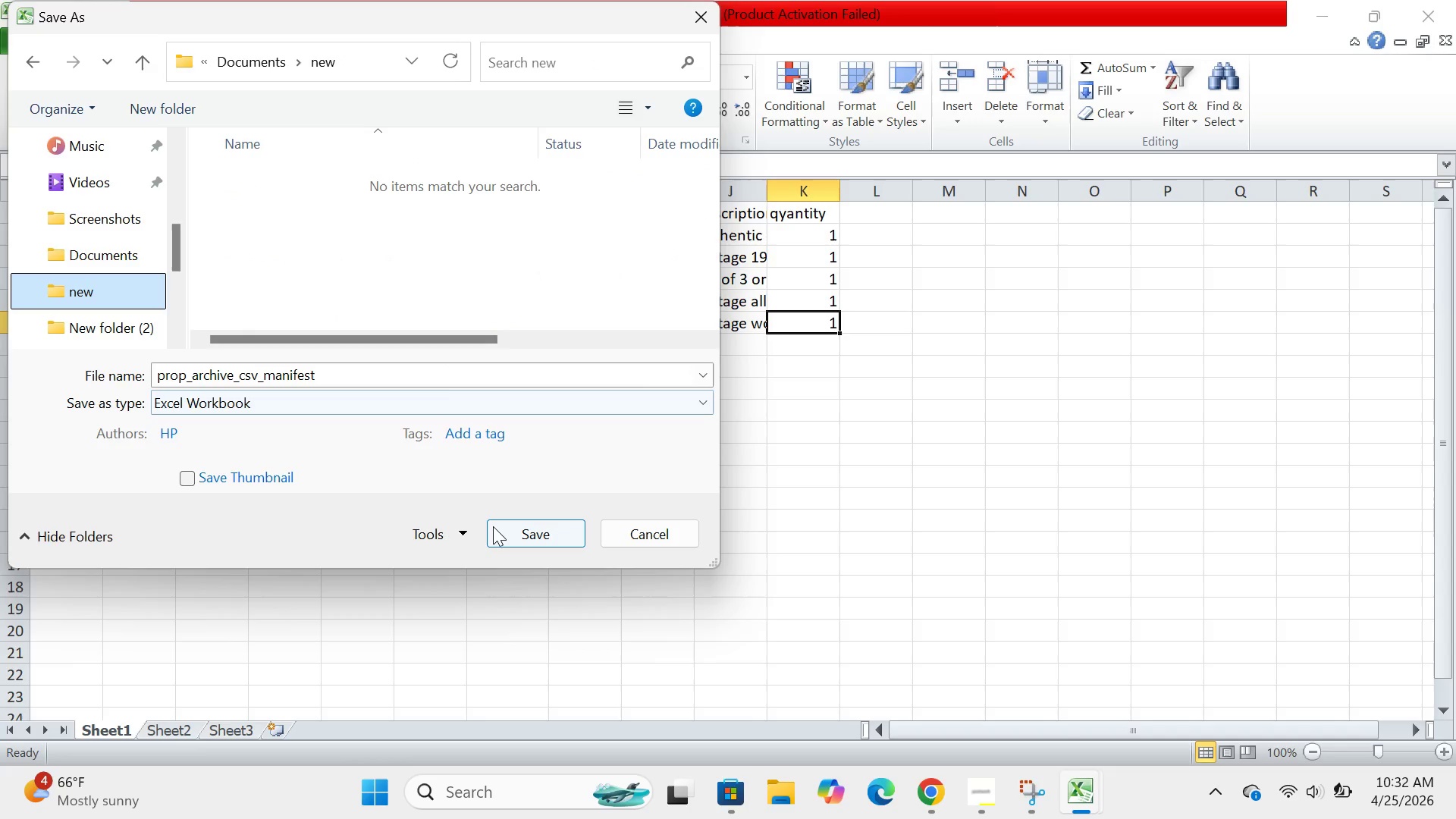 
left_click([499, 526])
 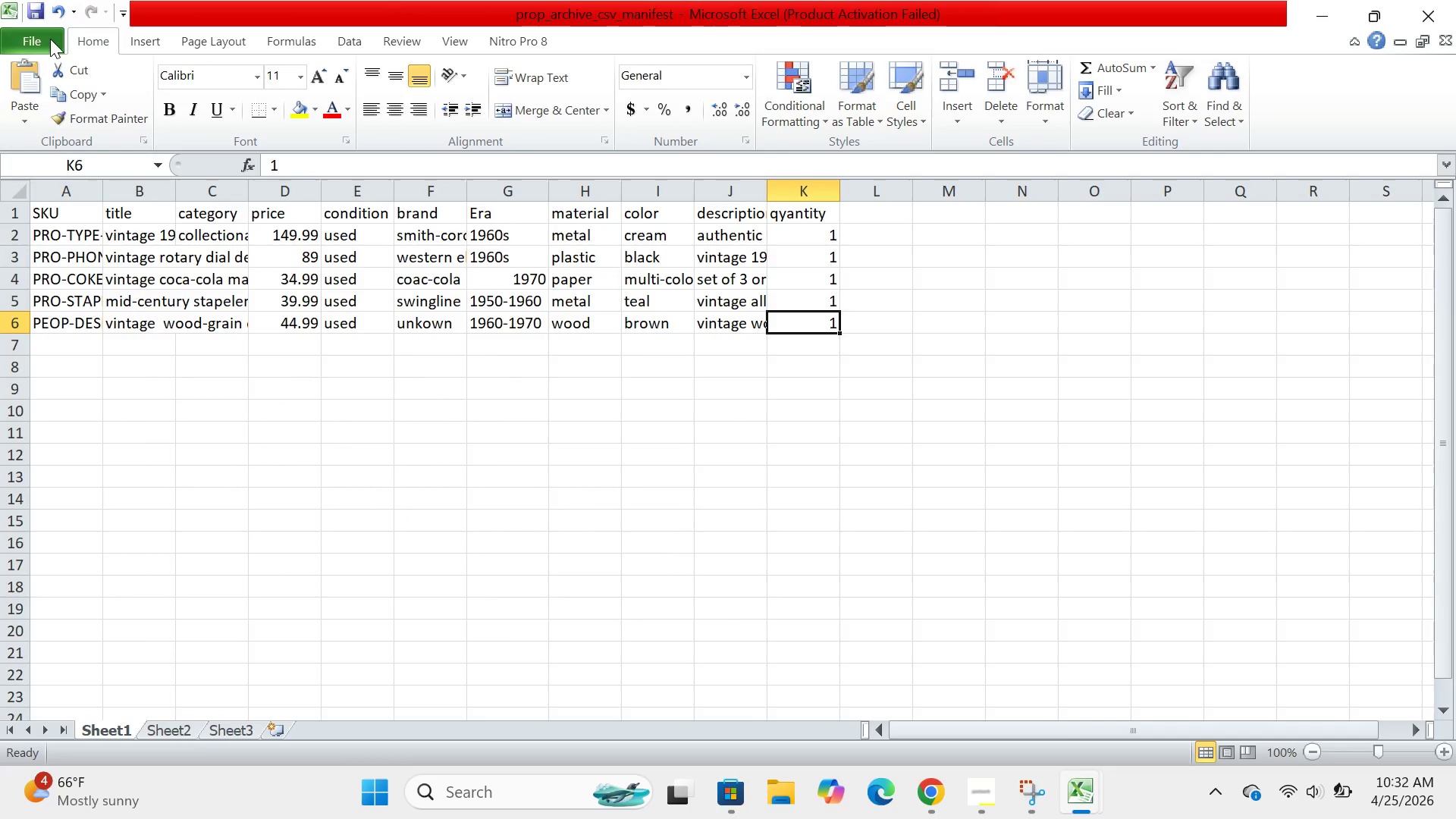 
left_click([50, 39])
 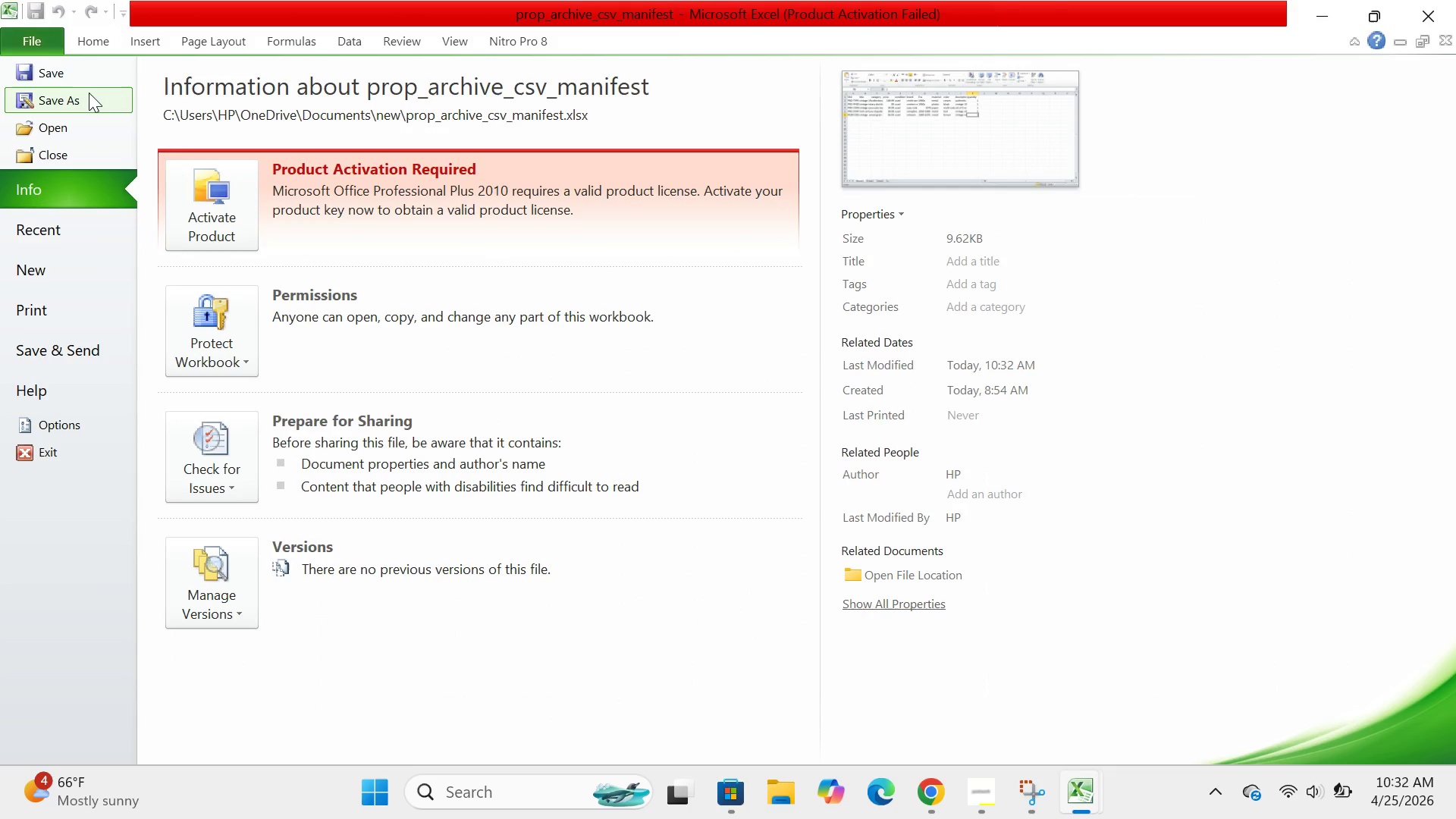 
left_click([89, 93])
 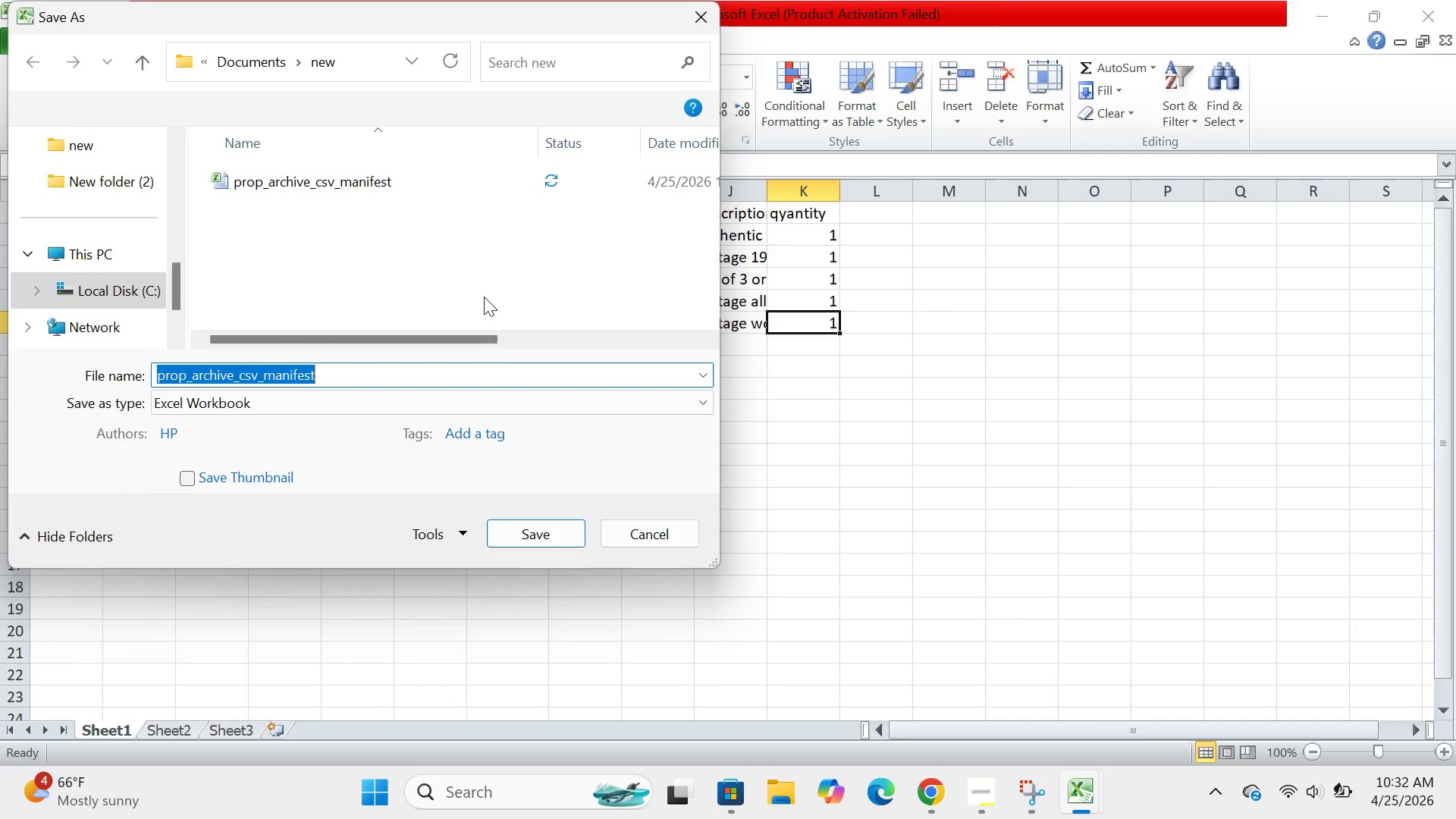 
left_click([493, 390])
 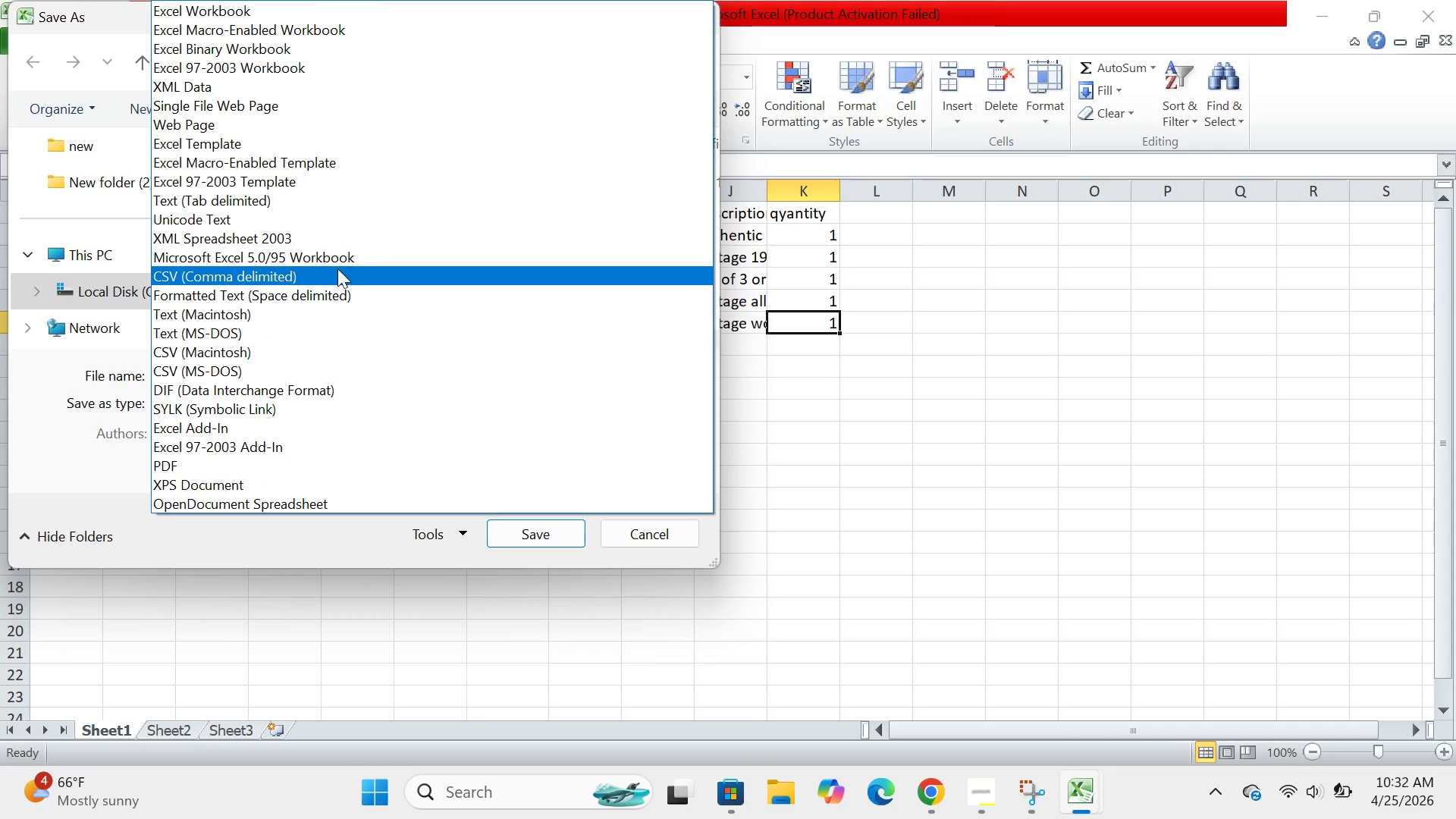 
left_click([339, 273])
 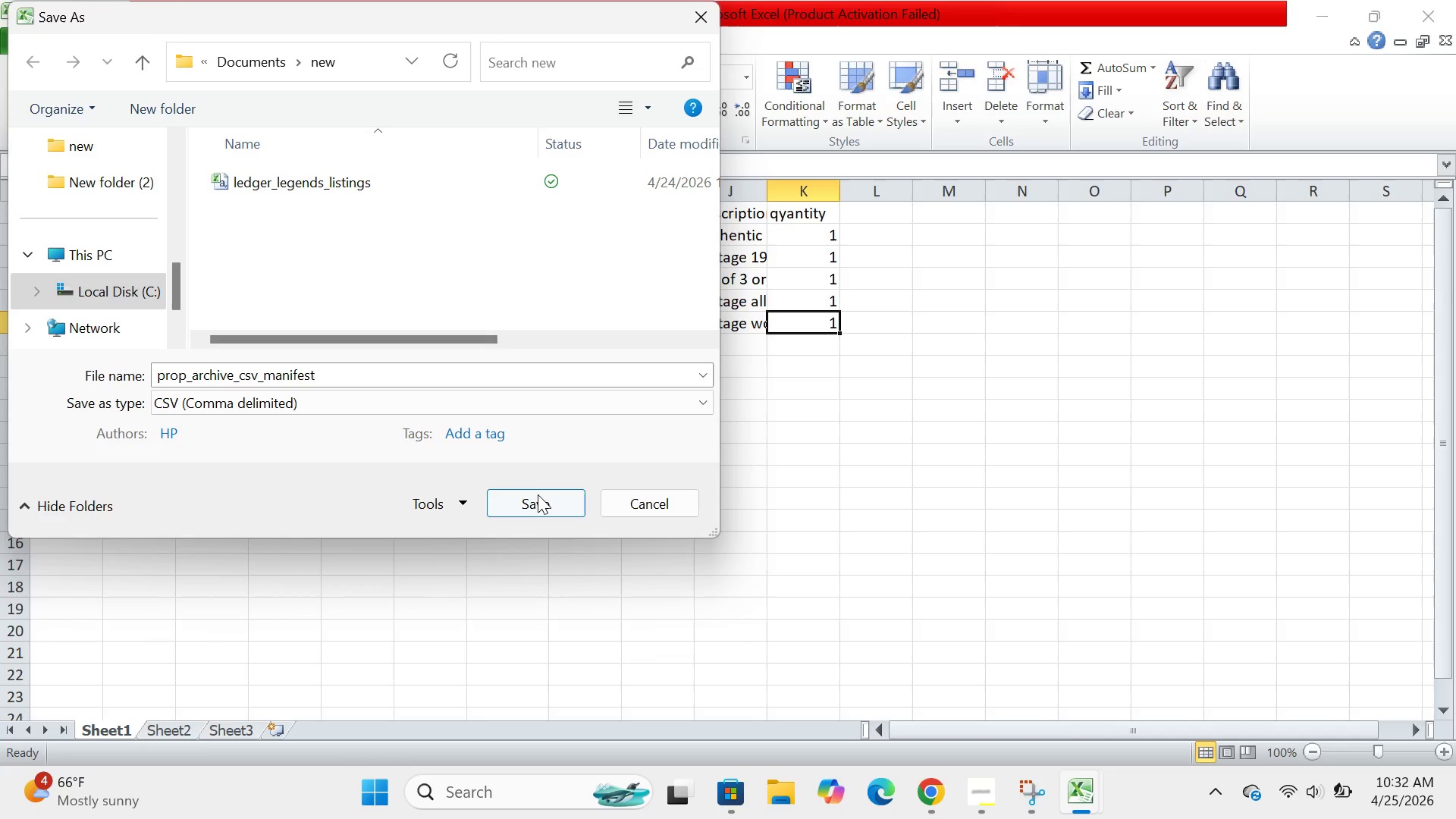 
left_click([538, 494])
 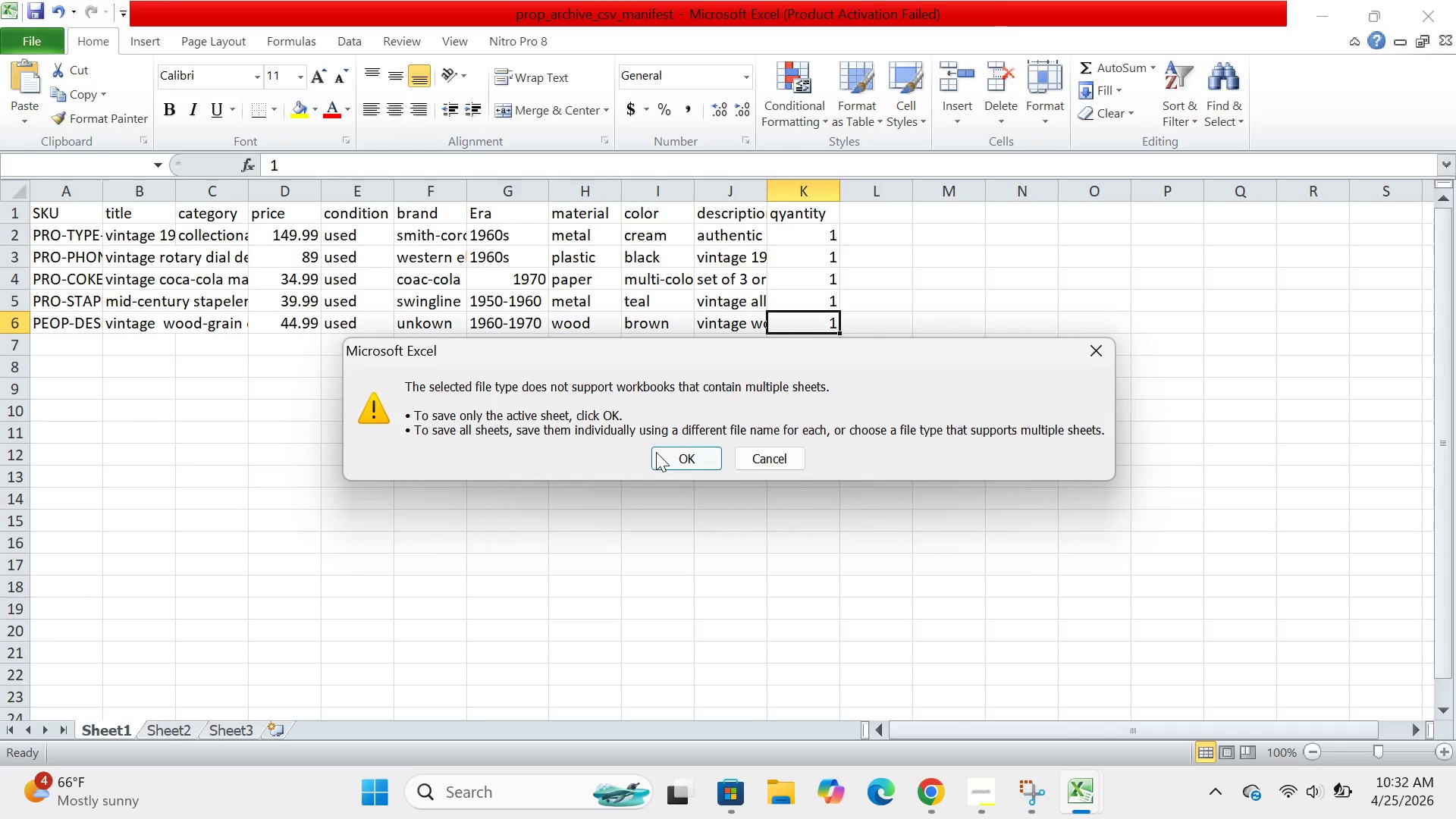 
left_click([663, 450])
 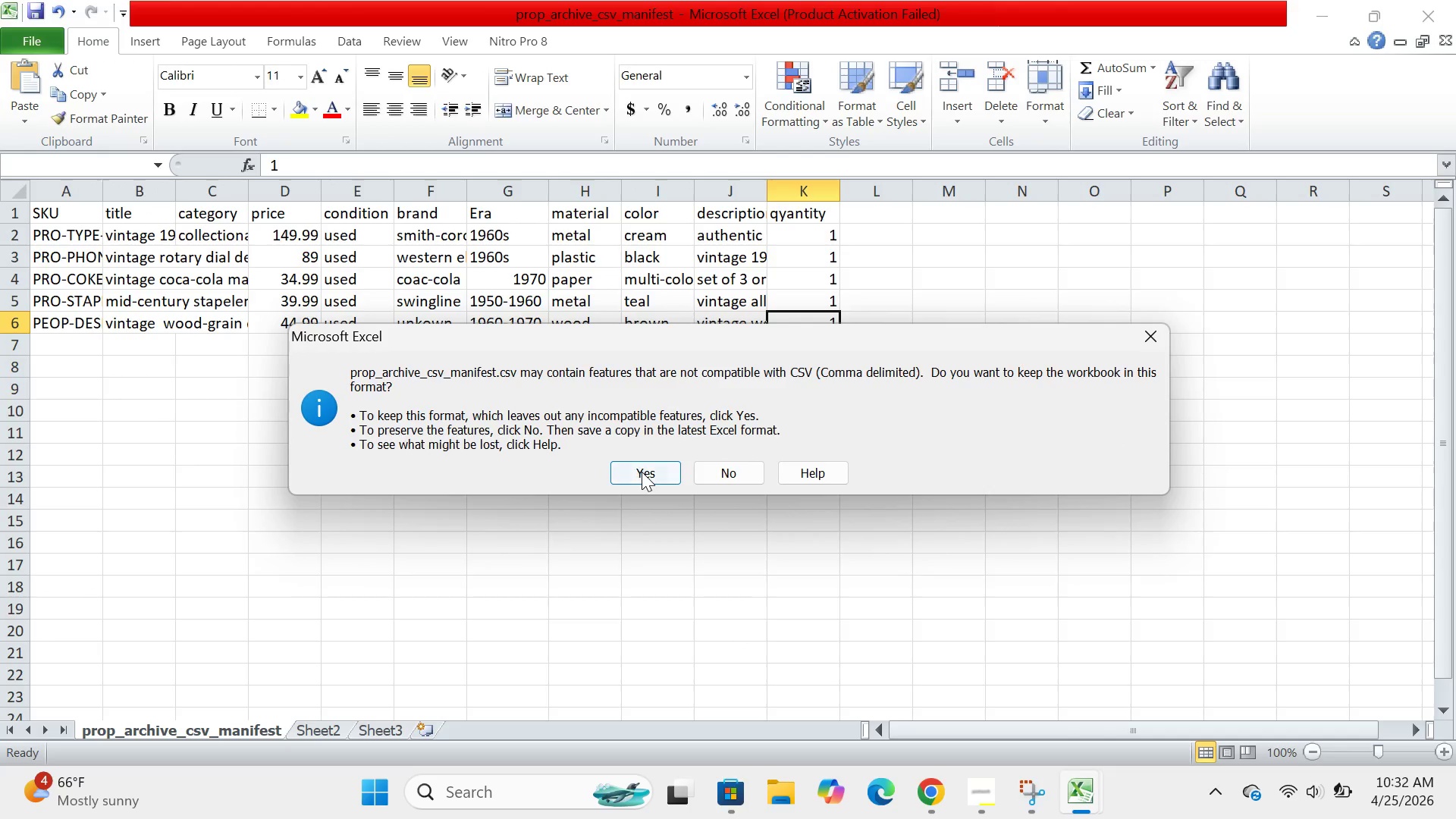 
left_click([641, 472])
 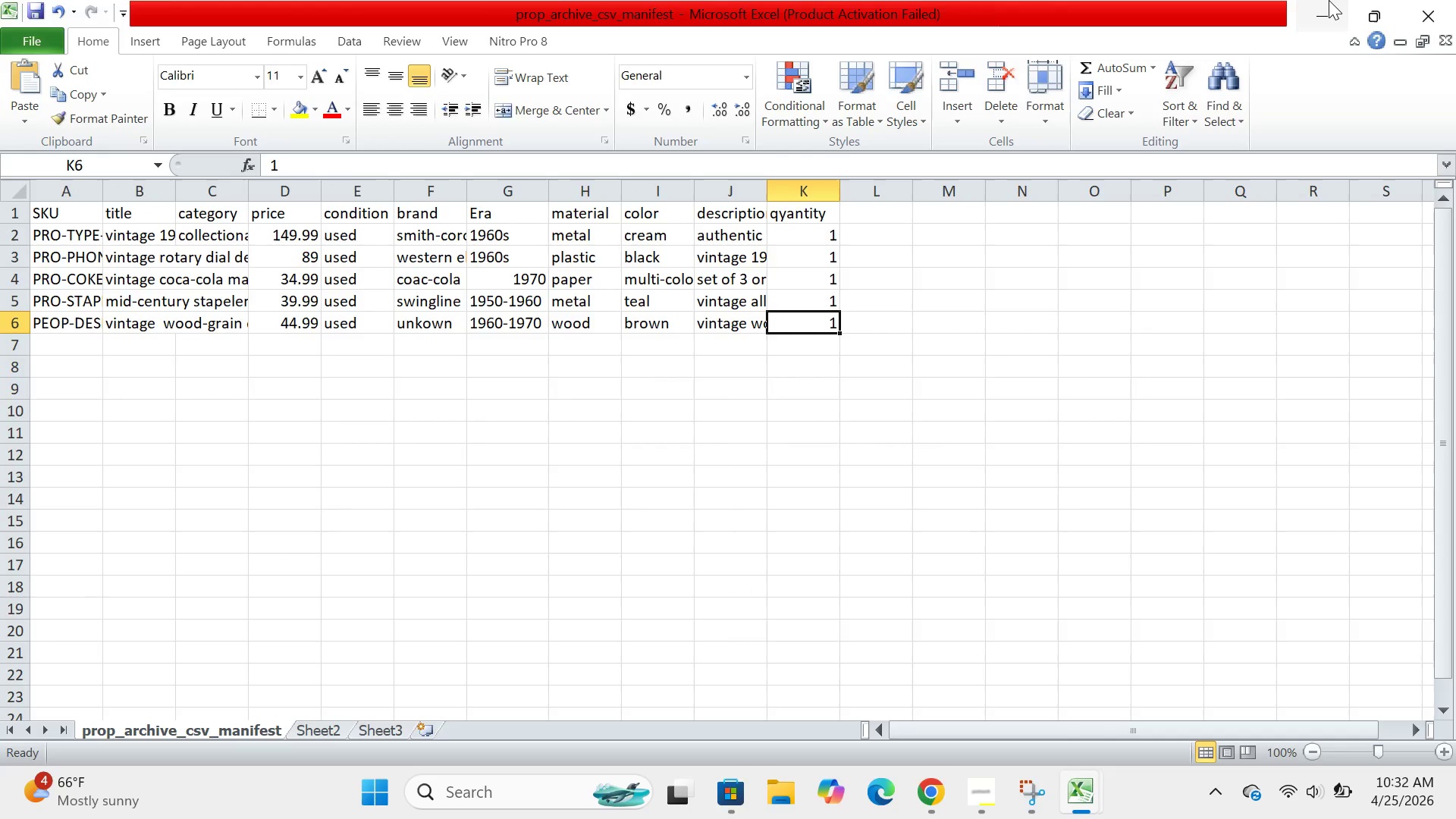 
left_click([1329, 0])
 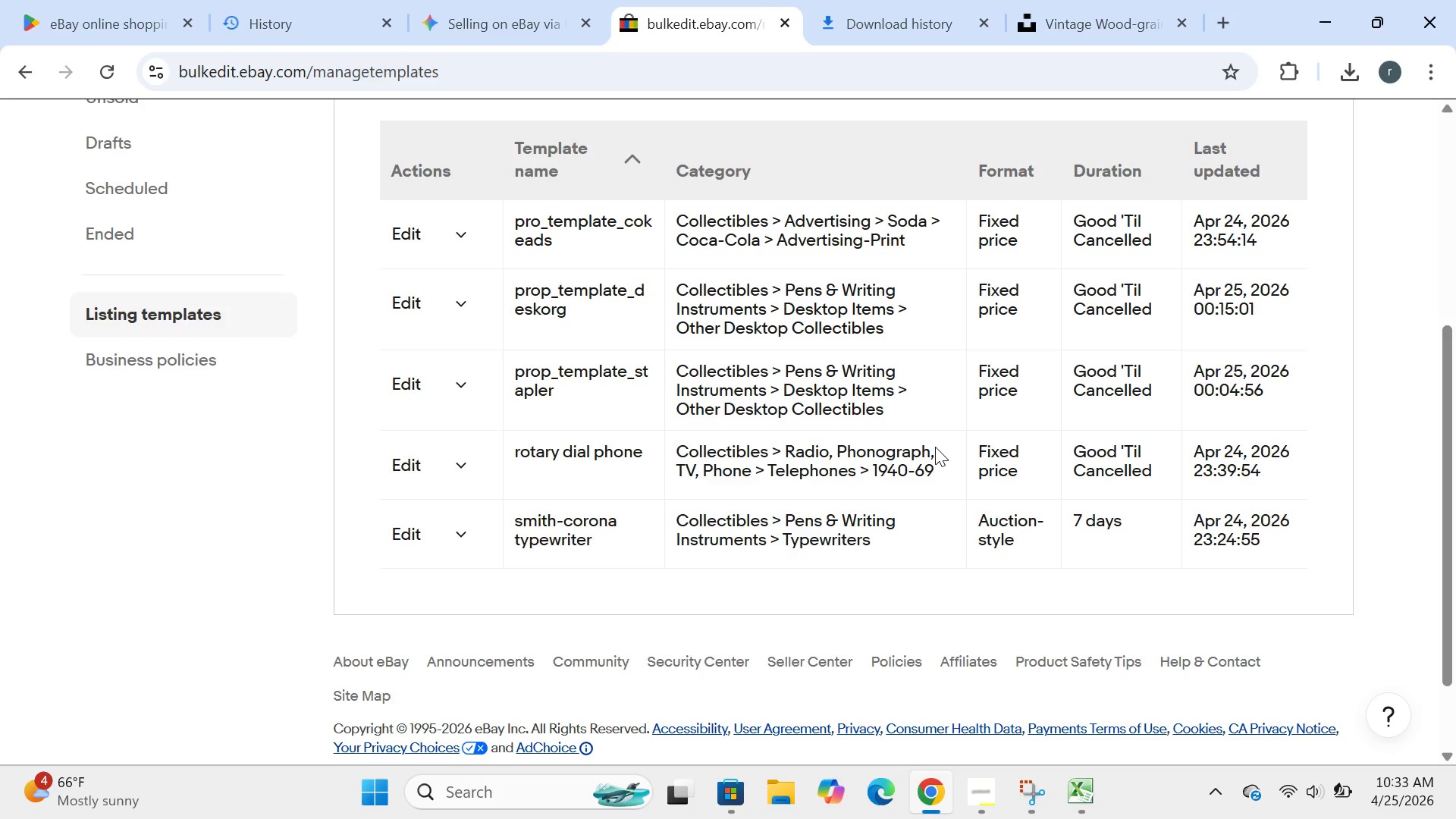 
wait(33.14)
 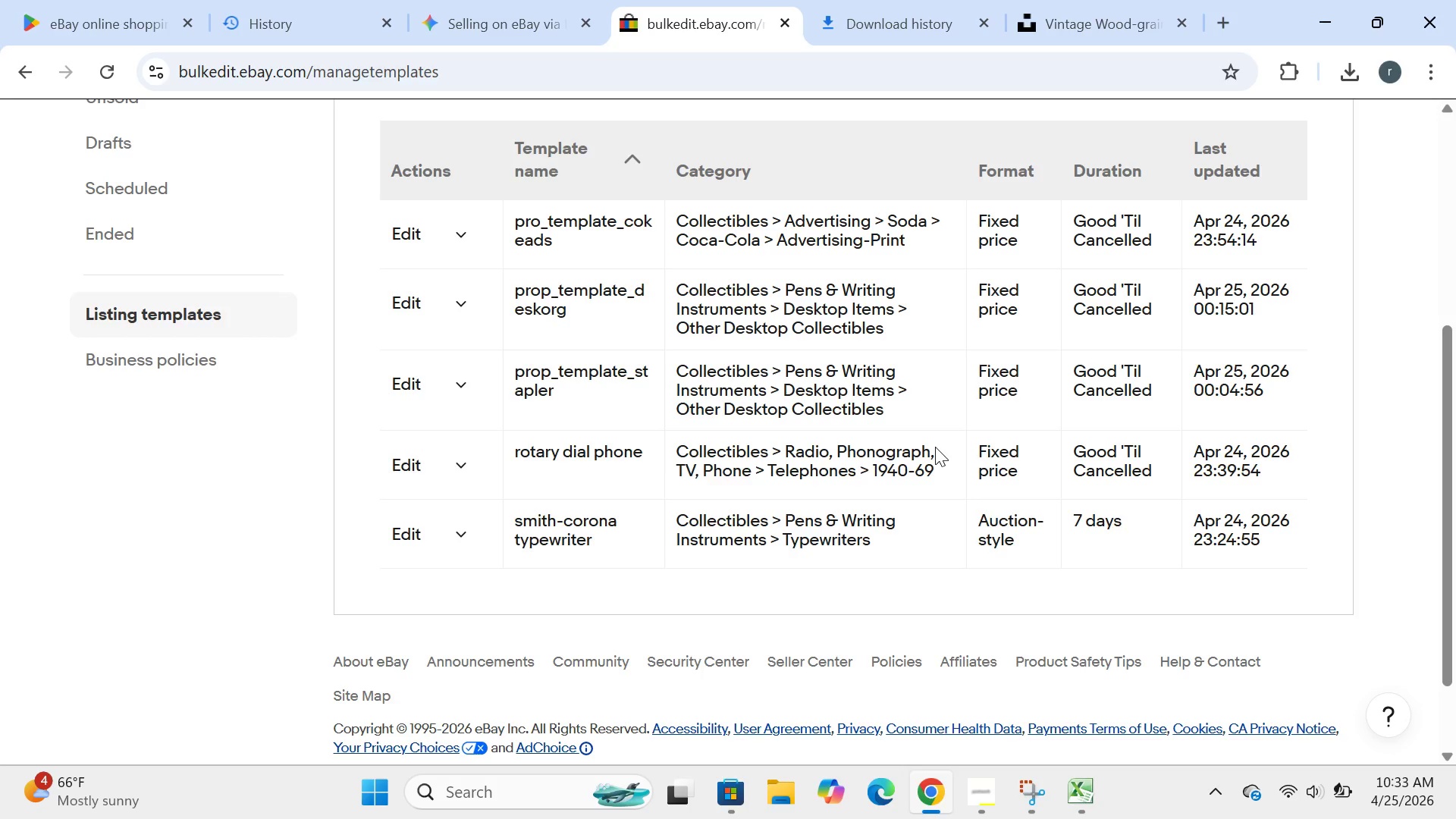 
left_click([411, 240])
 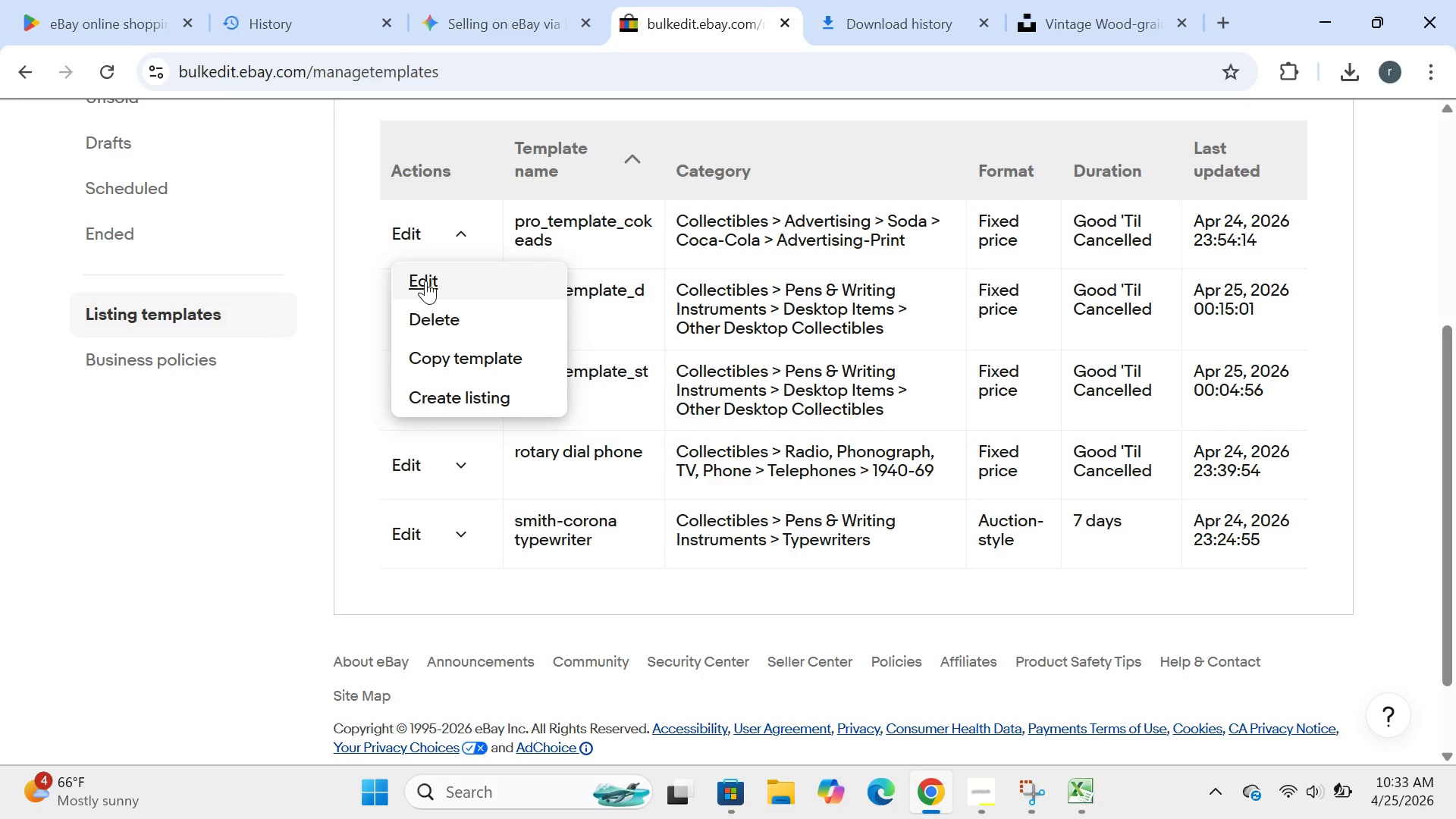 
left_click([425, 278])
 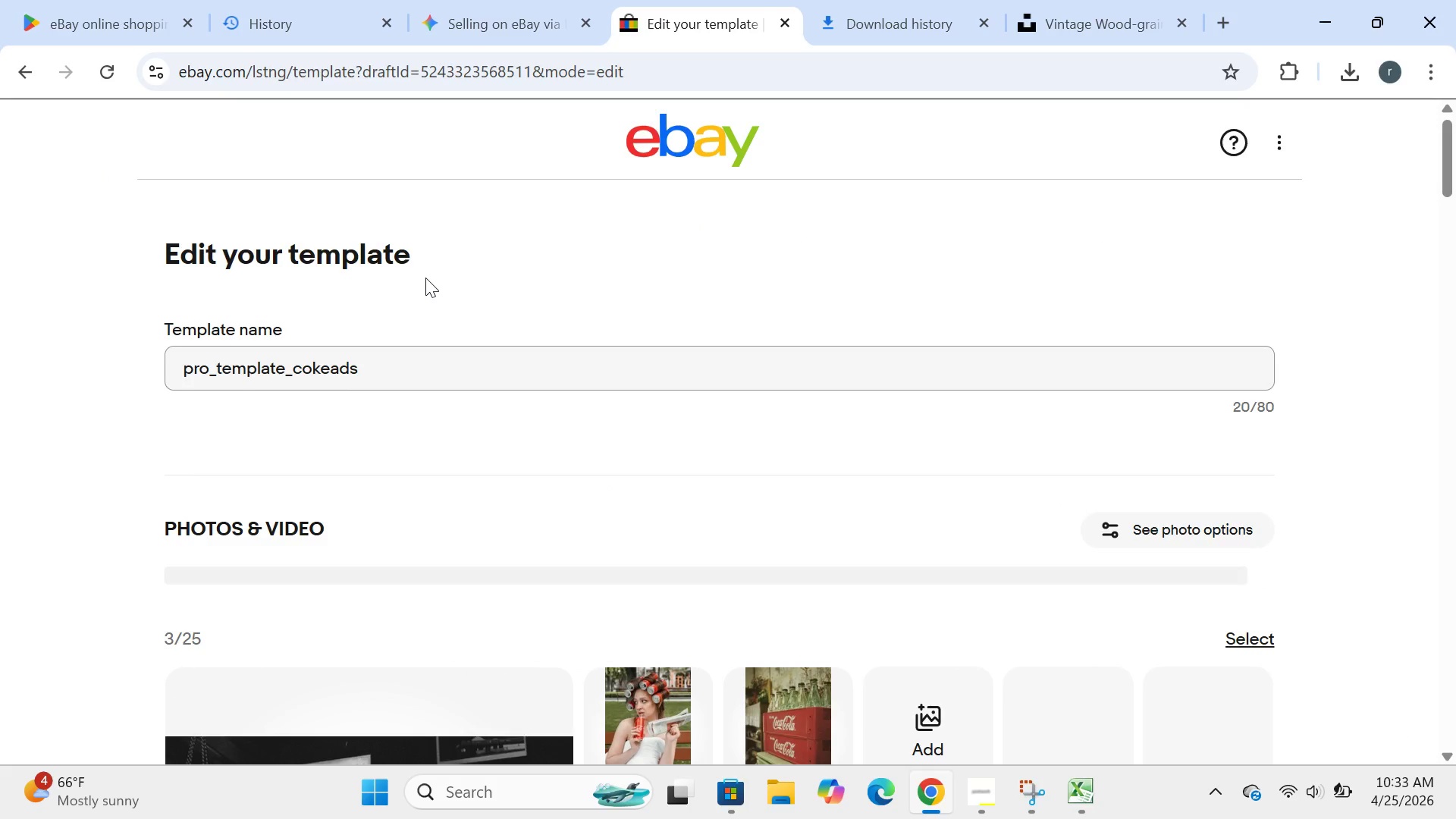 
wait(7.67)
 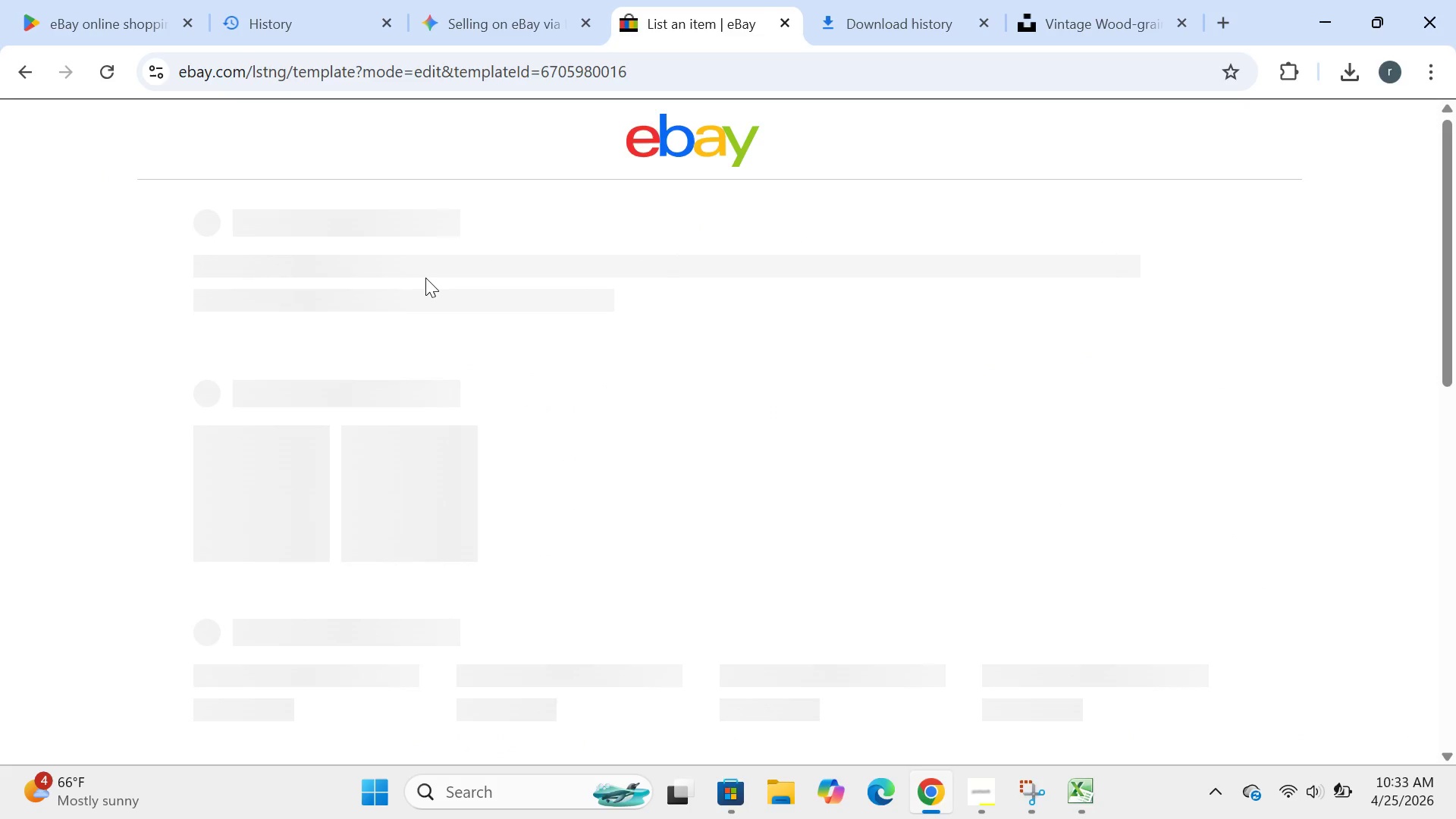 
left_click([382, 789])
 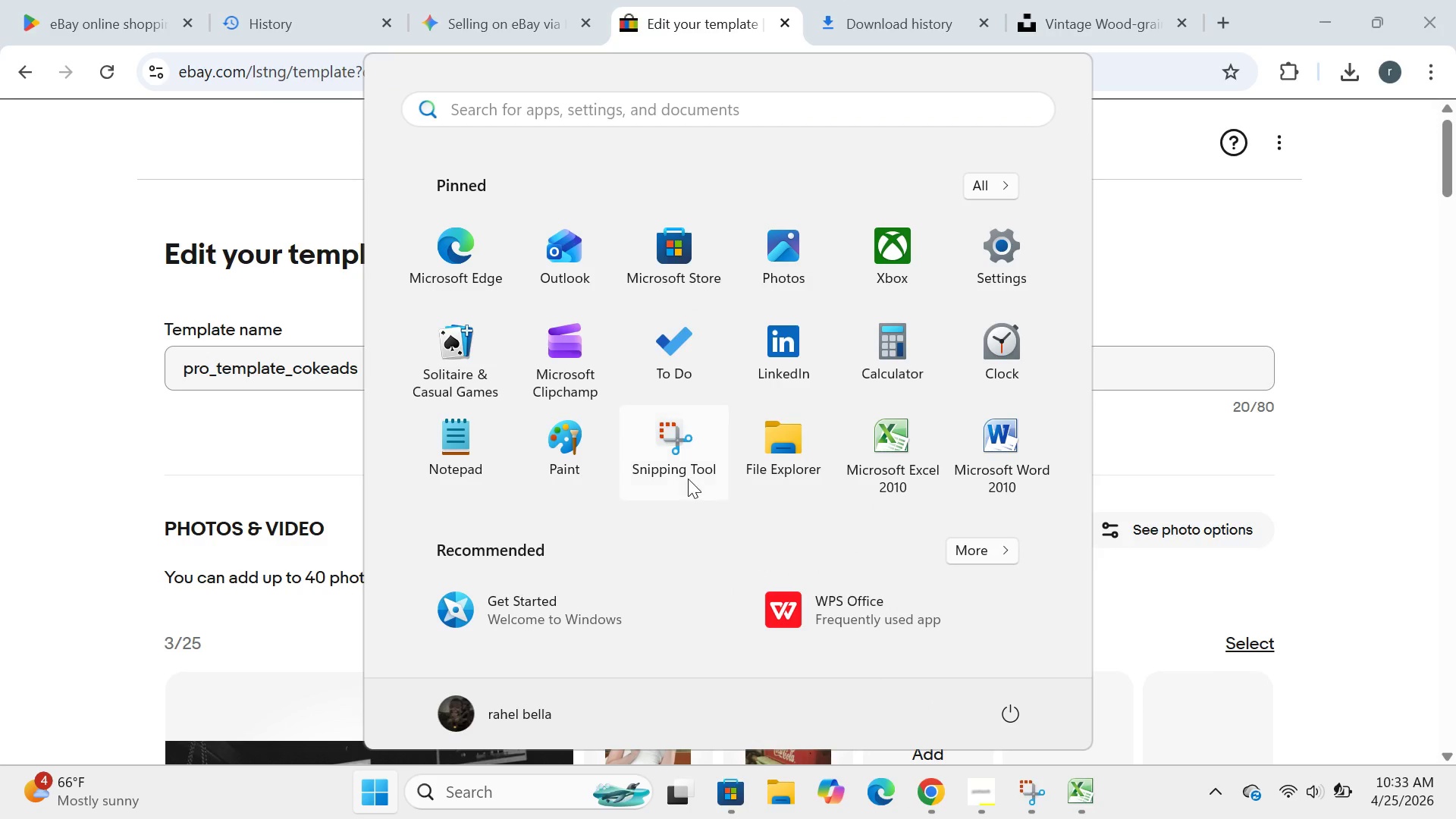 
left_click([688, 479])
 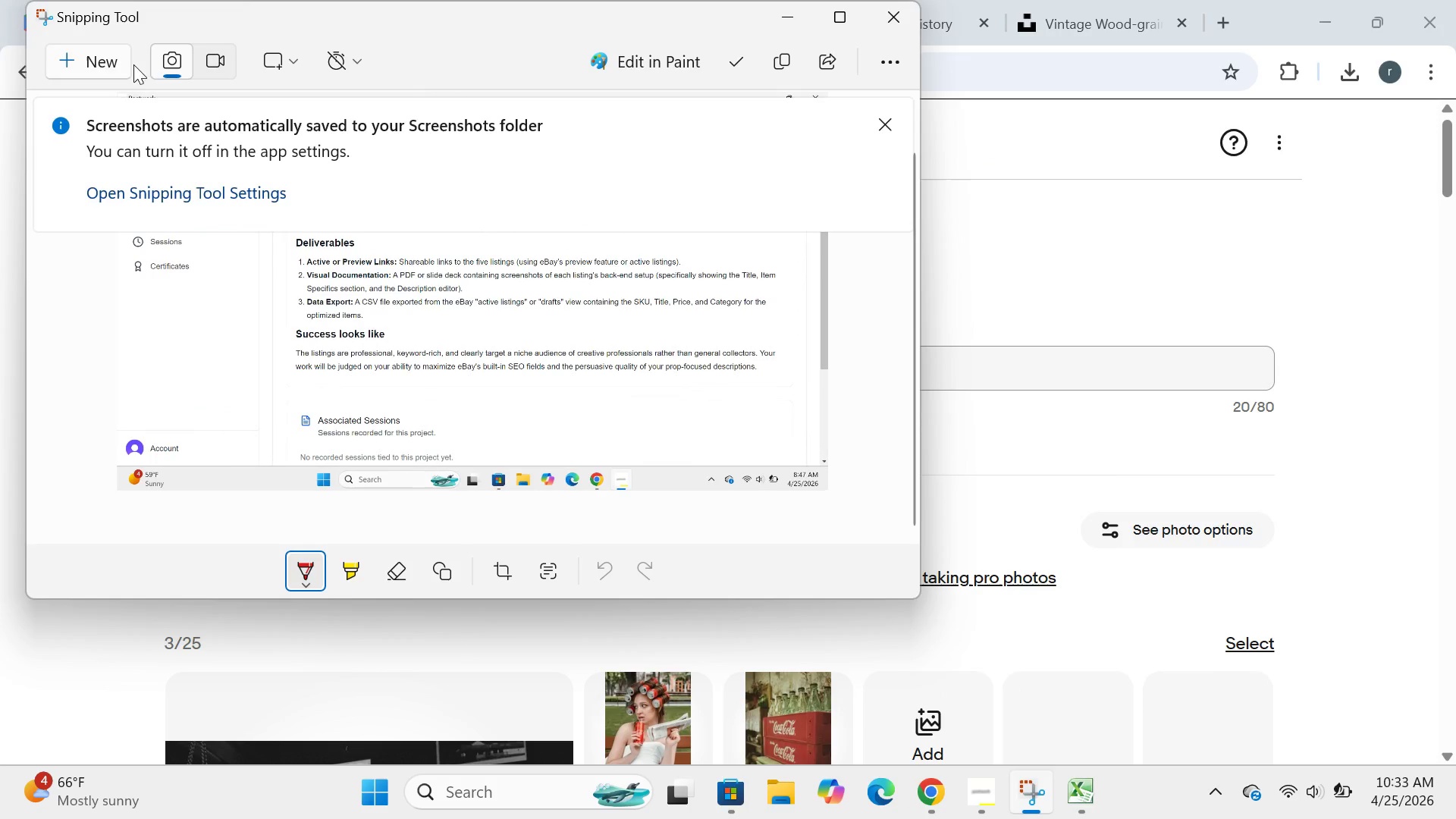 
left_click([96, 63])
 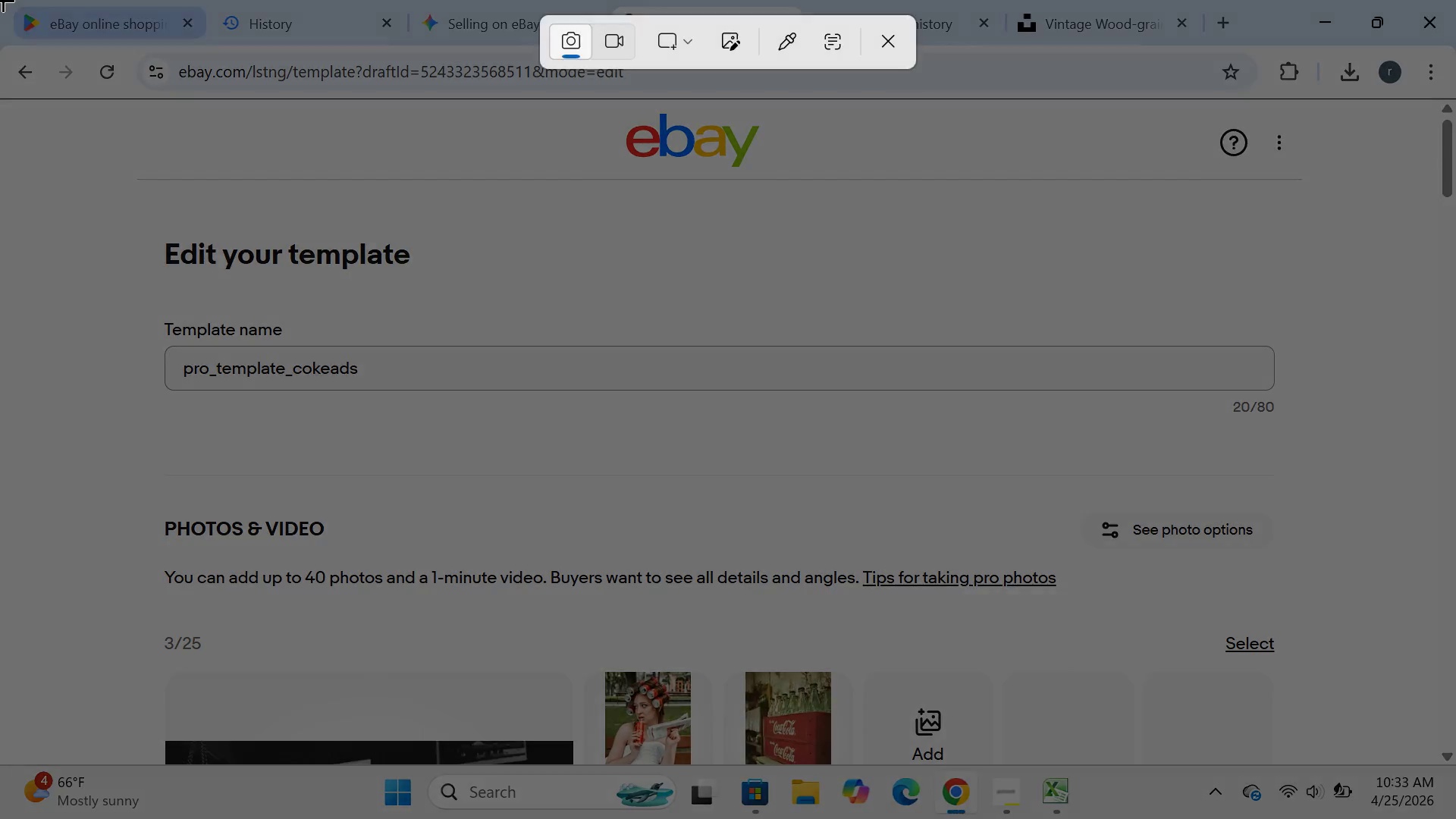 
scroll: coordinate [0, 0], scroll_direction: up, amount: 2.0
 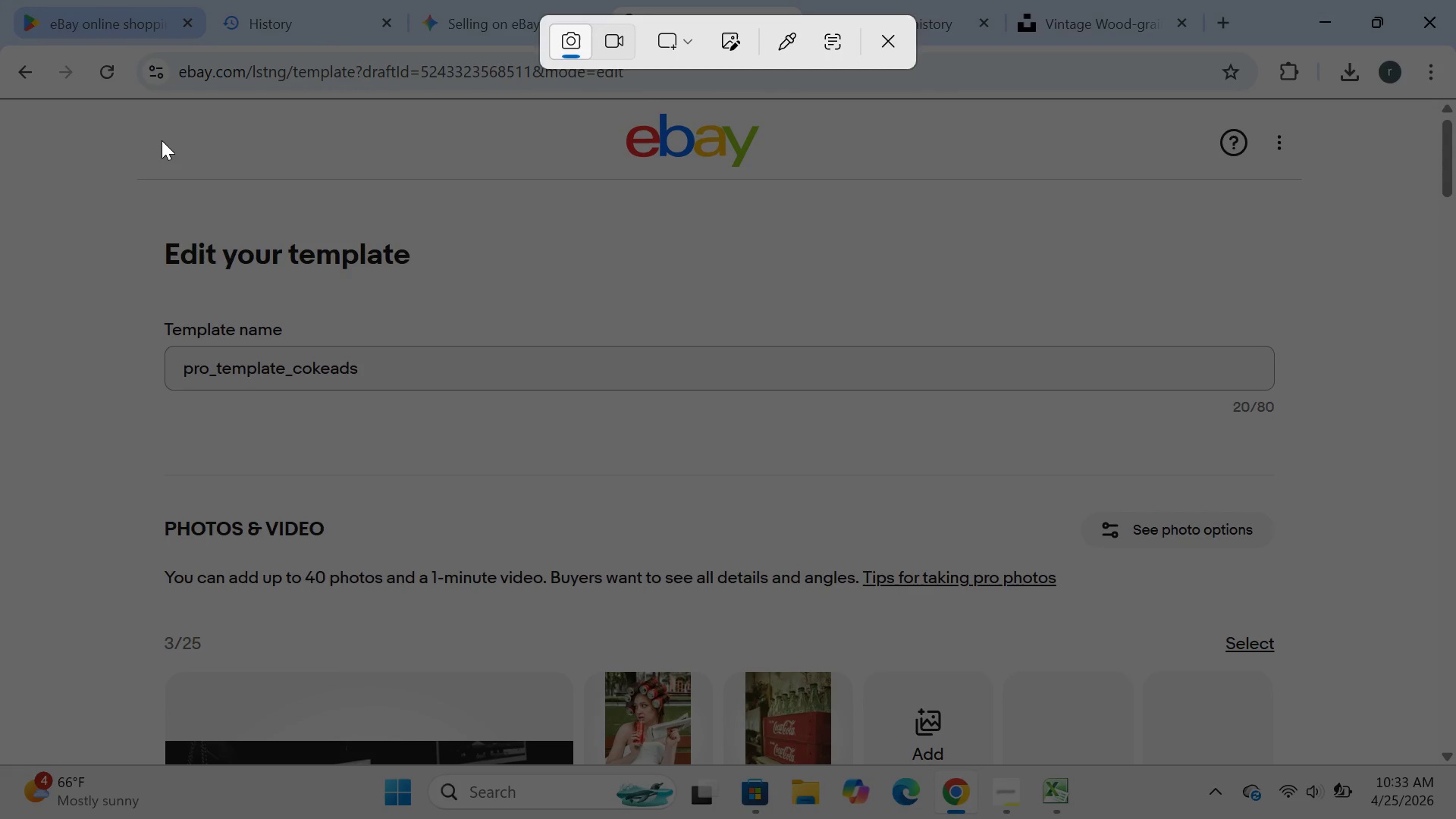 
left_click_drag(start_coordinate=[0, 0], to_coordinate=[1455, 818])
 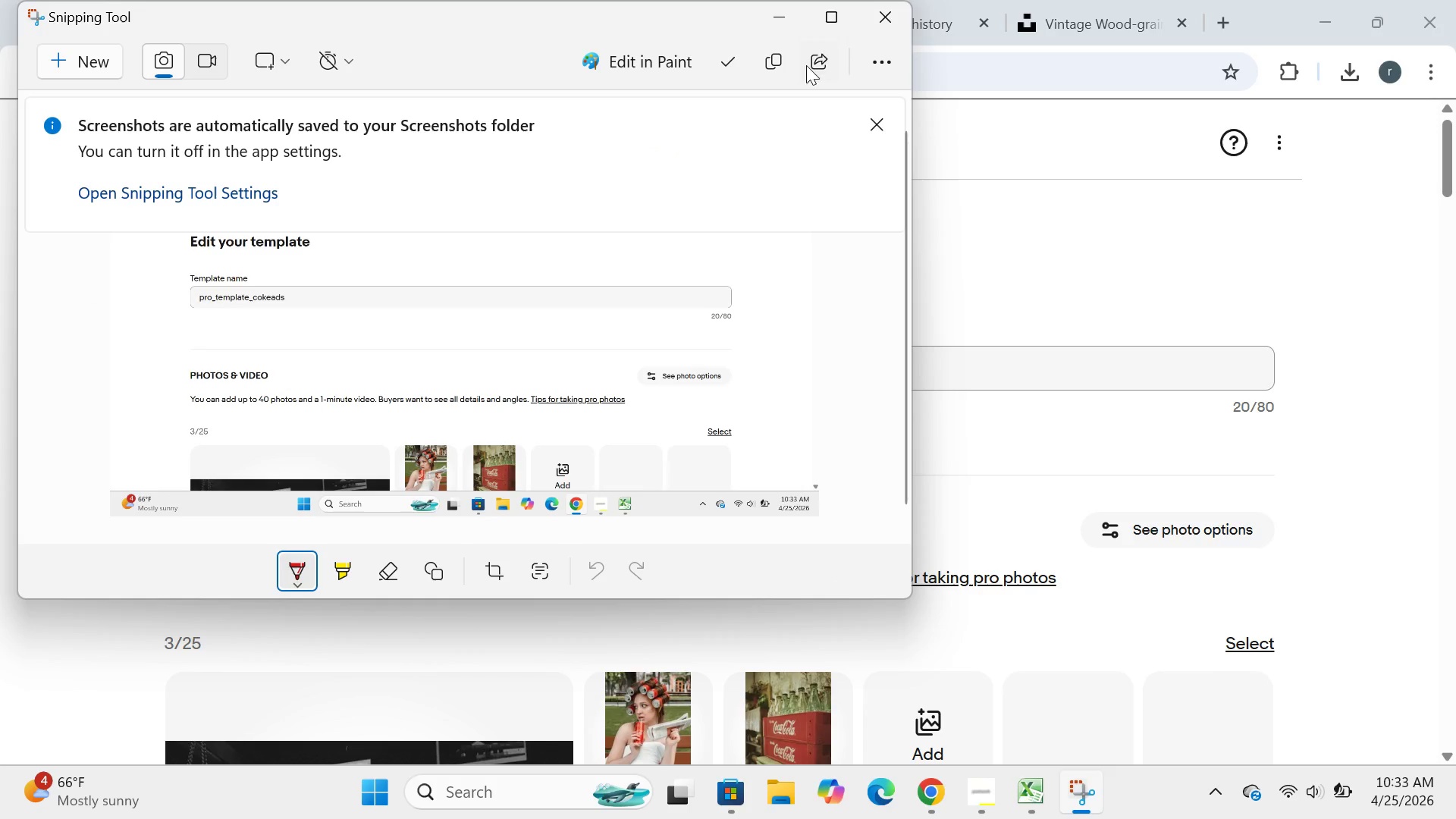 
left_click([781, 27])
 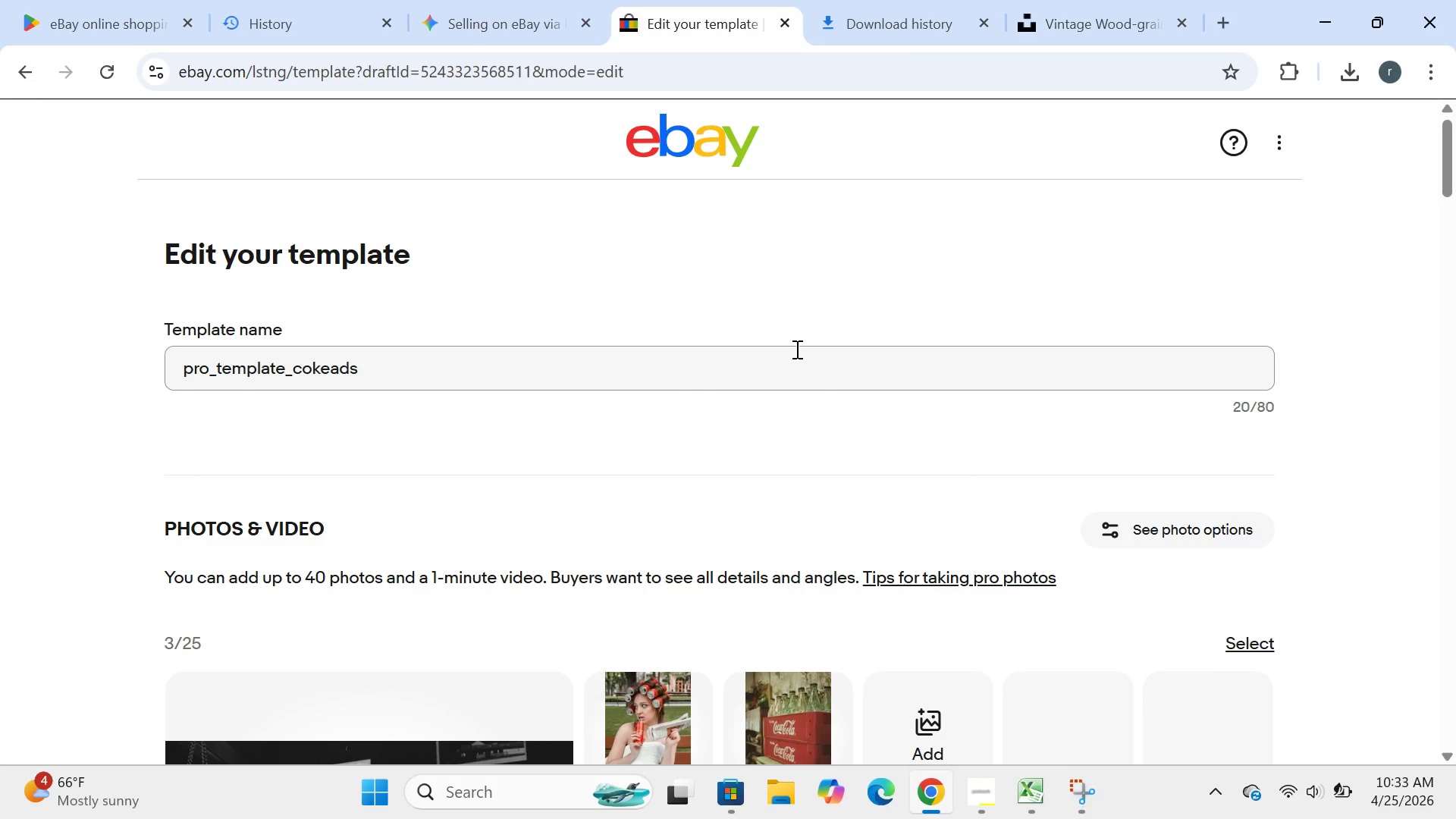 
mouse_move([749, 402])
 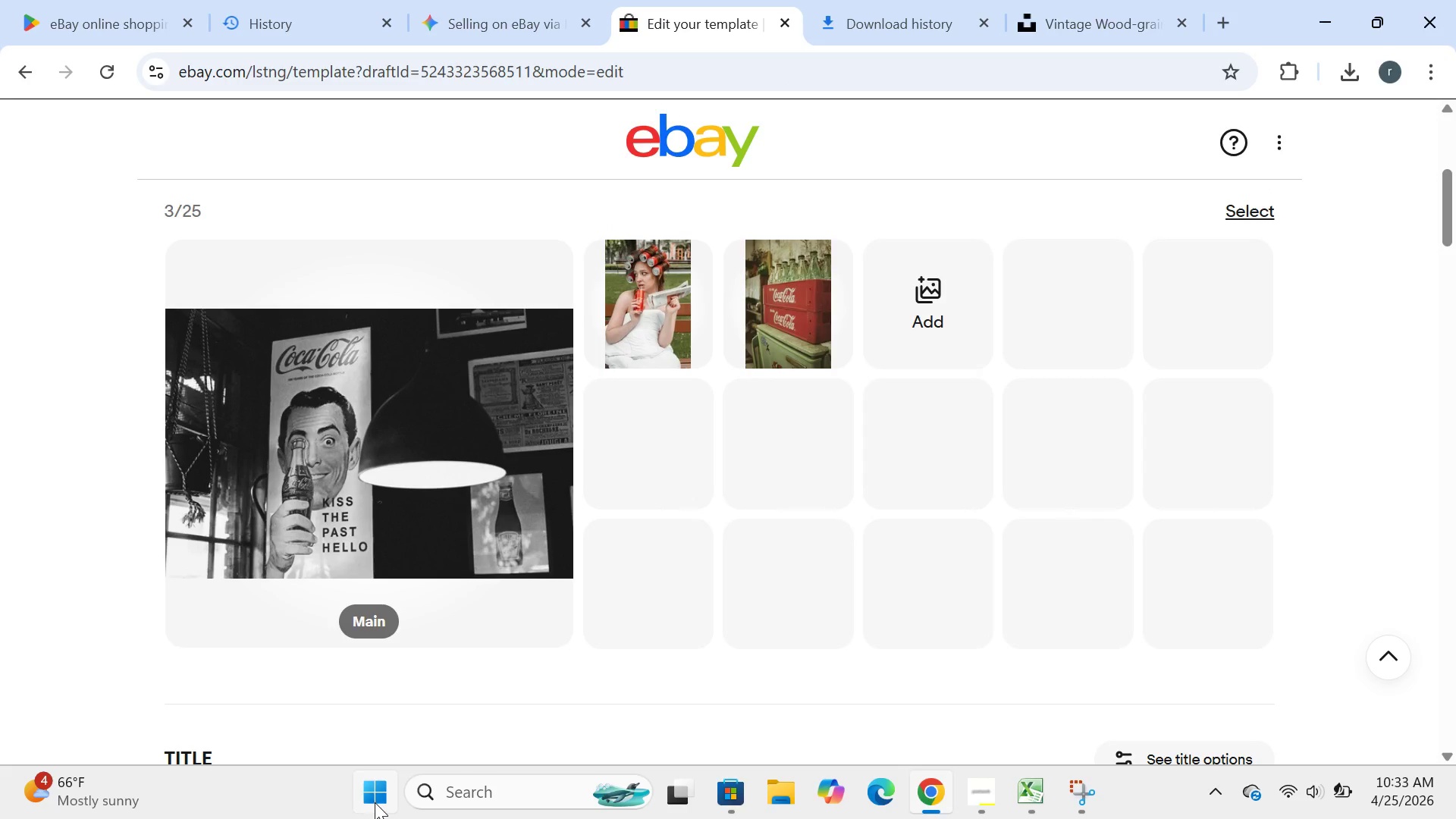 
left_click([375, 802])
 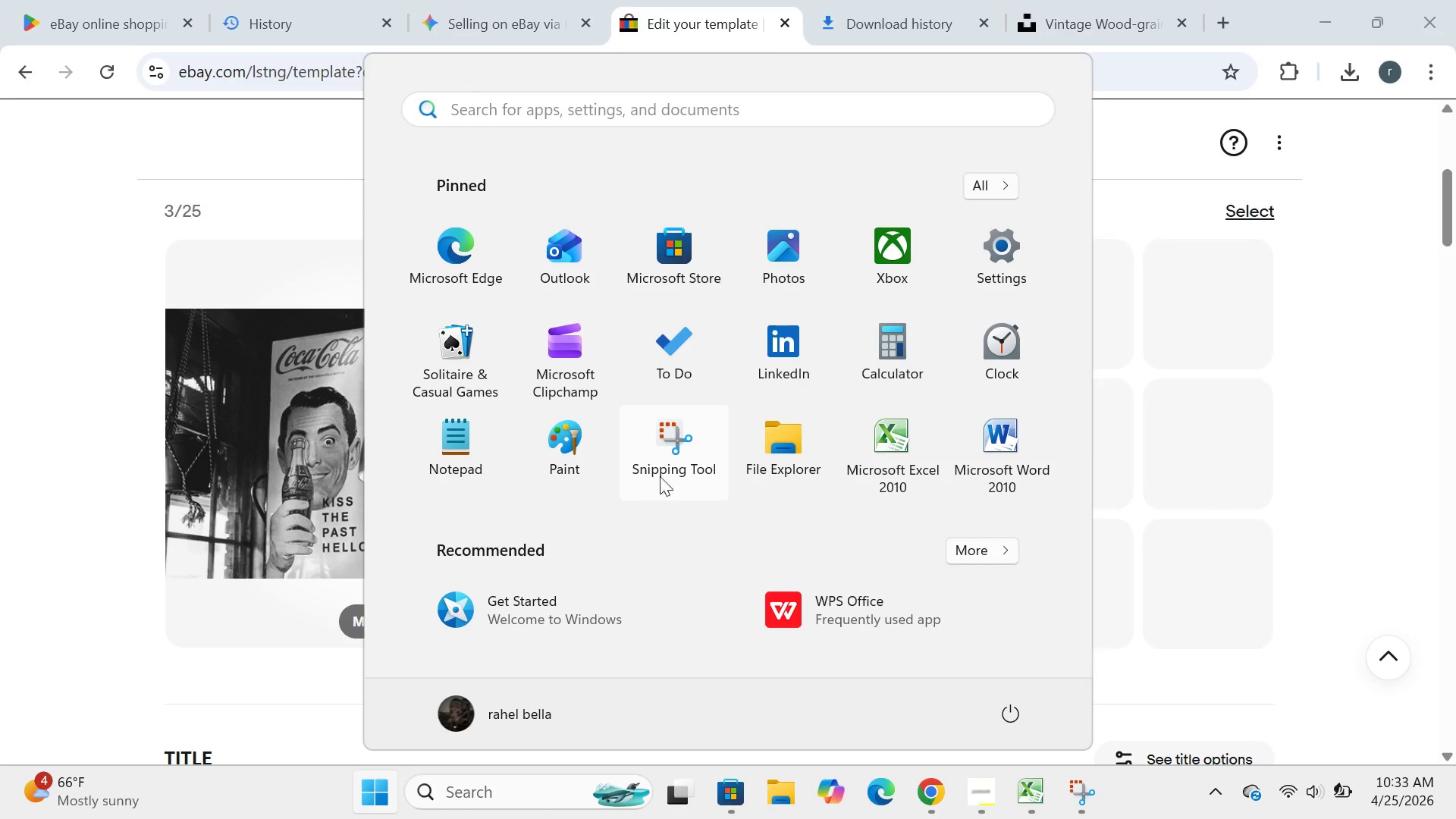 
left_click([670, 469])
 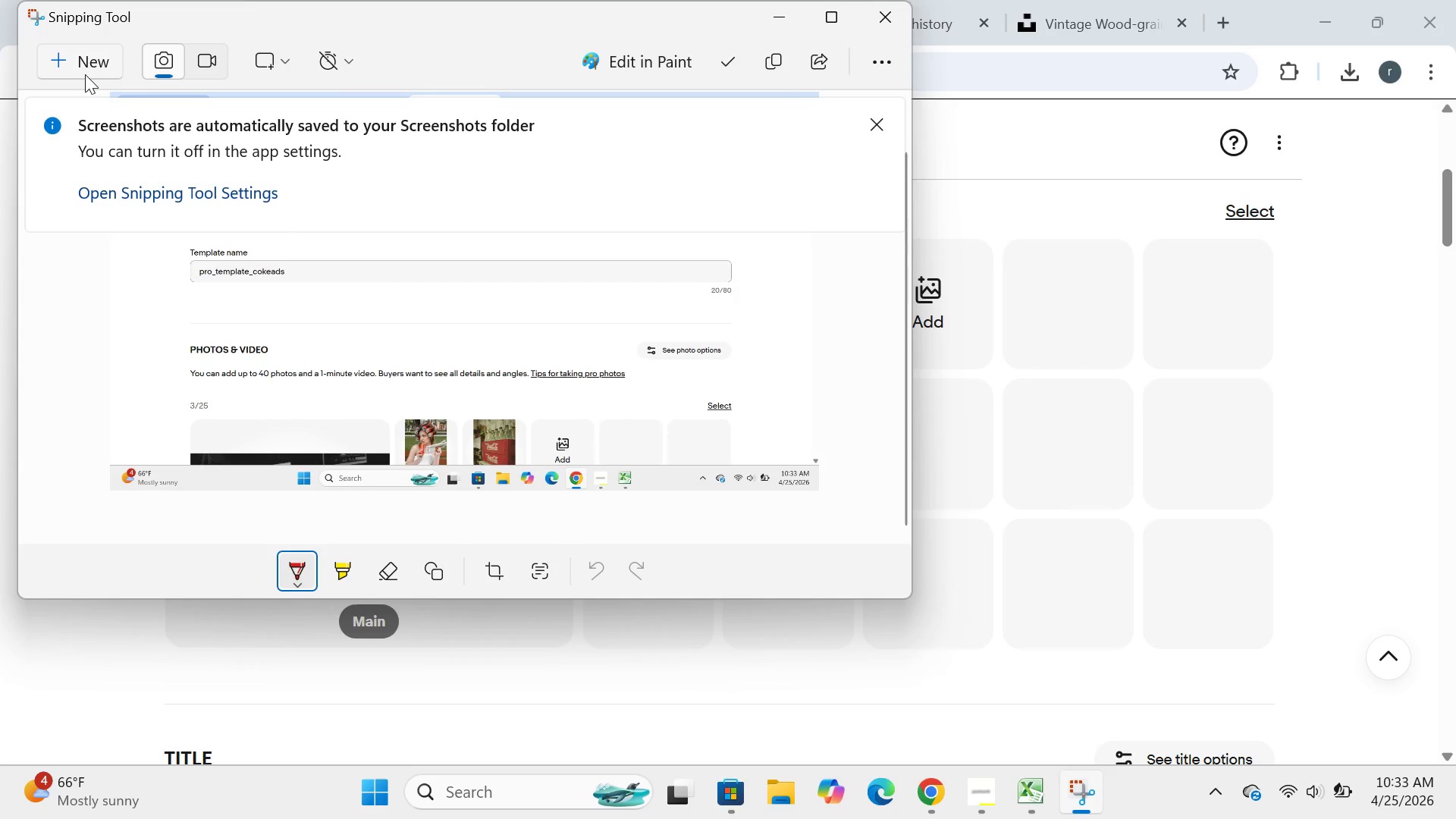 
left_click([85, 74])
 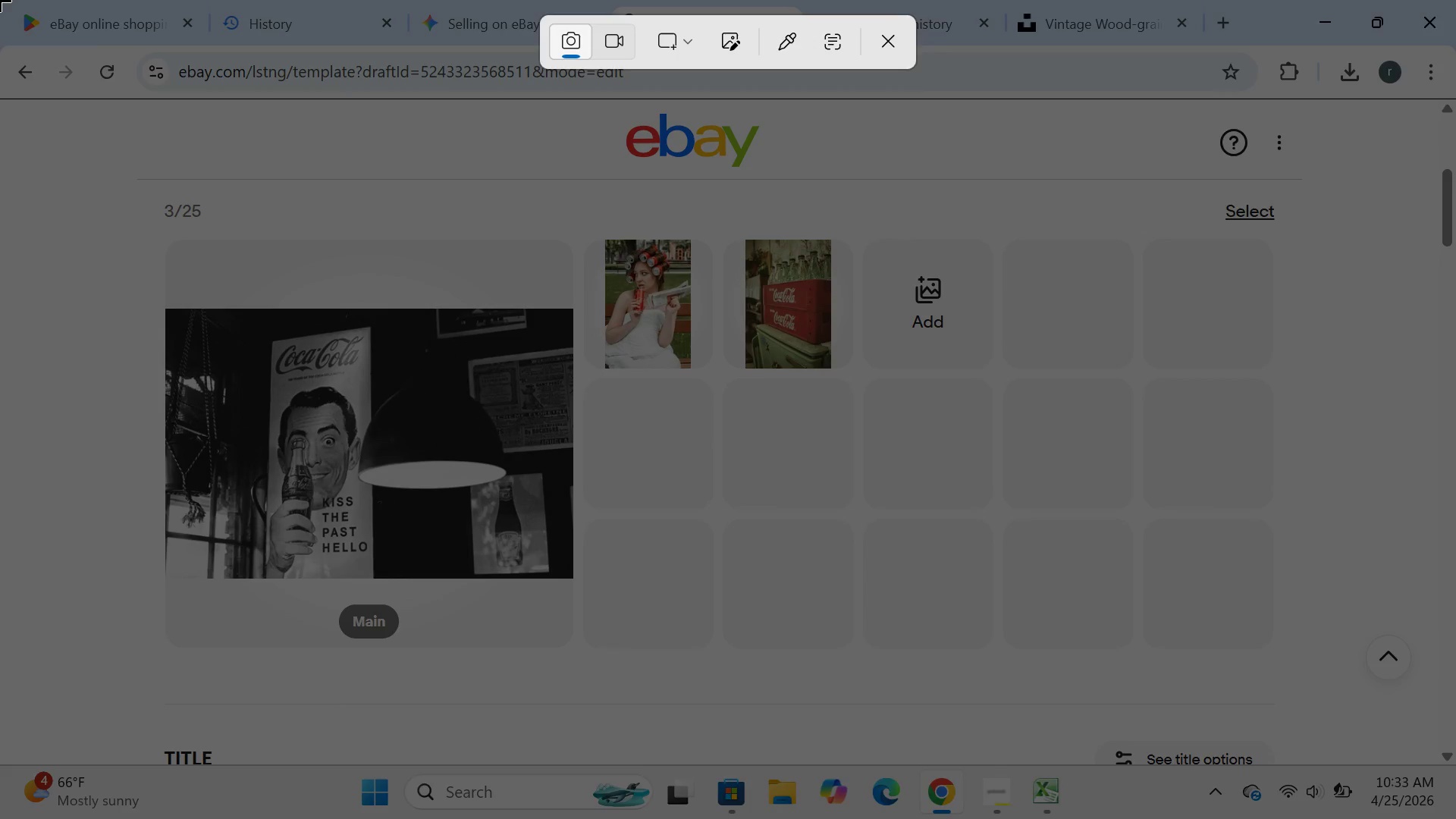 
left_click_drag(start_coordinate=[0, 0], to_coordinate=[1455, 818])
 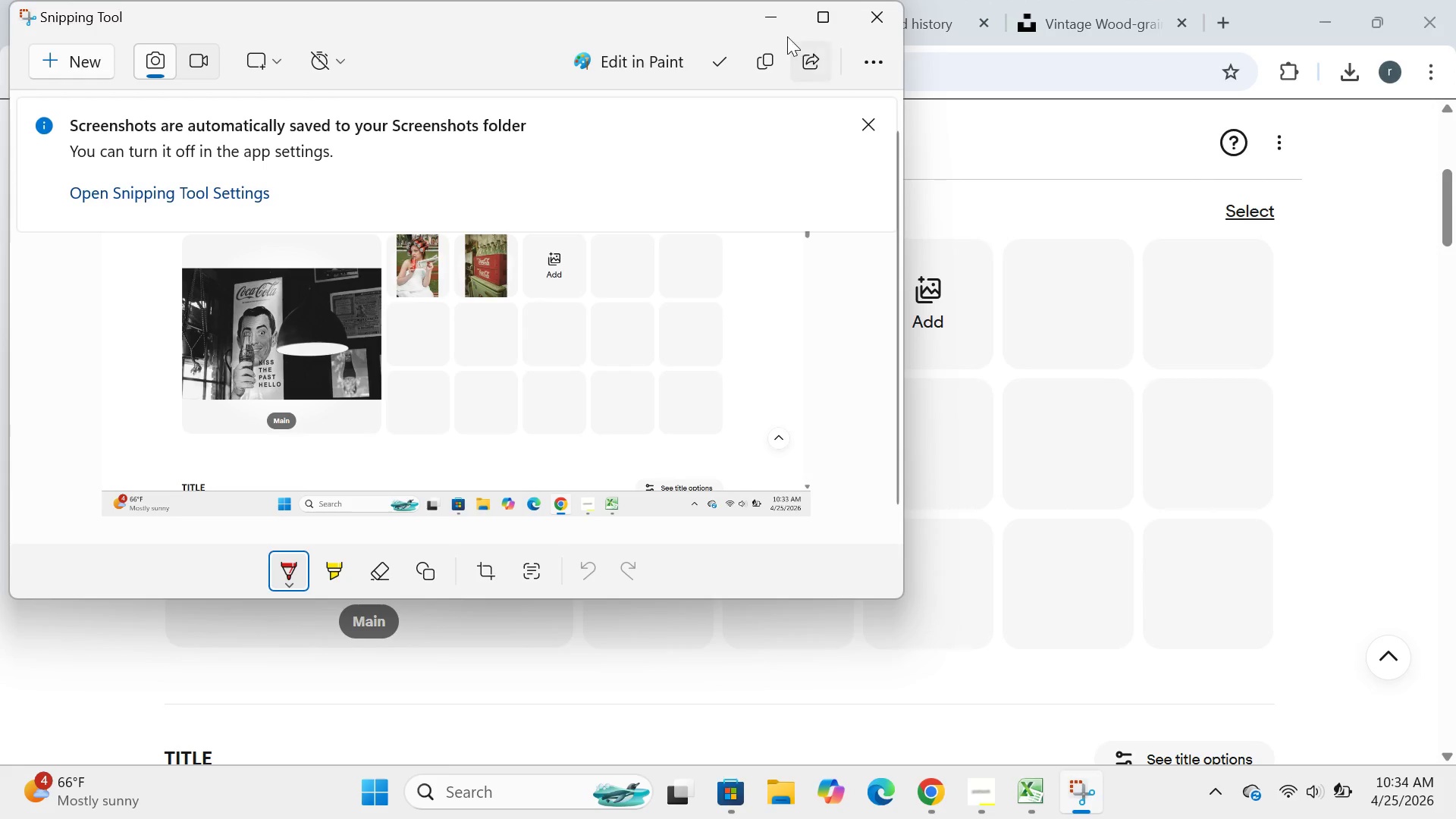 
left_click([770, 16])
 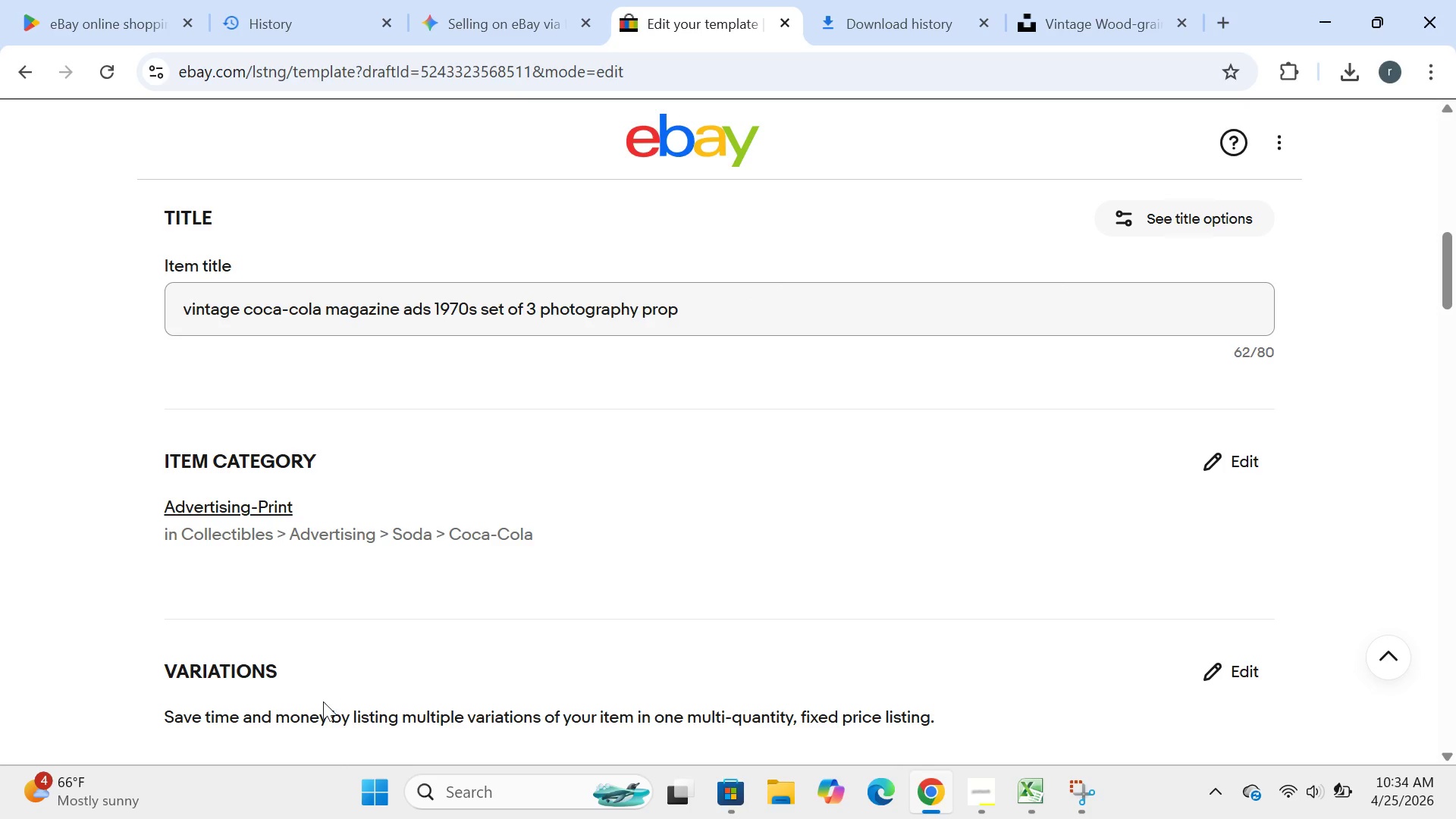 
left_click([369, 802])
 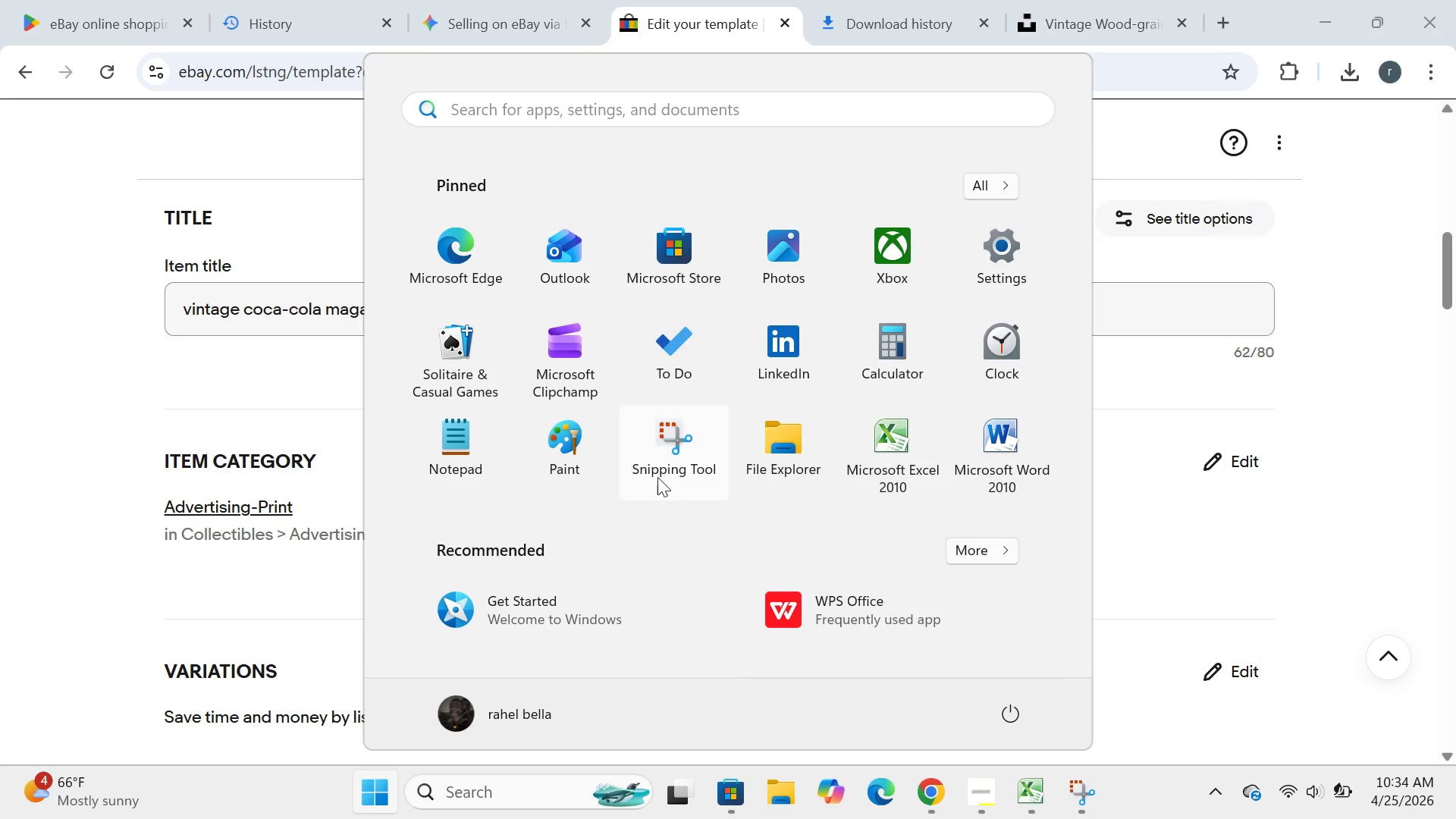 
left_click([657, 476])
 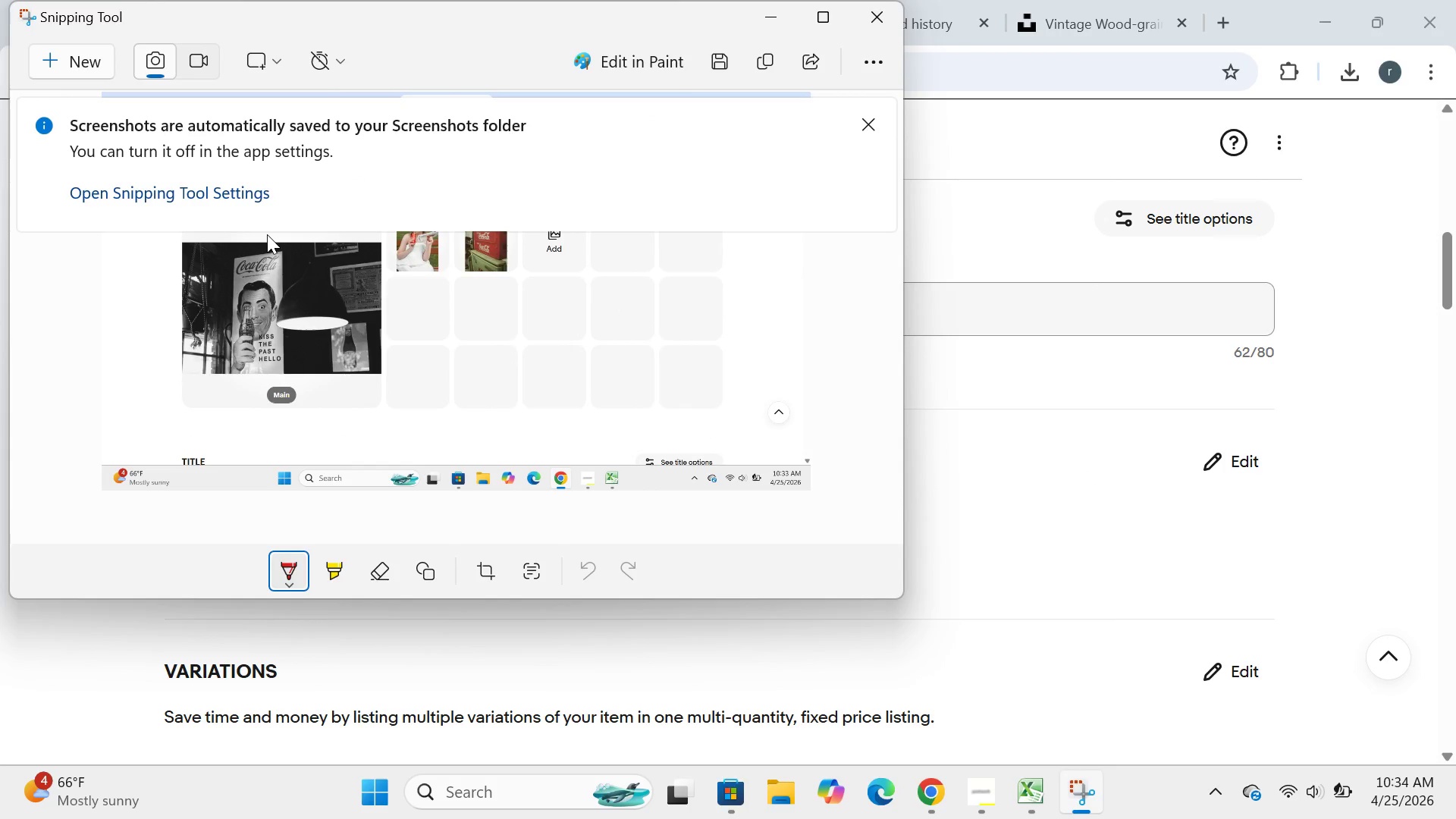 
left_click([70, 44])
 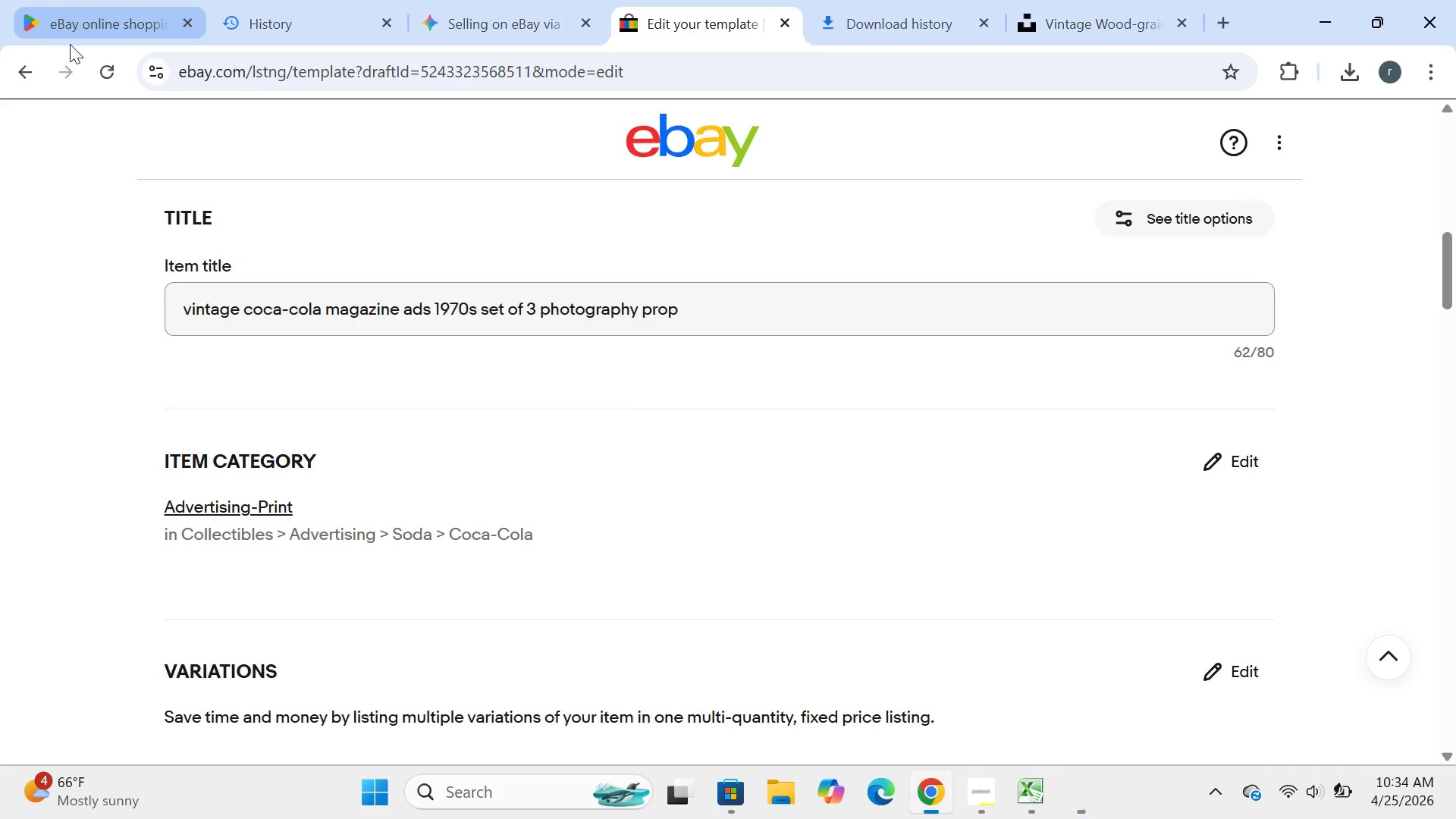 
left_click_drag(start_coordinate=[70, 44], to_coordinate=[899, 47])
 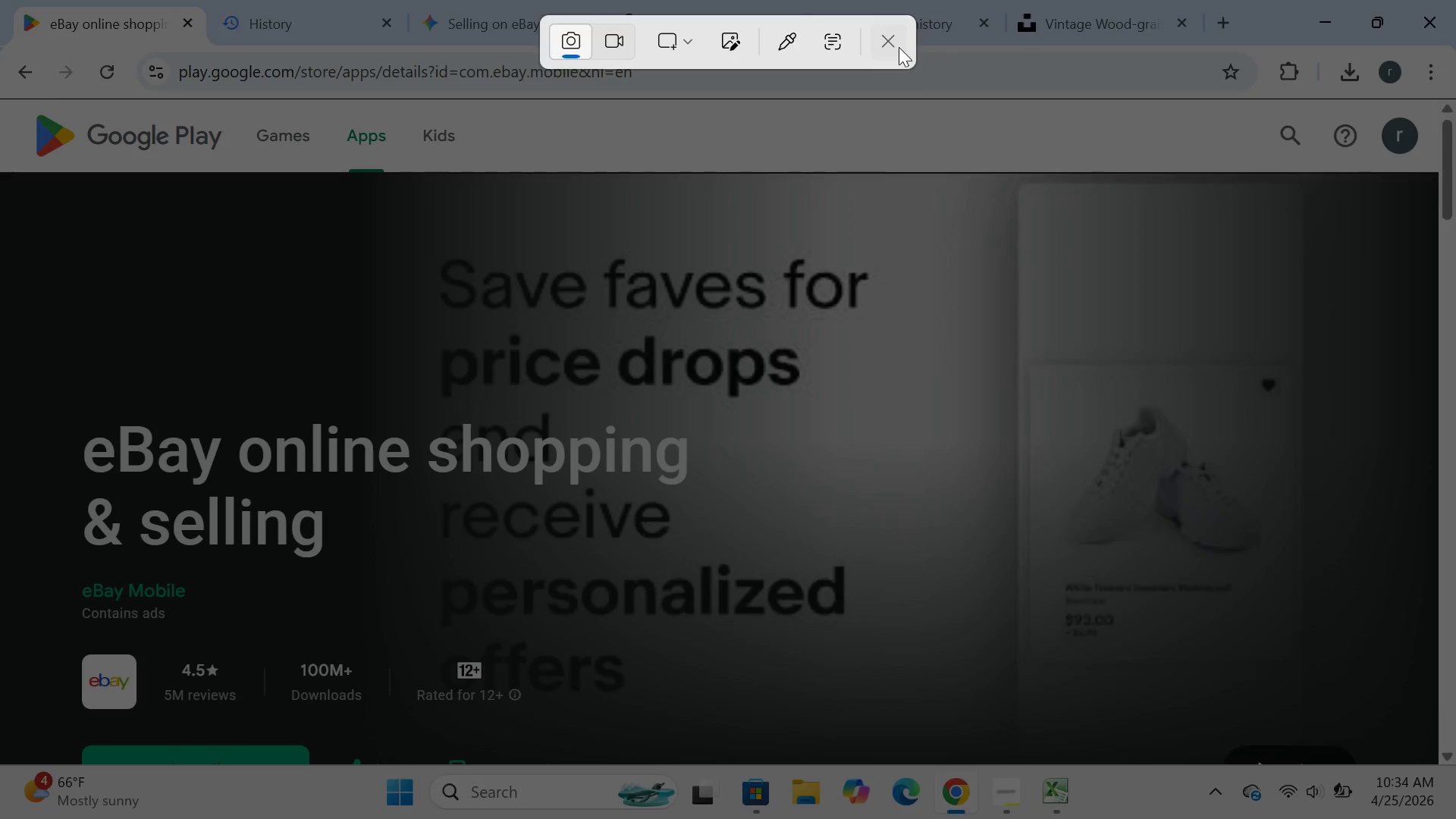 
left_click([899, 47])
 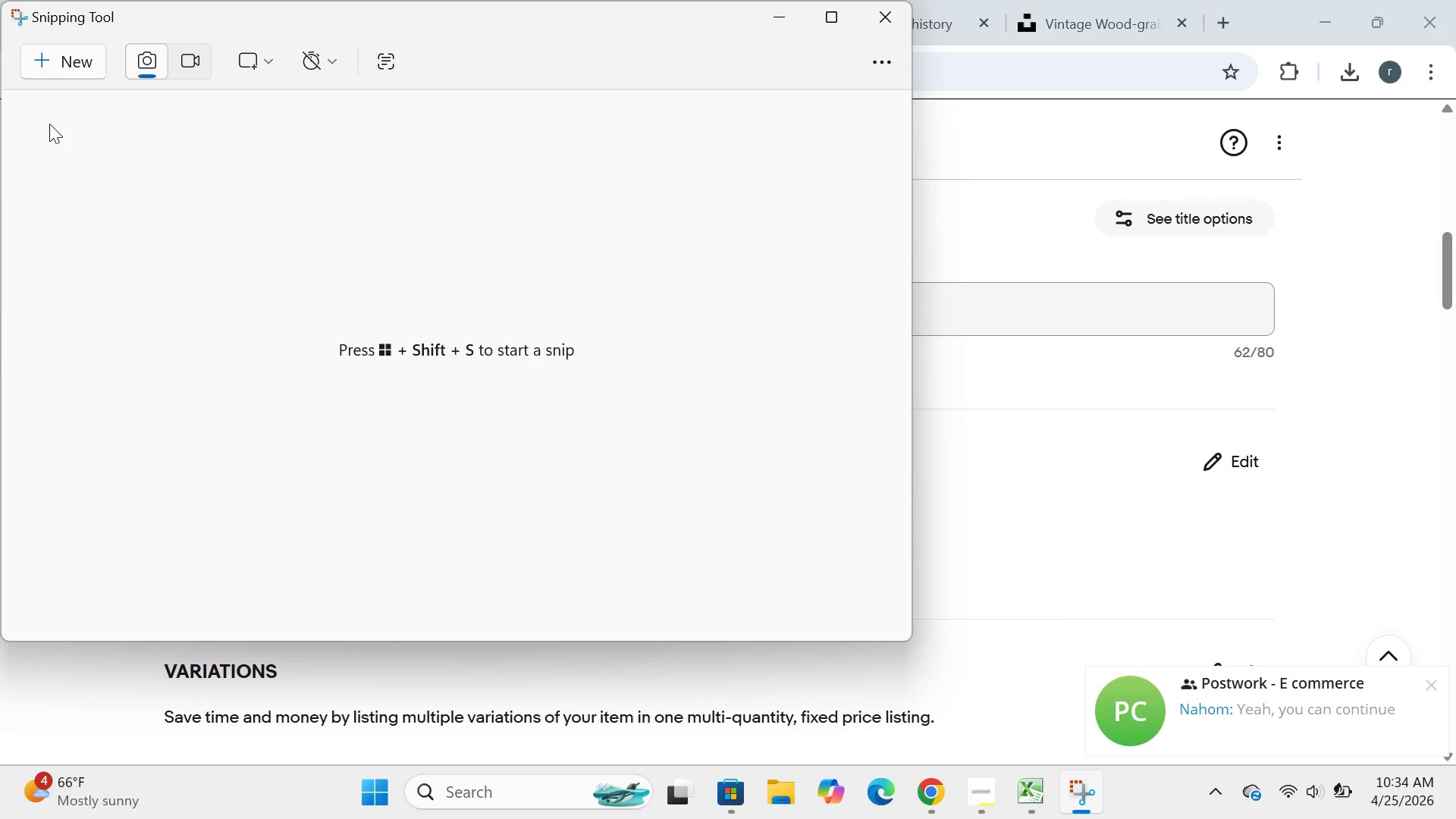 
left_click([60, 76])
 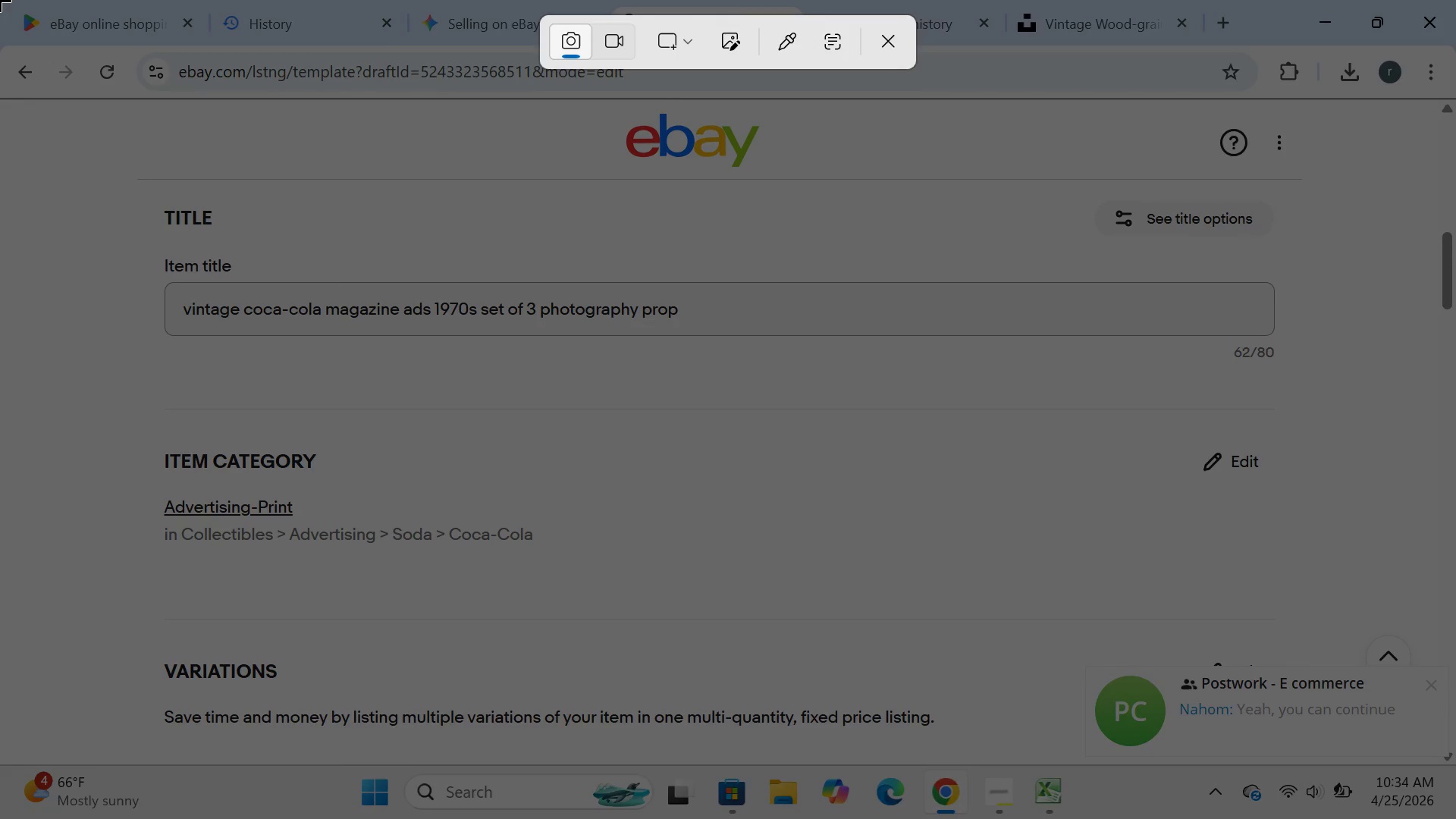 
left_click_drag(start_coordinate=[0, 0], to_coordinate=[1455, 818])
 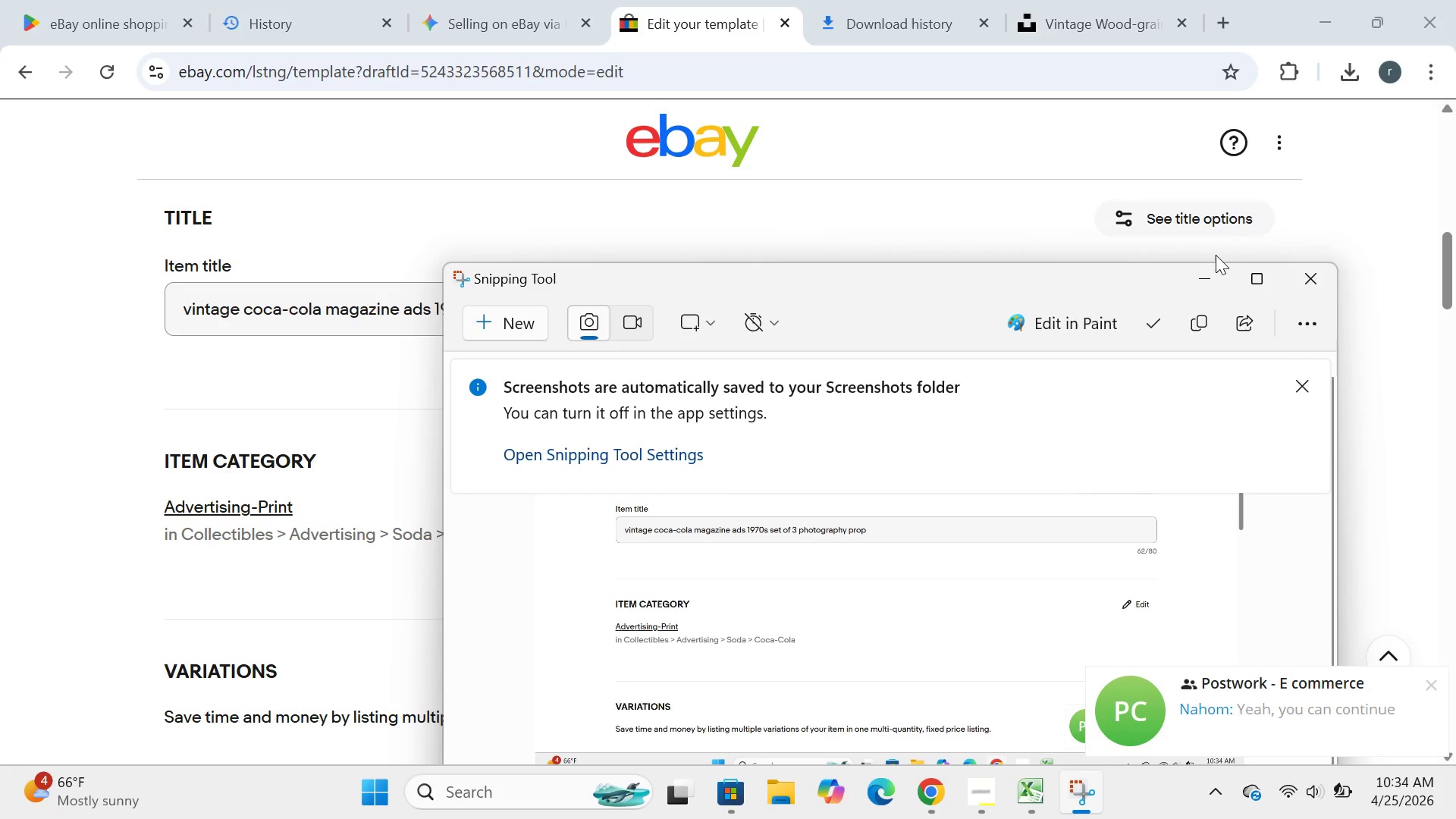 
left_click([1213, 266])
 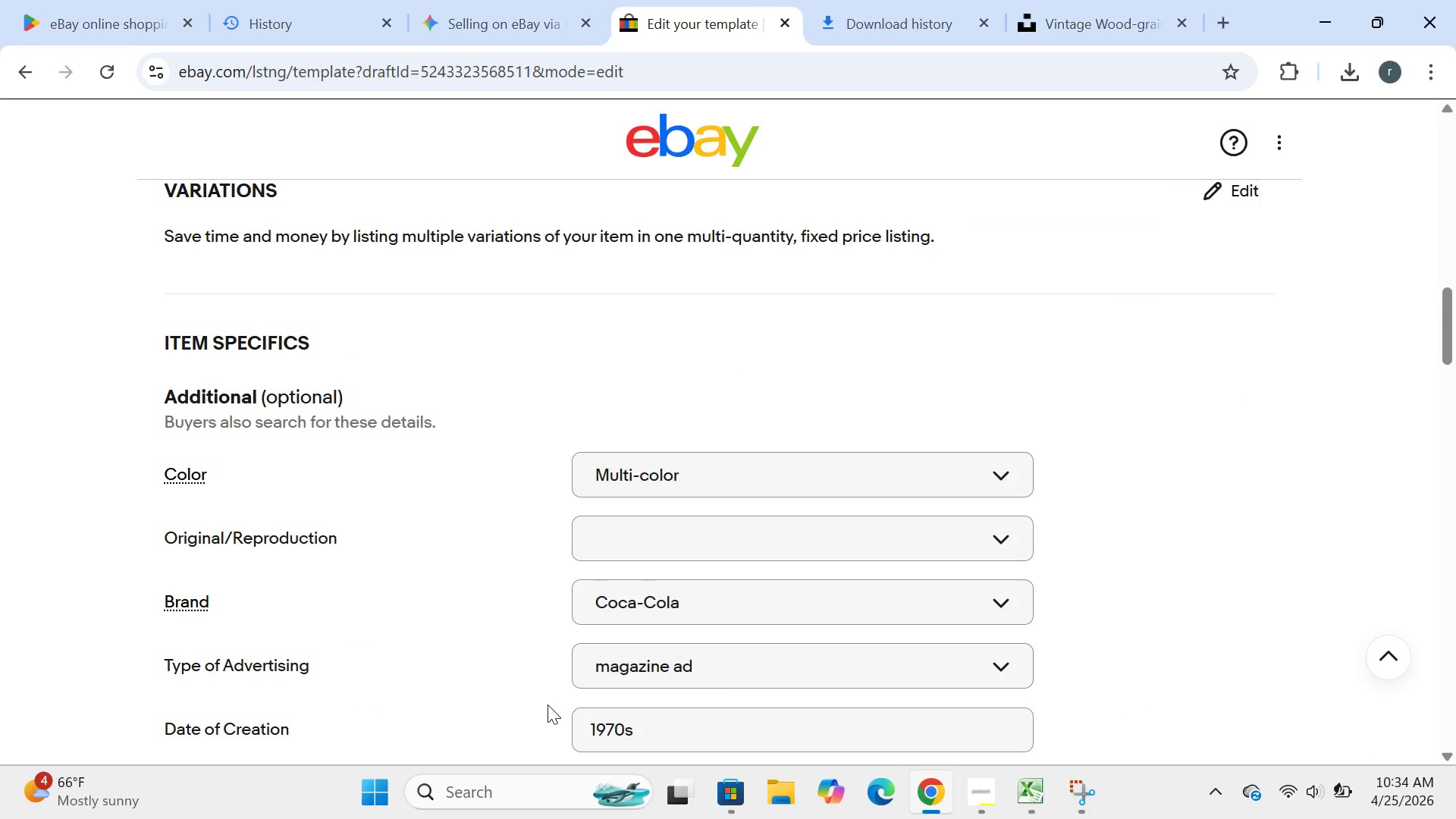 
left_click([365, 792])
 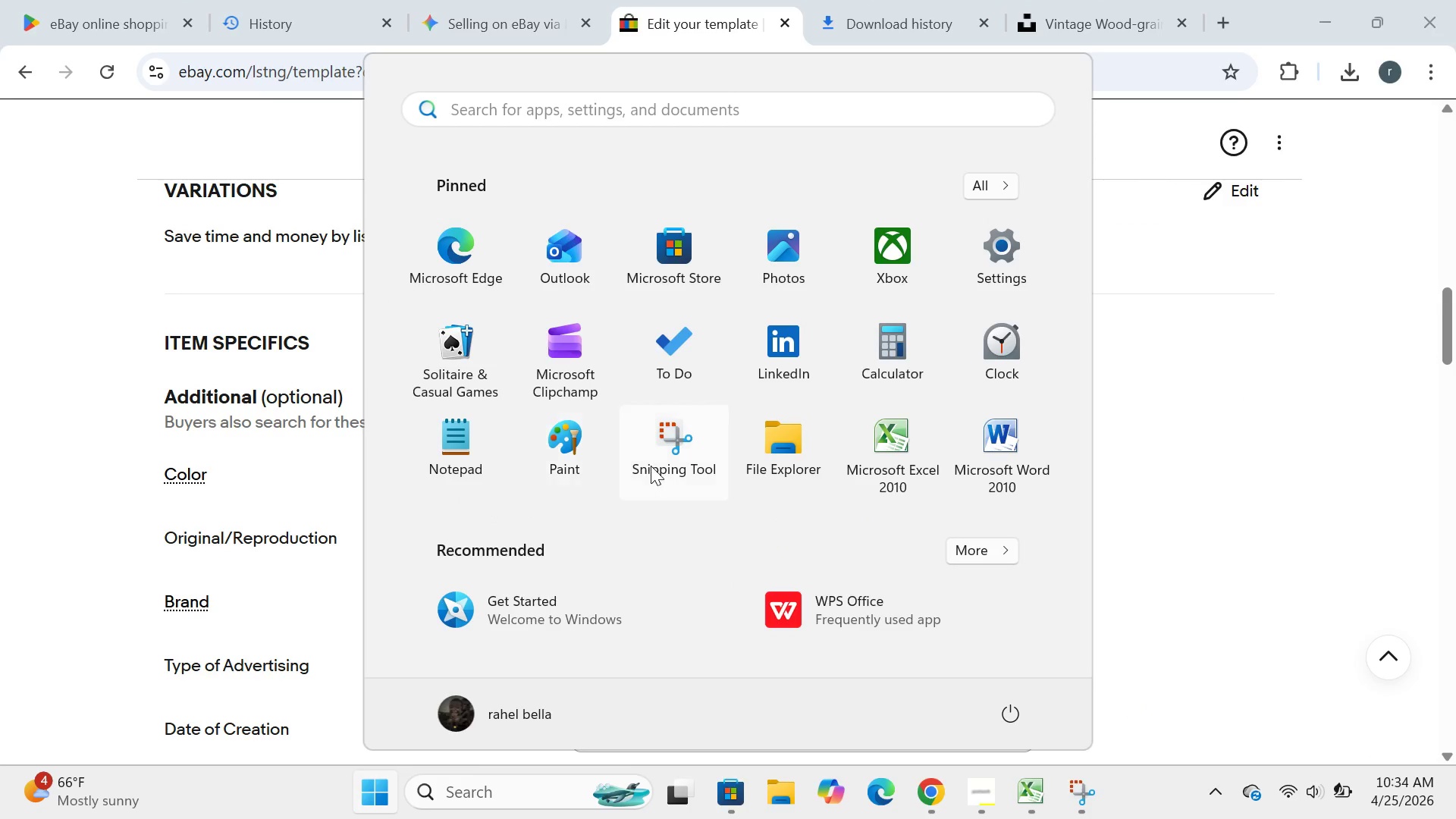 
left_click([651, 466])
 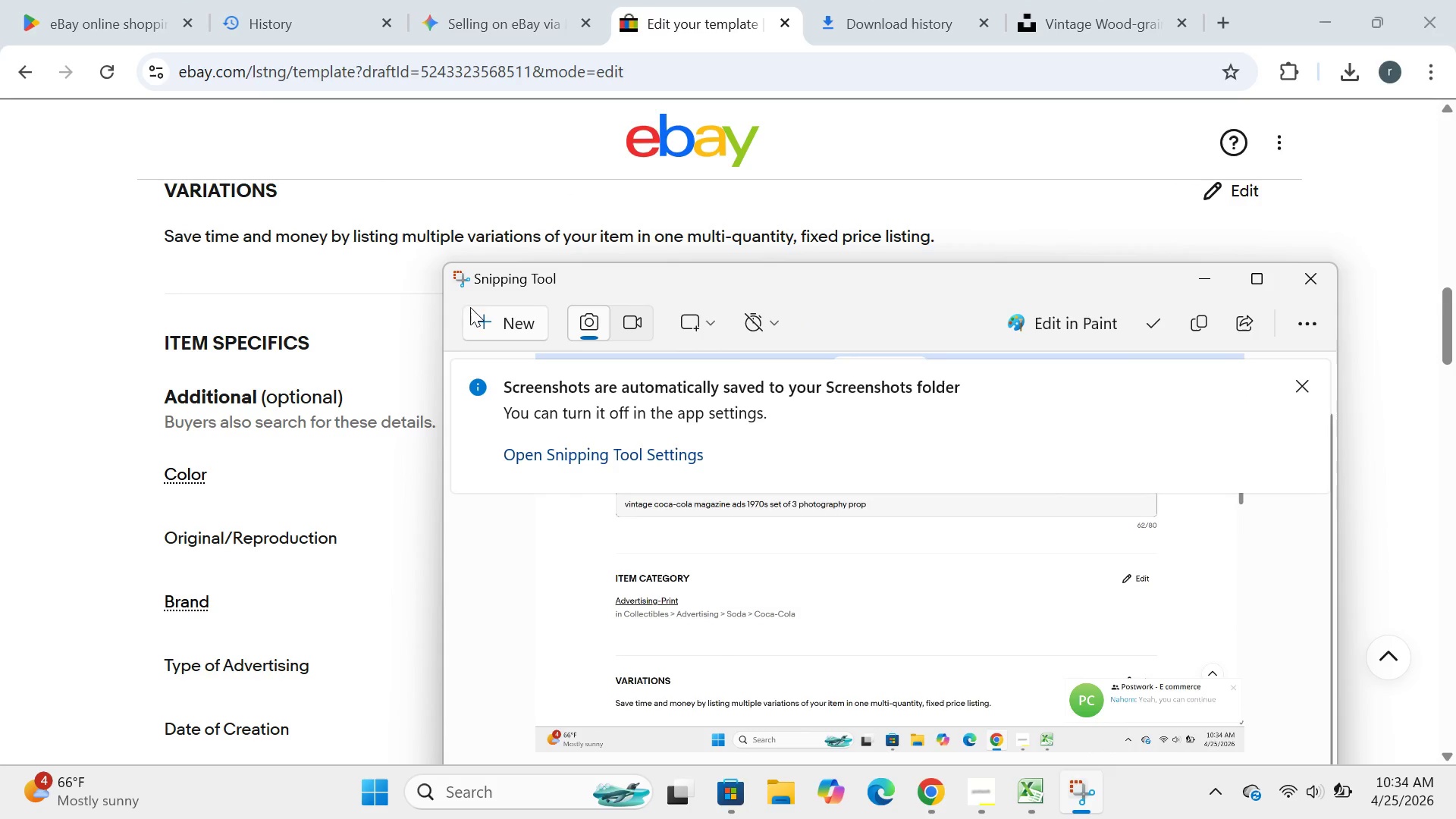 
left_click([470, 313])
 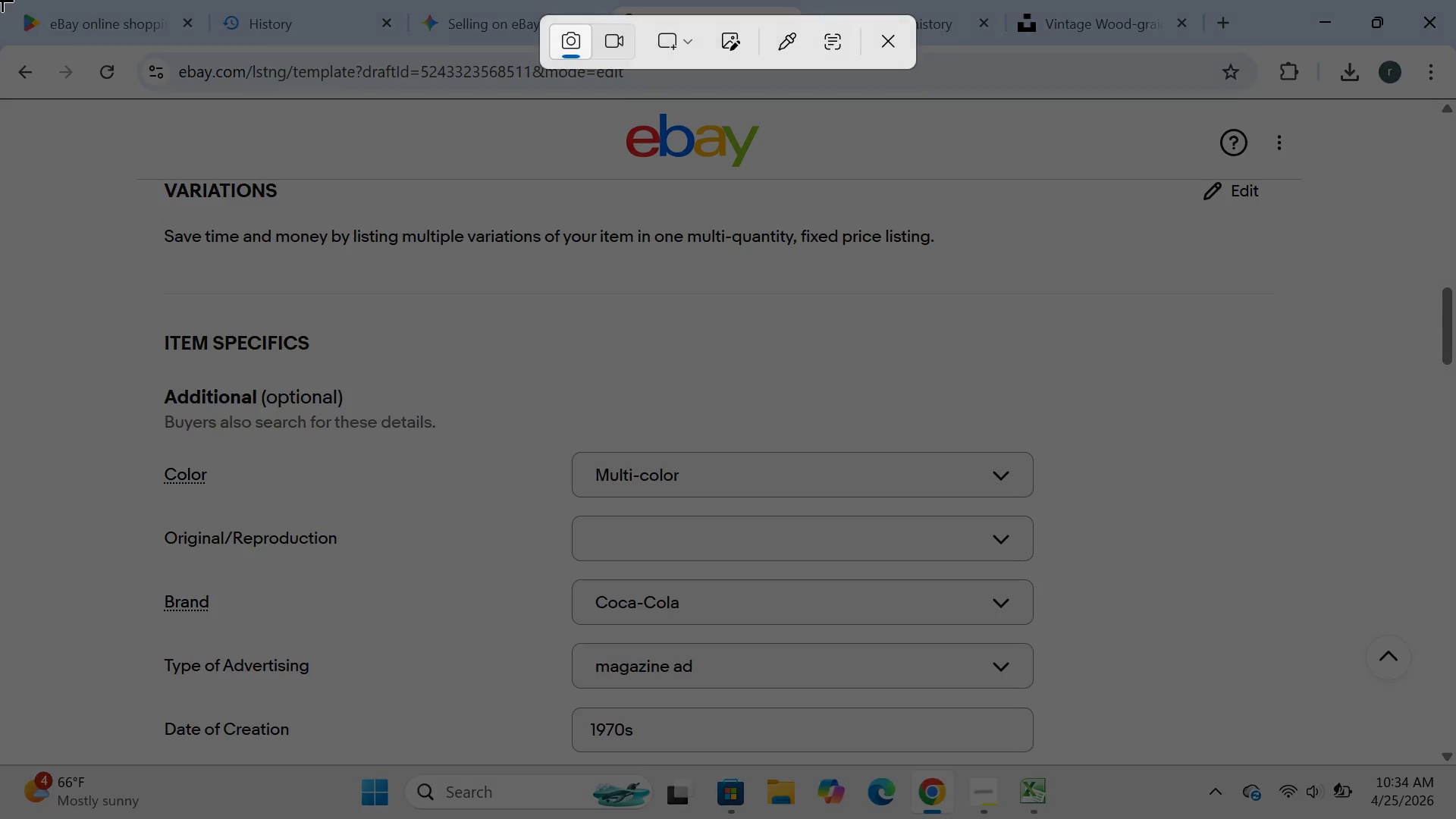 
left_click_drag(start_coordinate=[0, 0], to_coordinate=[1455, 818])
 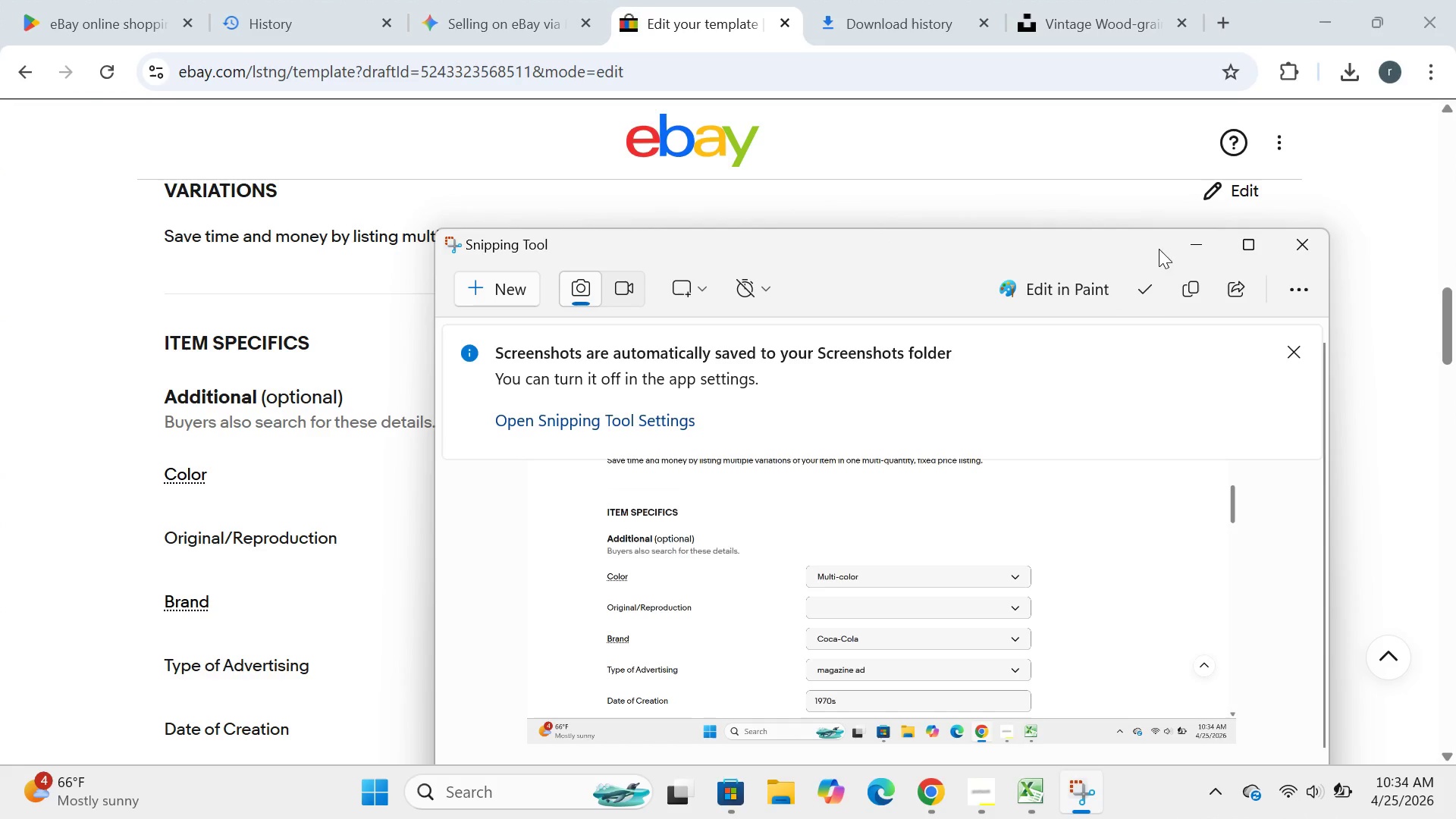 
left_click([1194, 256])
 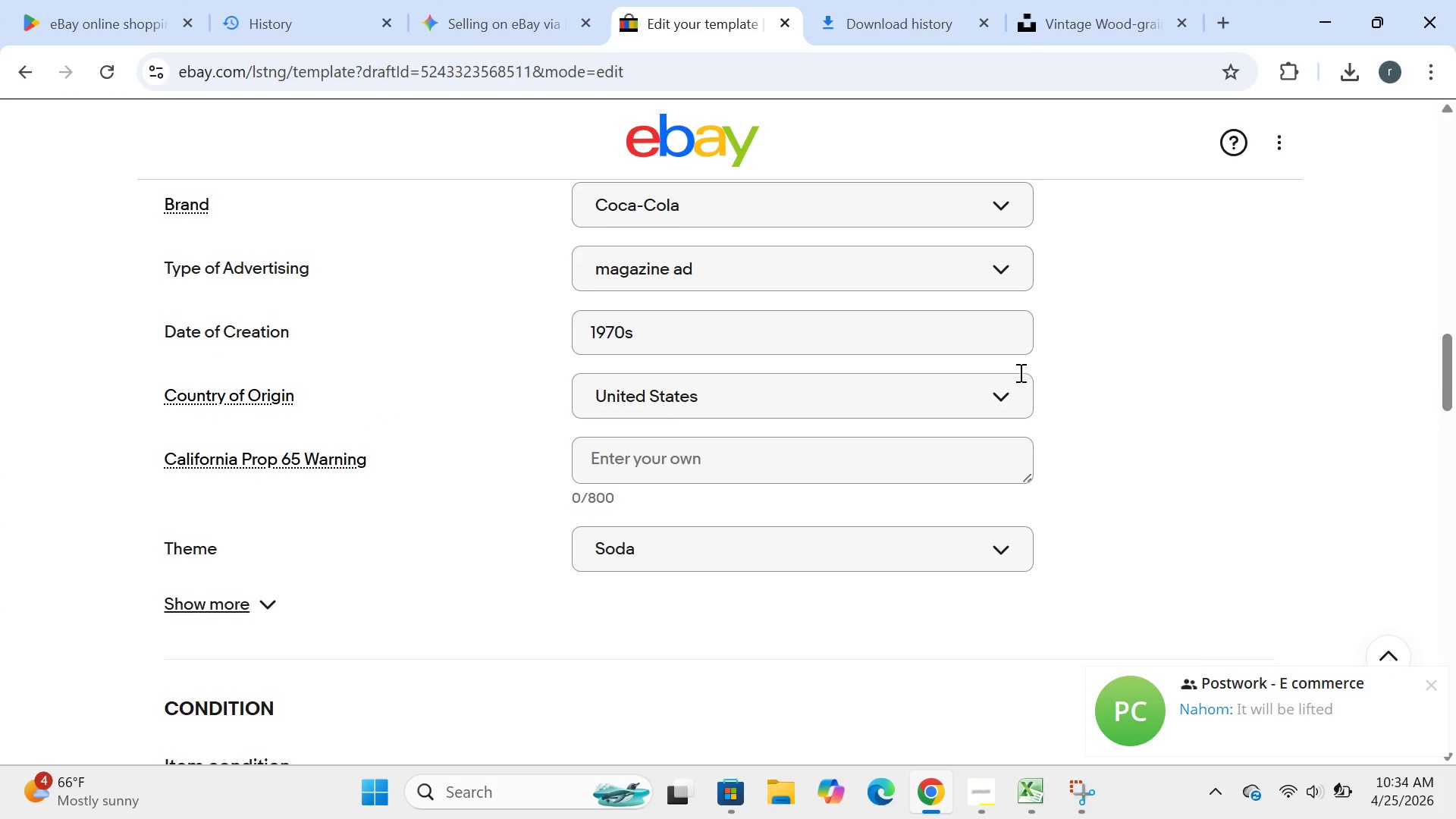 
left_click([381, 788])
 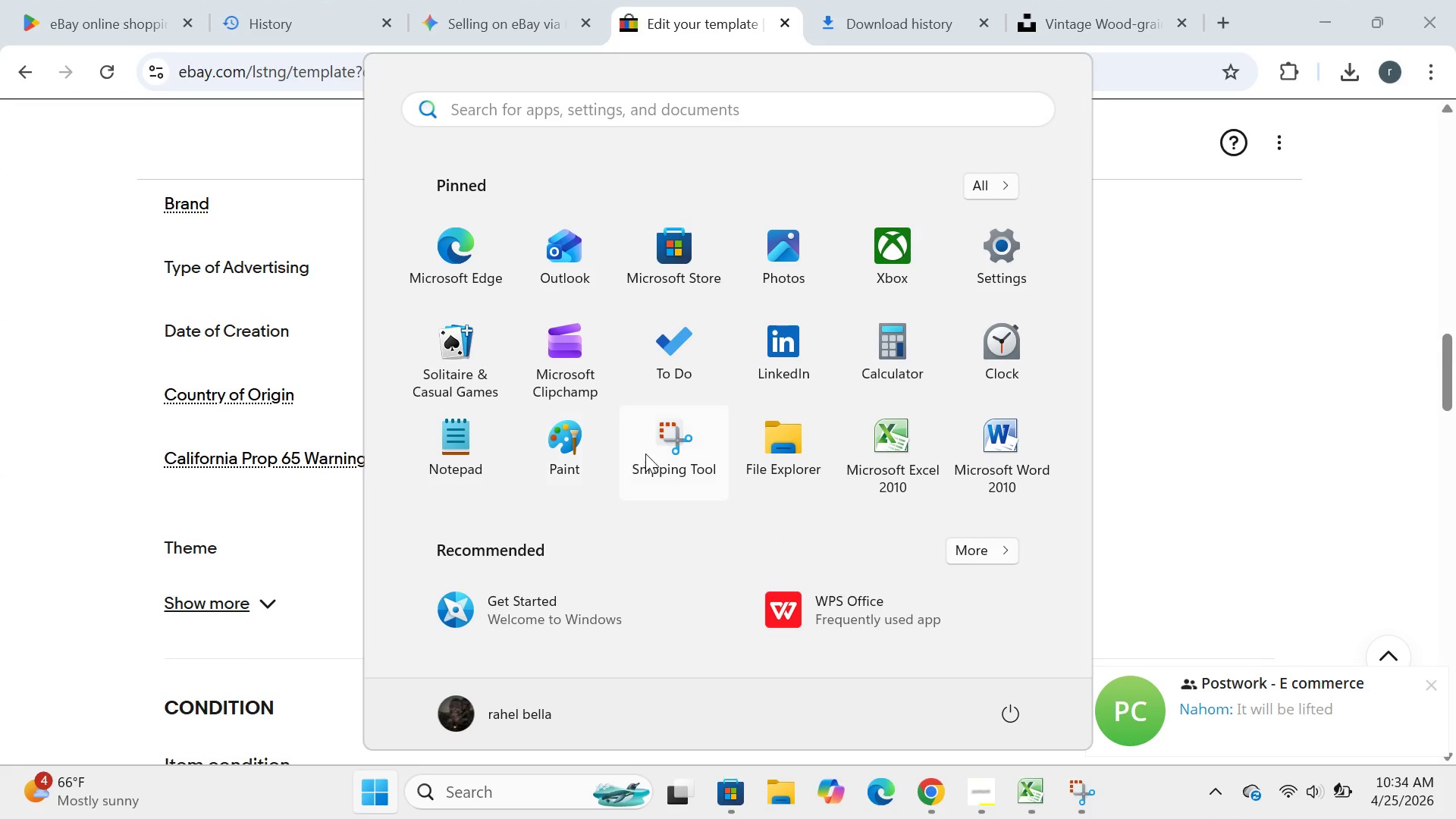 
left_click([646, 453])
 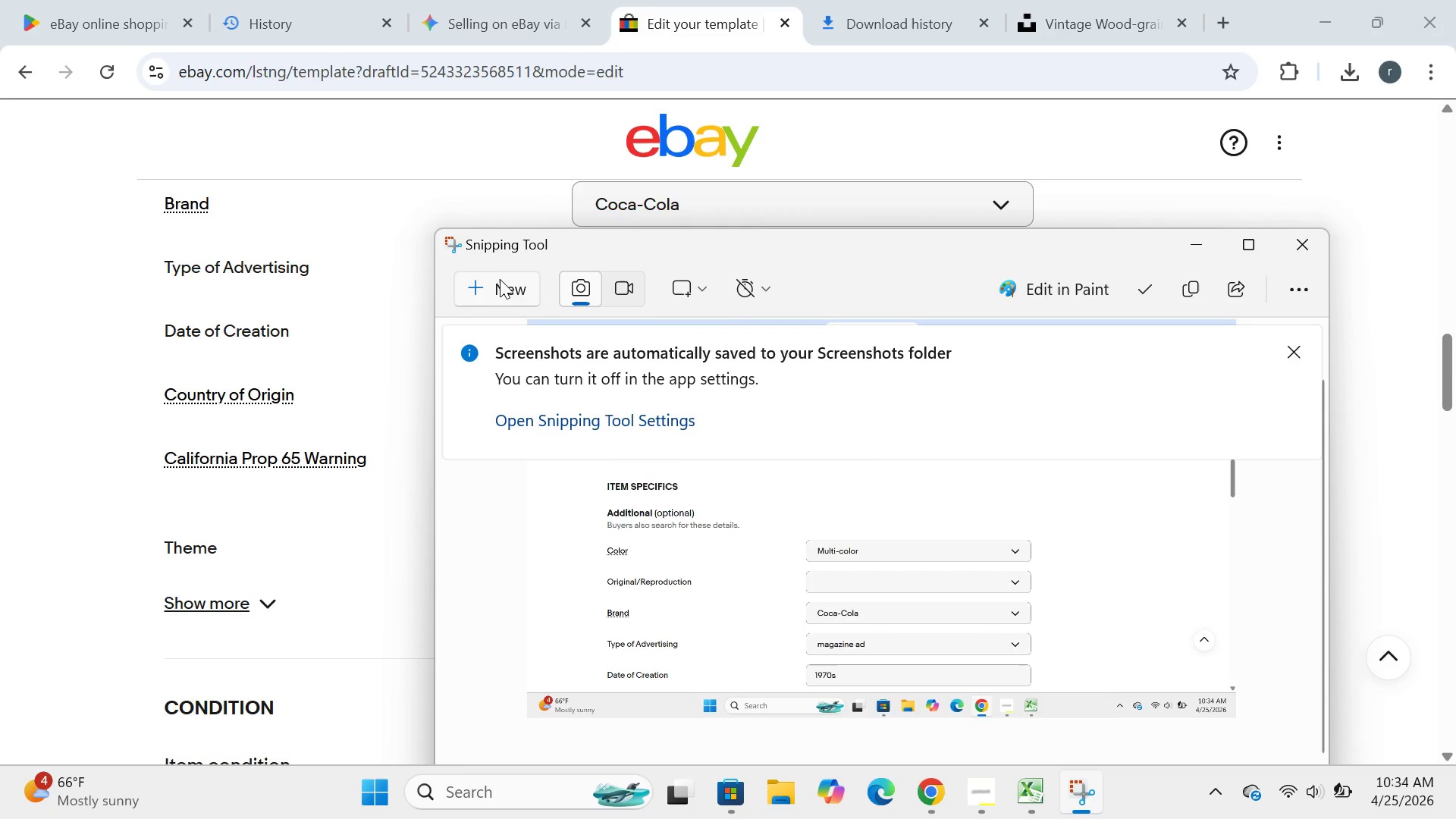 
left_click([500, 281])
 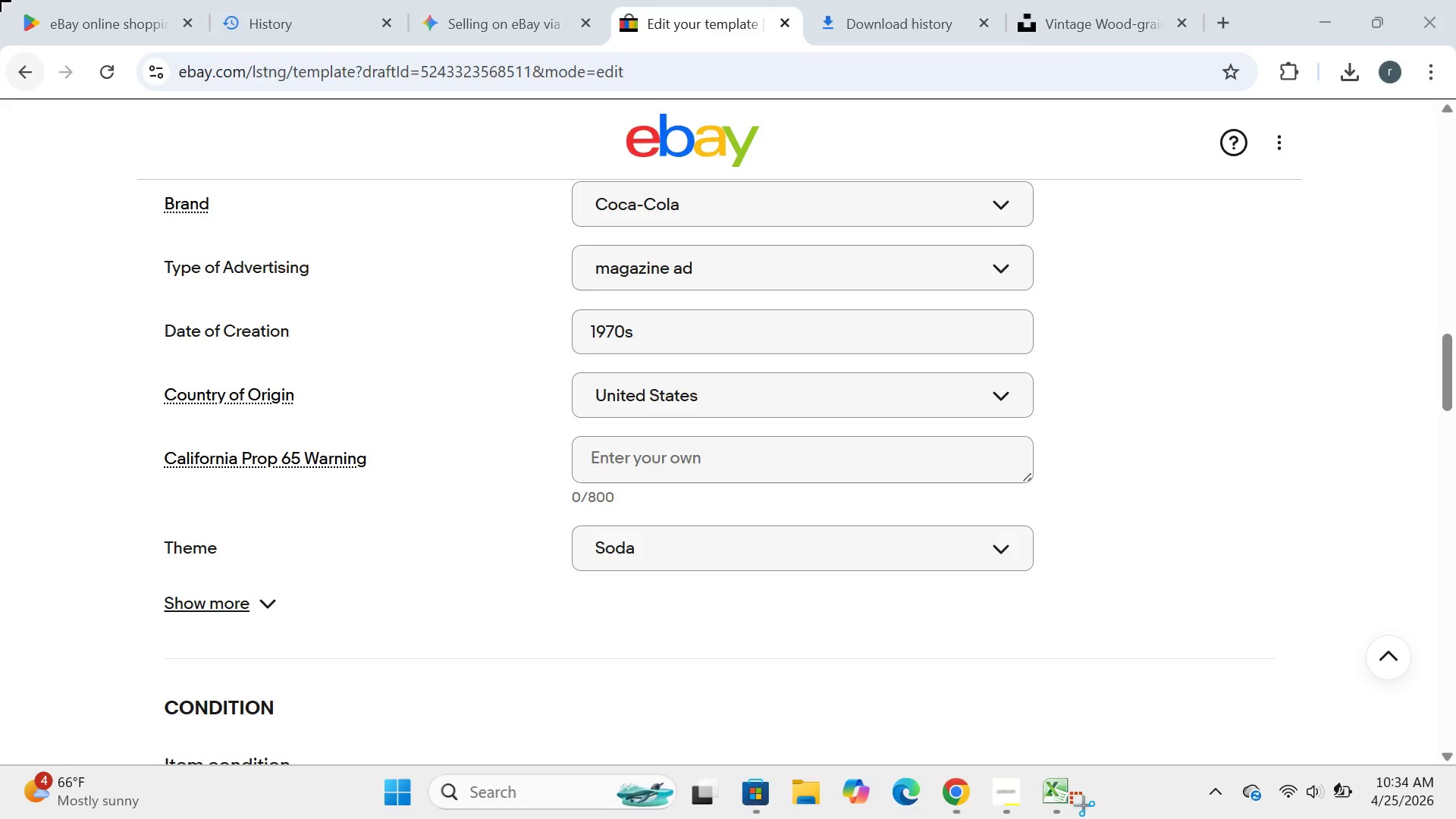 
left_click_drag(start_coordinate=[0, 0], to_coordinate=[1455, 818])
 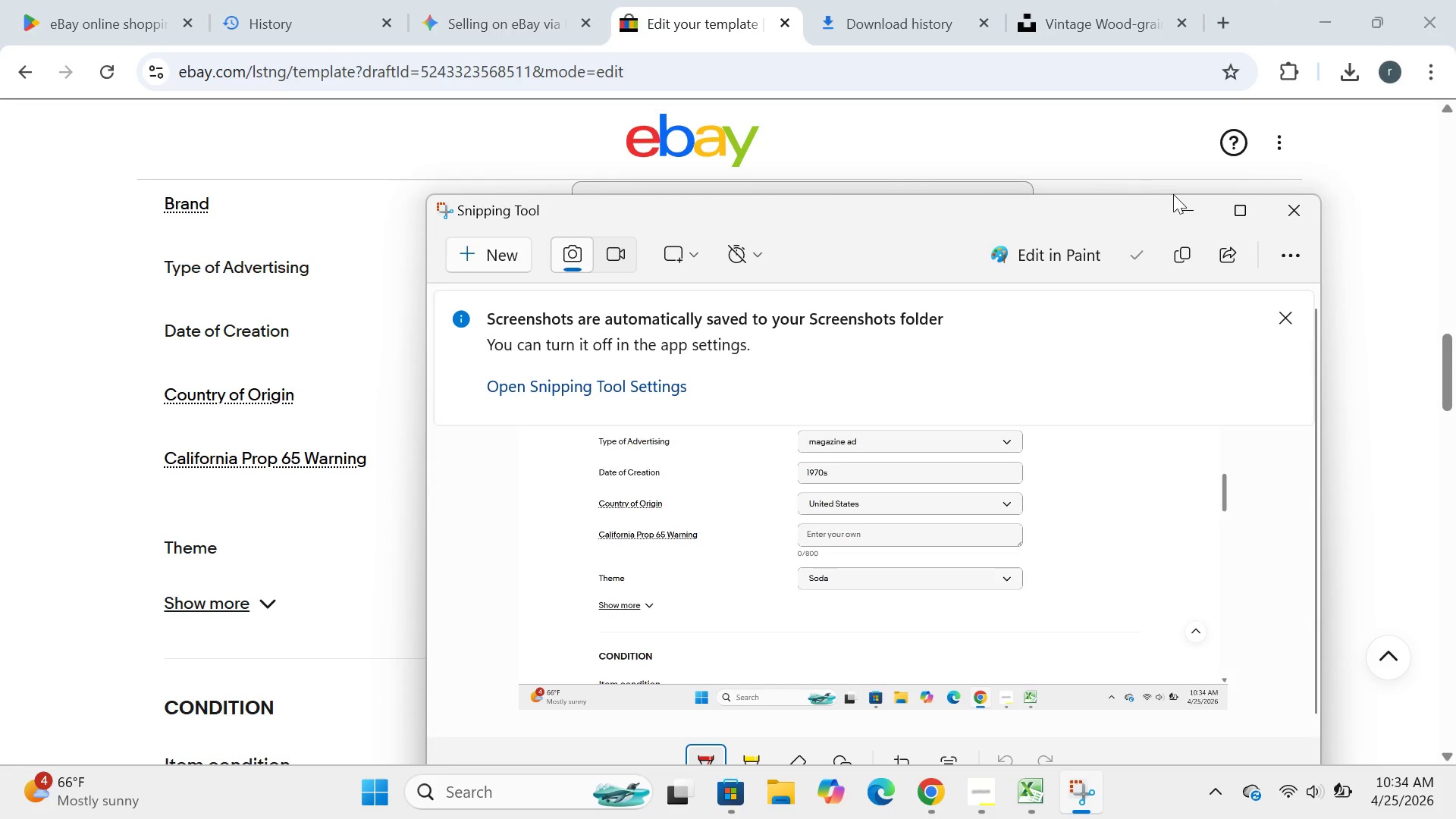 
left_click([1179, 209])
 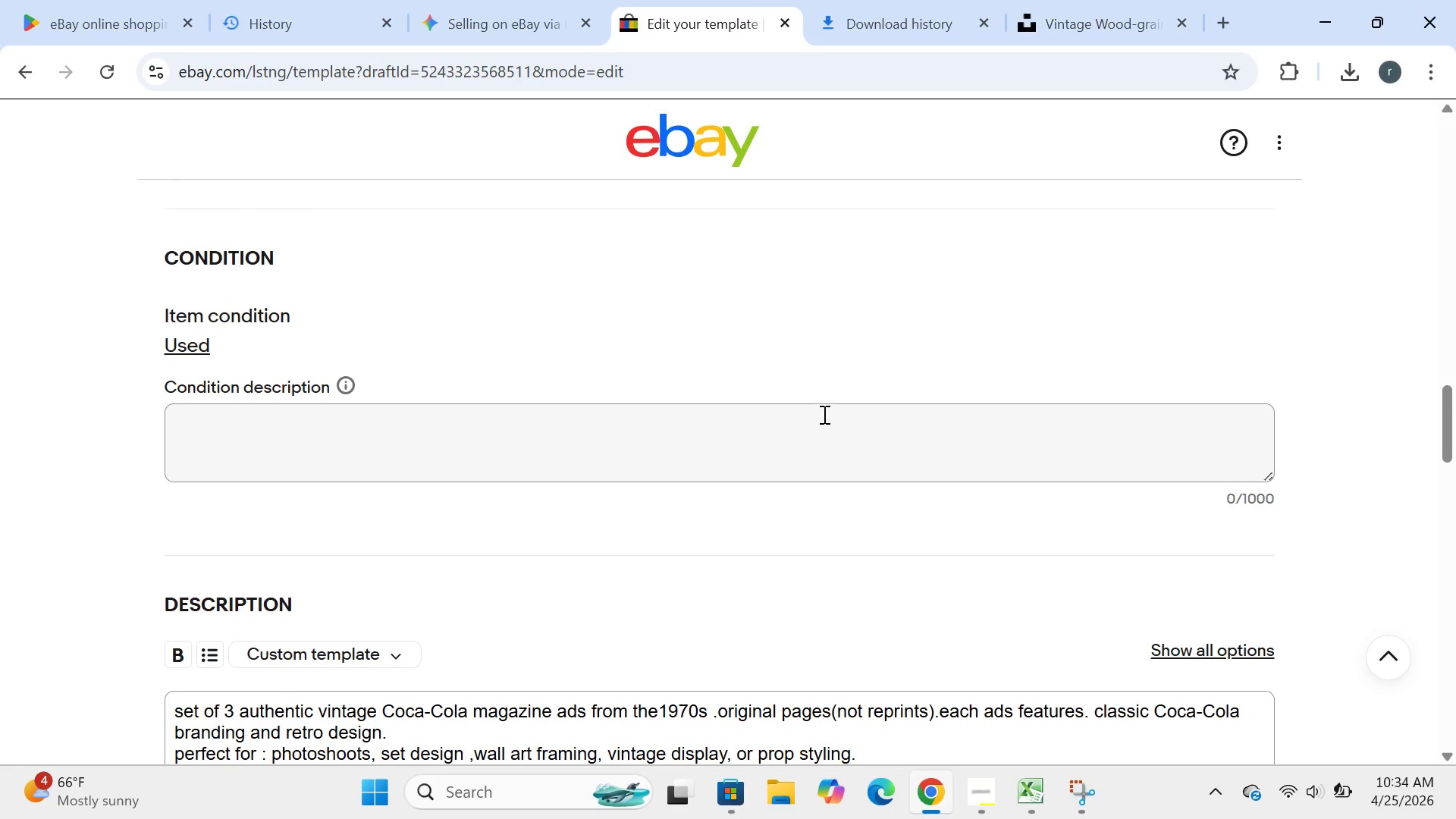 
wait(6.14)
 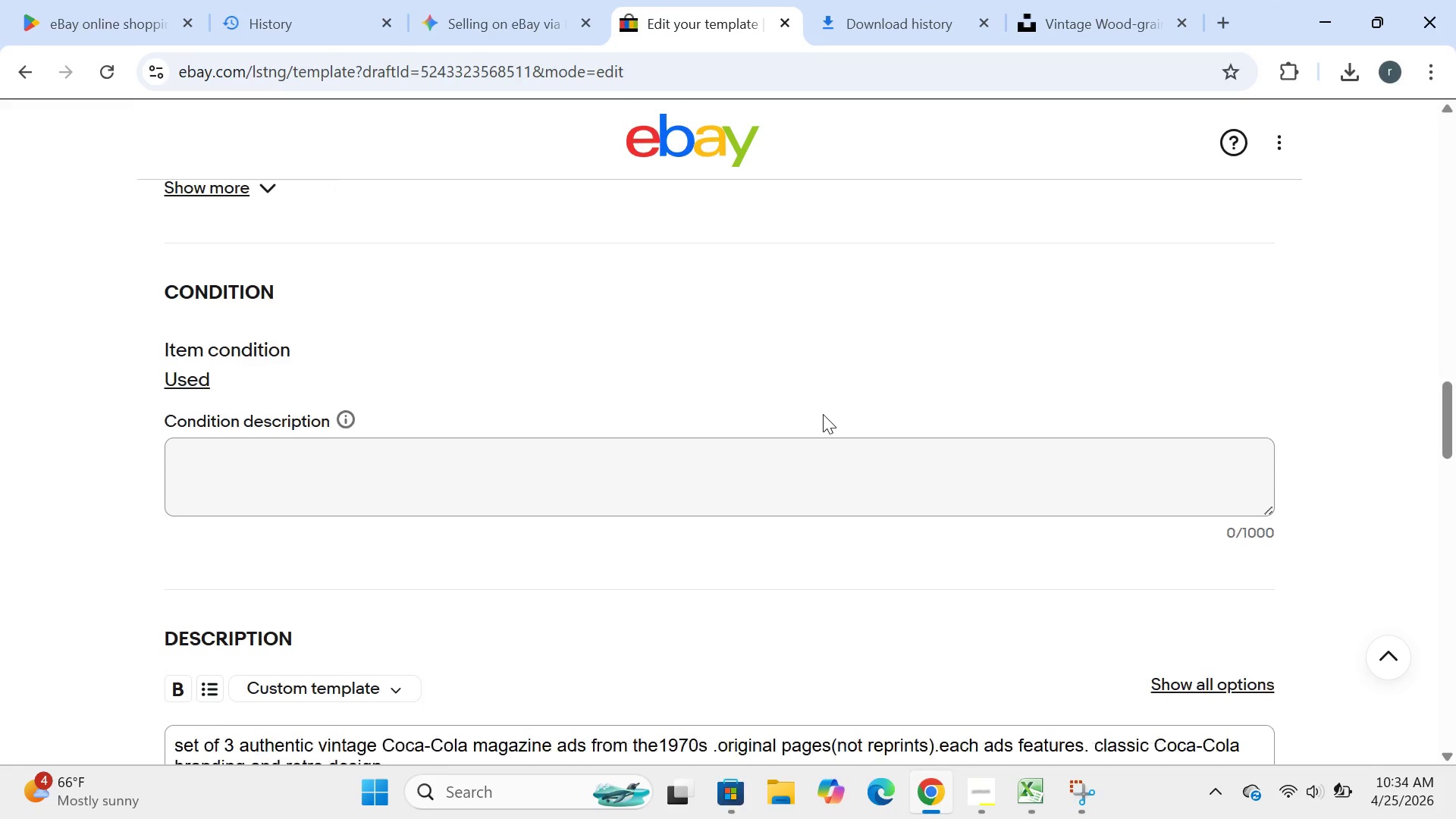 
left_click([381, 806])
 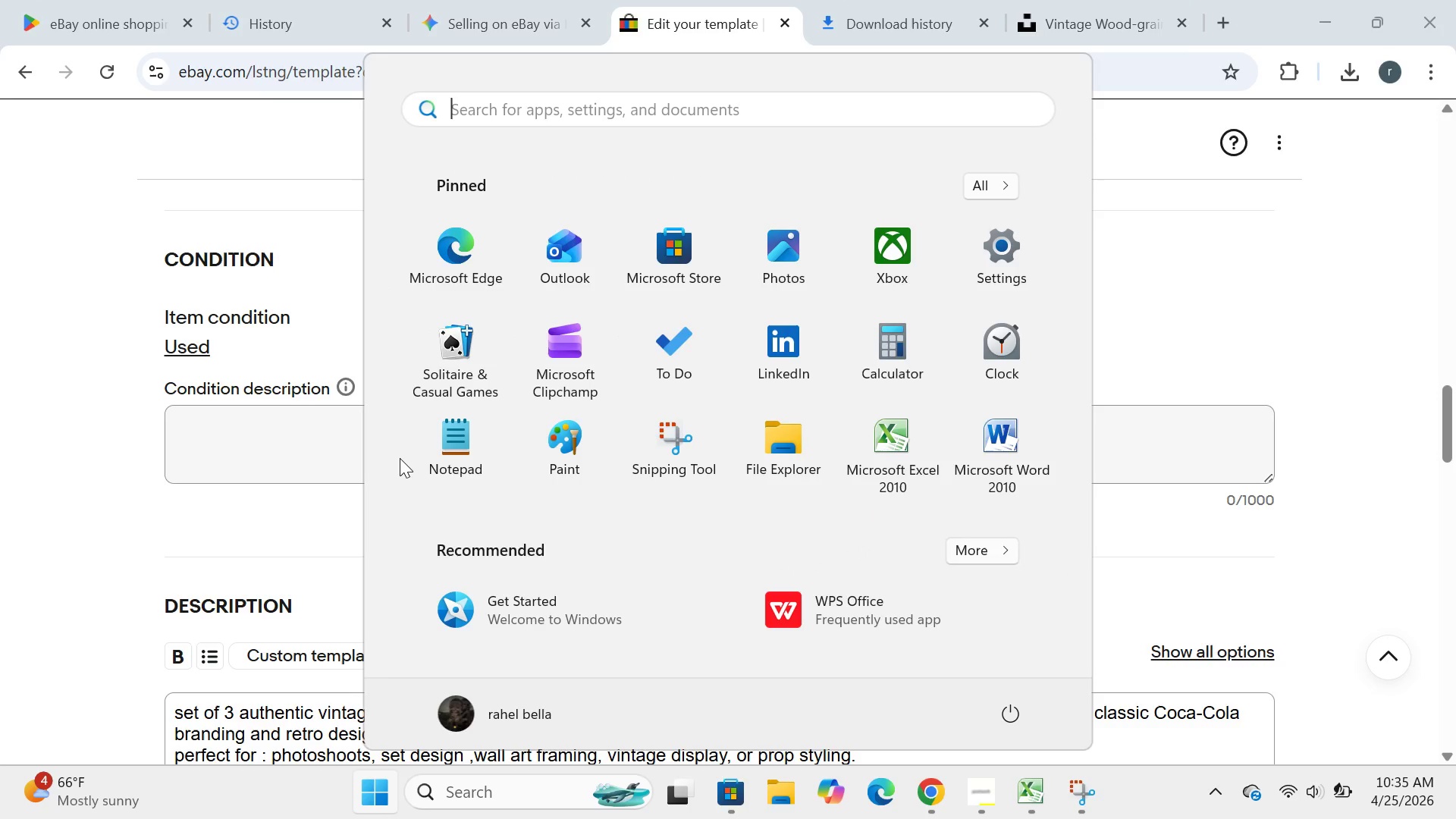 
wait(5.99)
 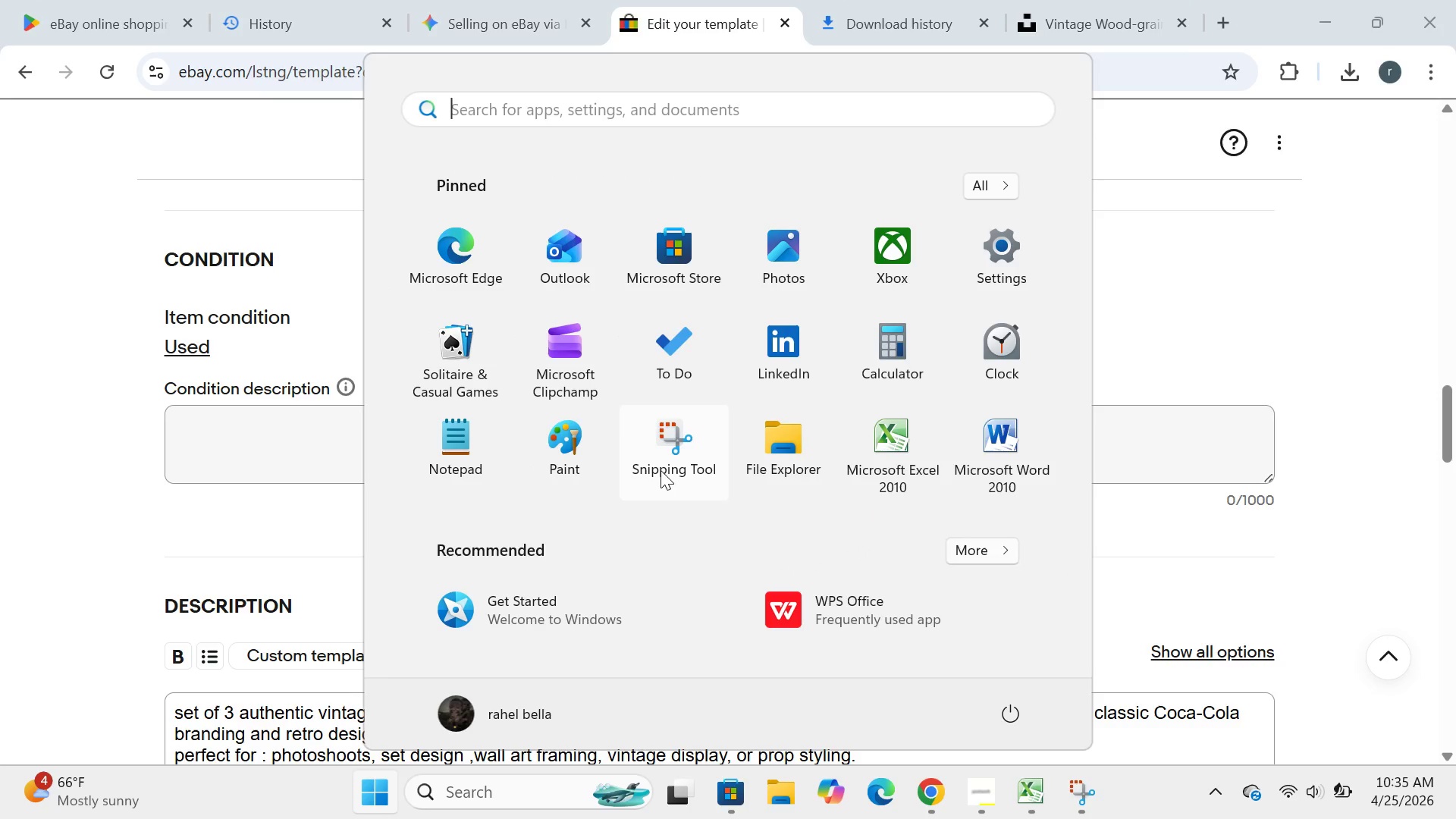 
scroll: coordinate [400, 458], scroll_direction: none, amount: 0.0
 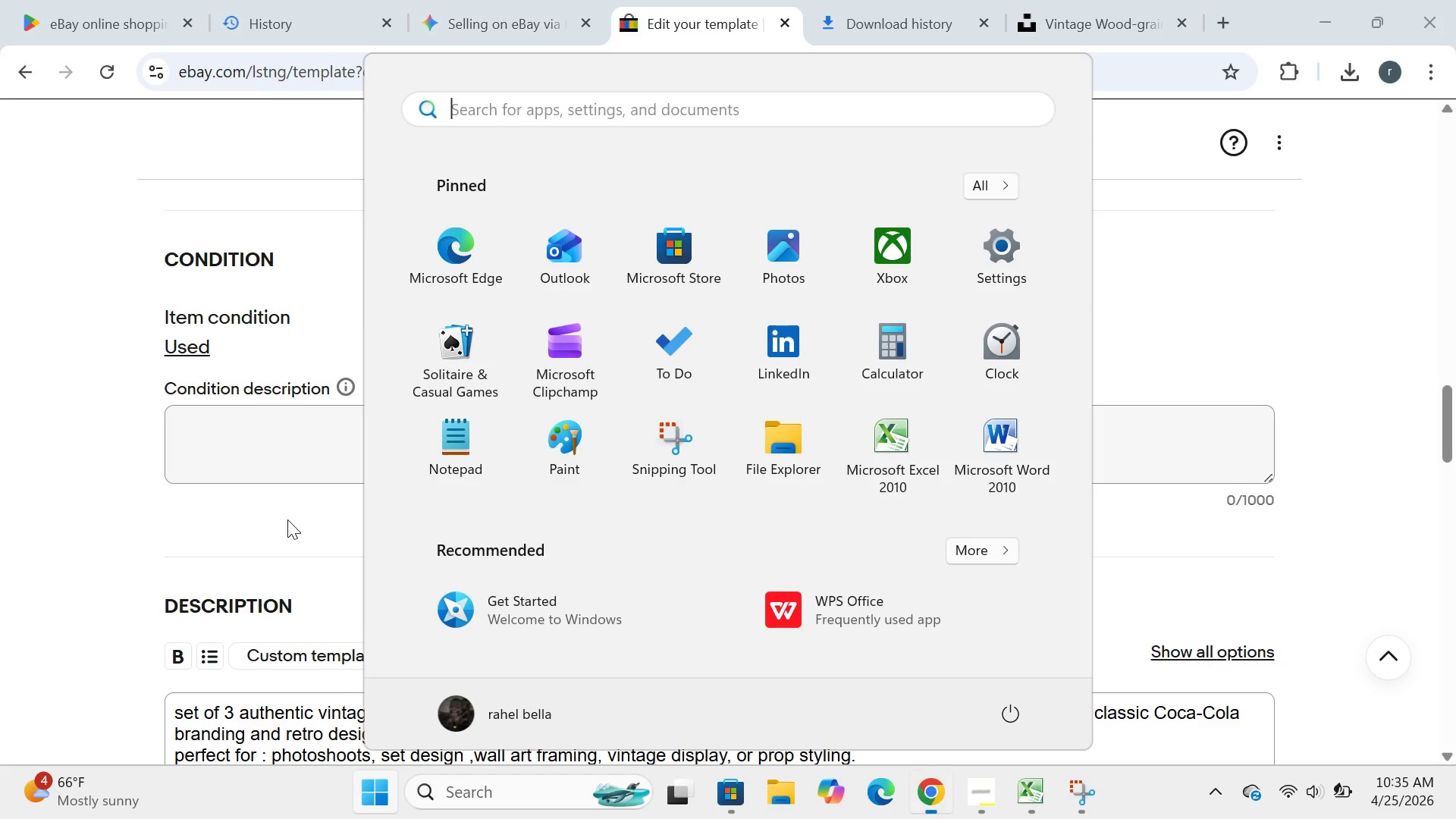 
left_click([287, 519])
 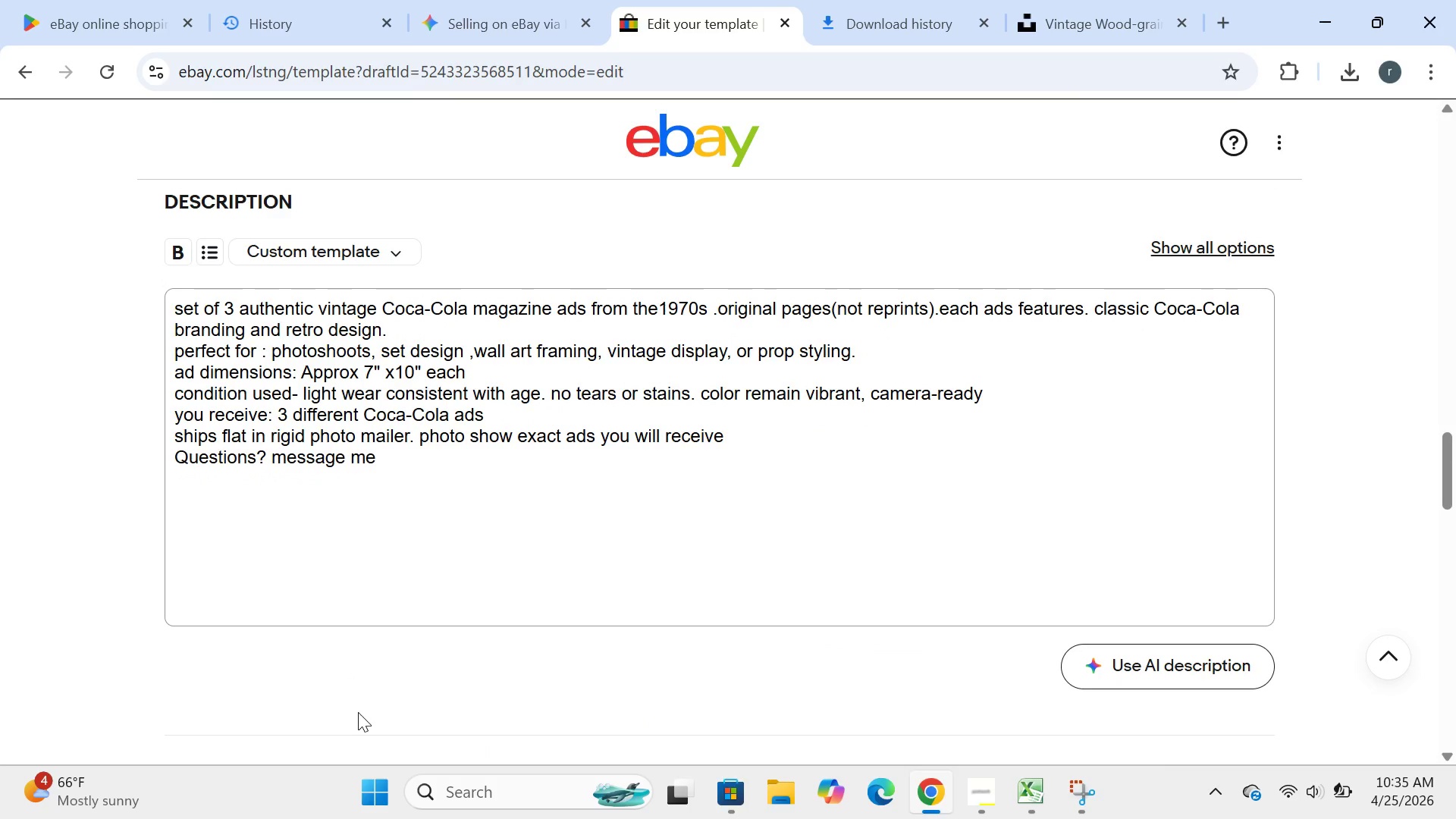 
left_click([365, 794])
 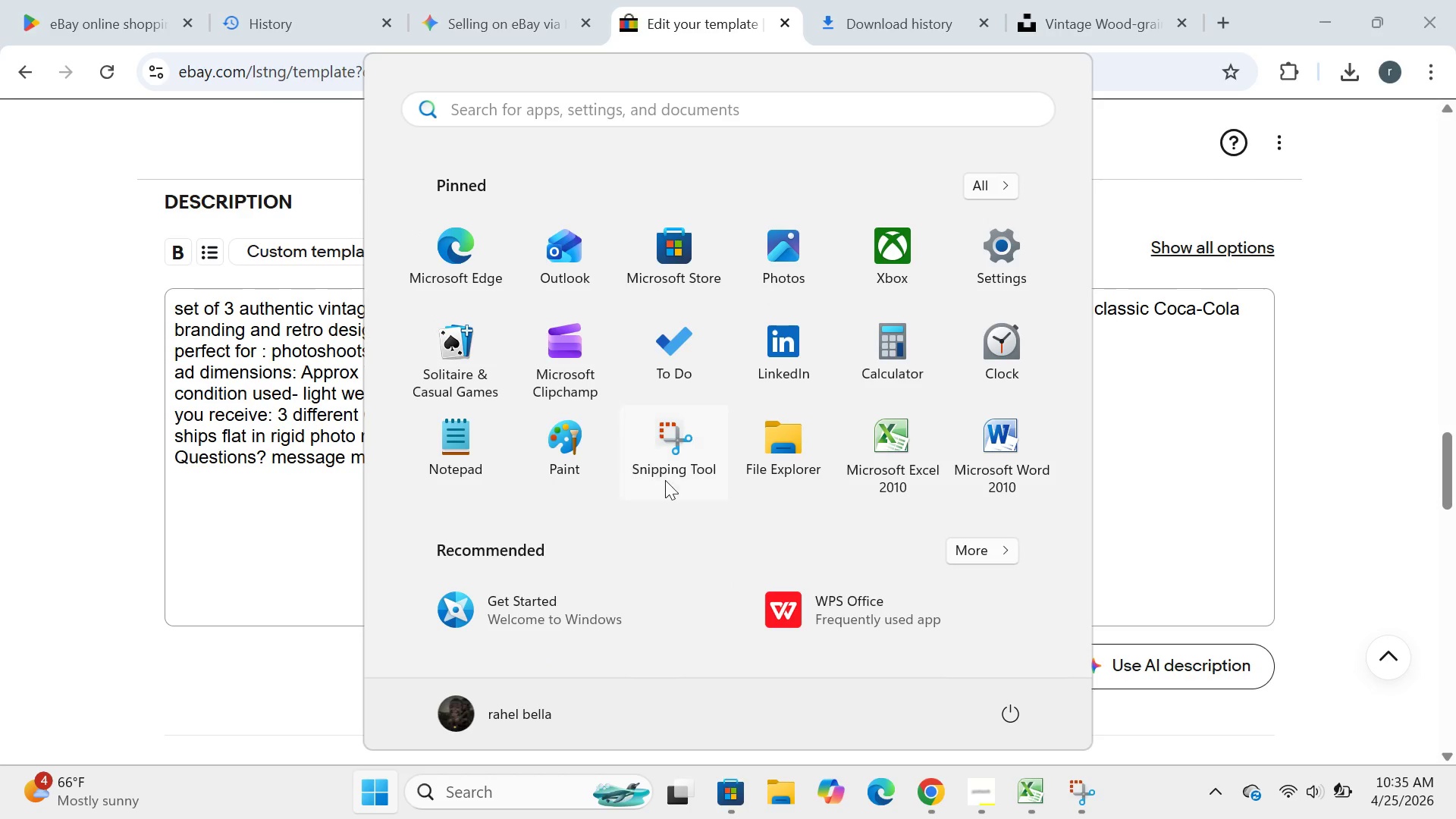 
left_click([667, 470])
 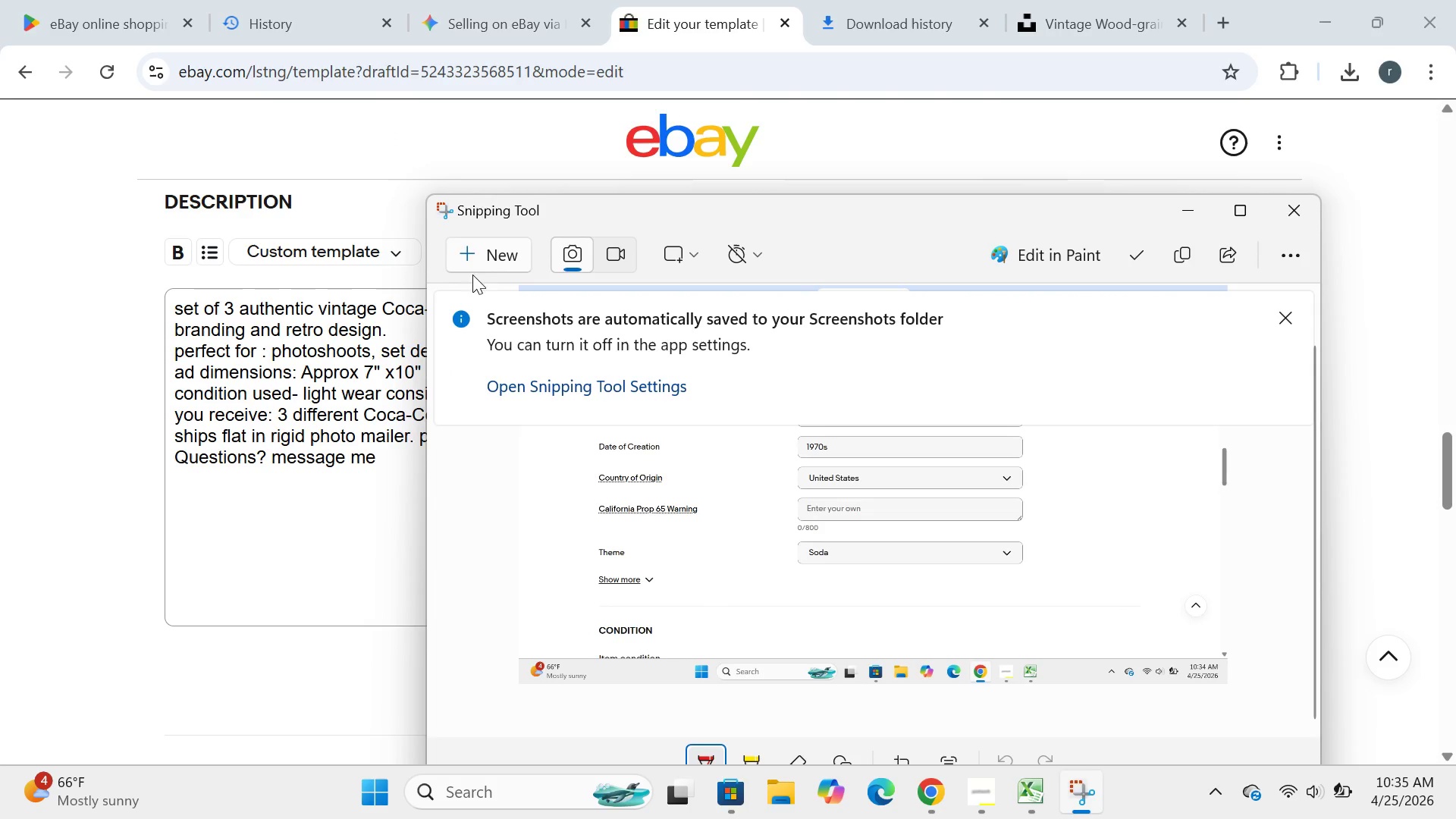 
left_click([474, 253])
 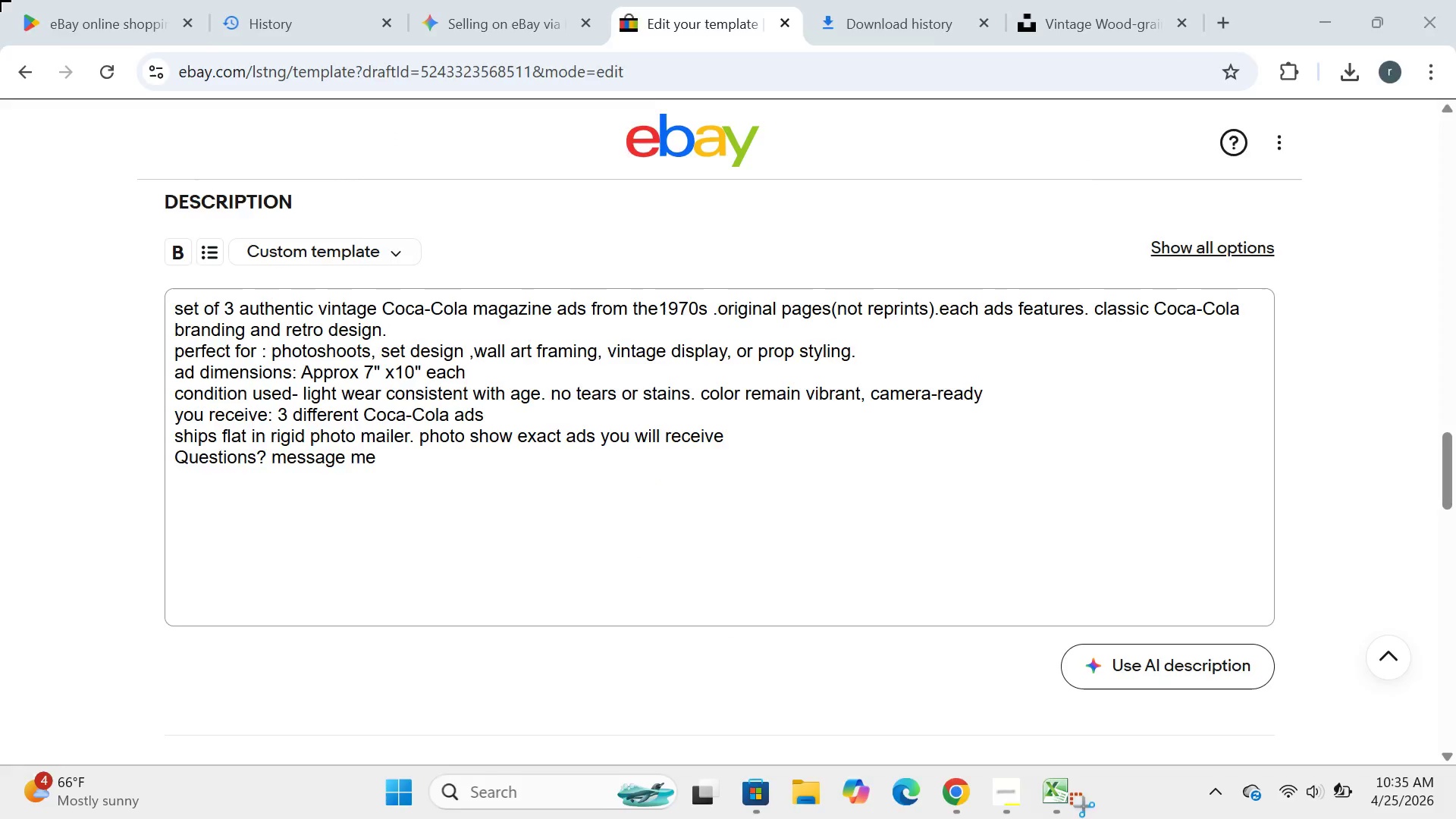 
left_click_drag(start_coordinate=[0, 0], to_coordinate=[1455, 818])
 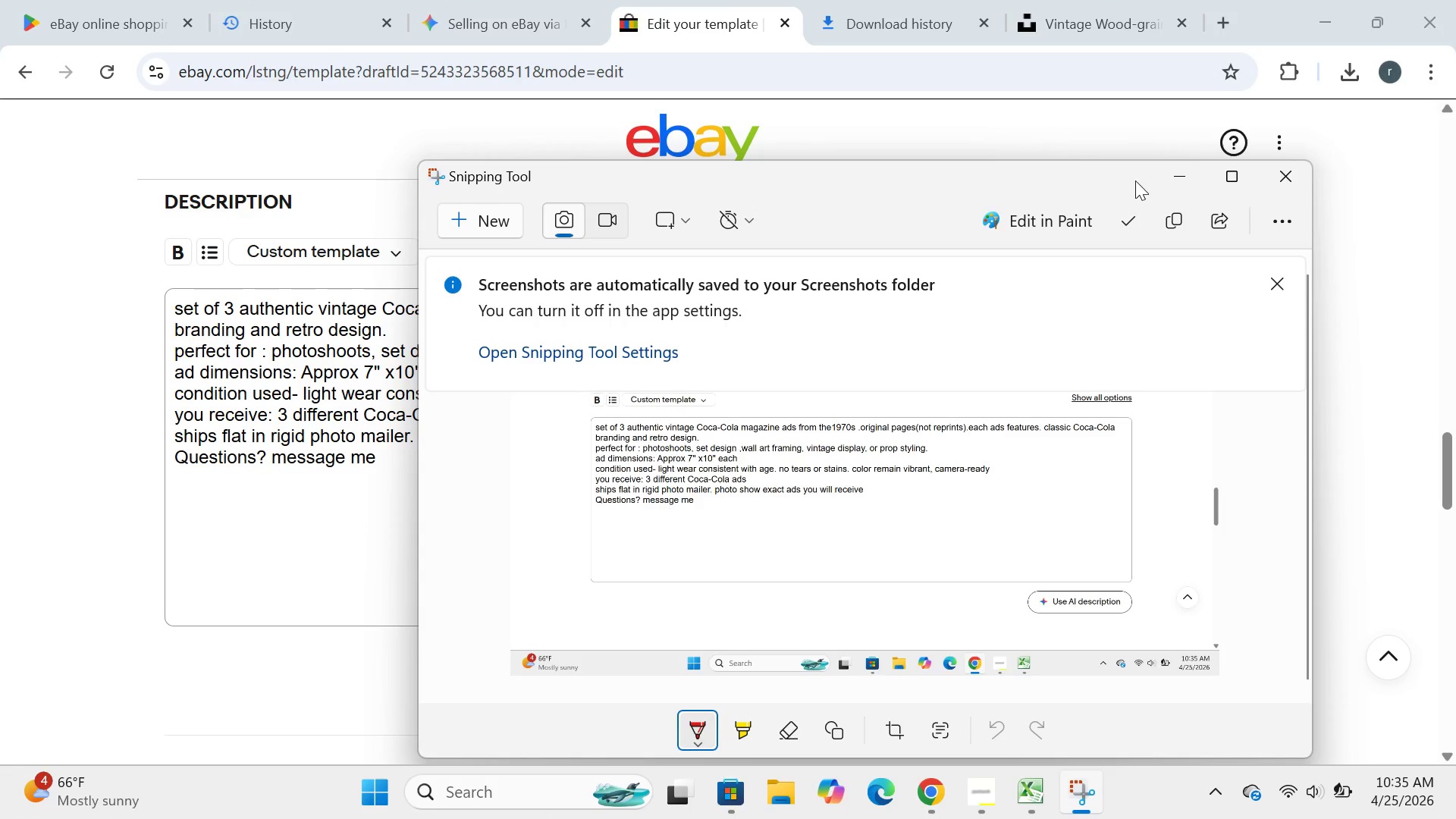 
left_click([1203, 172])
 